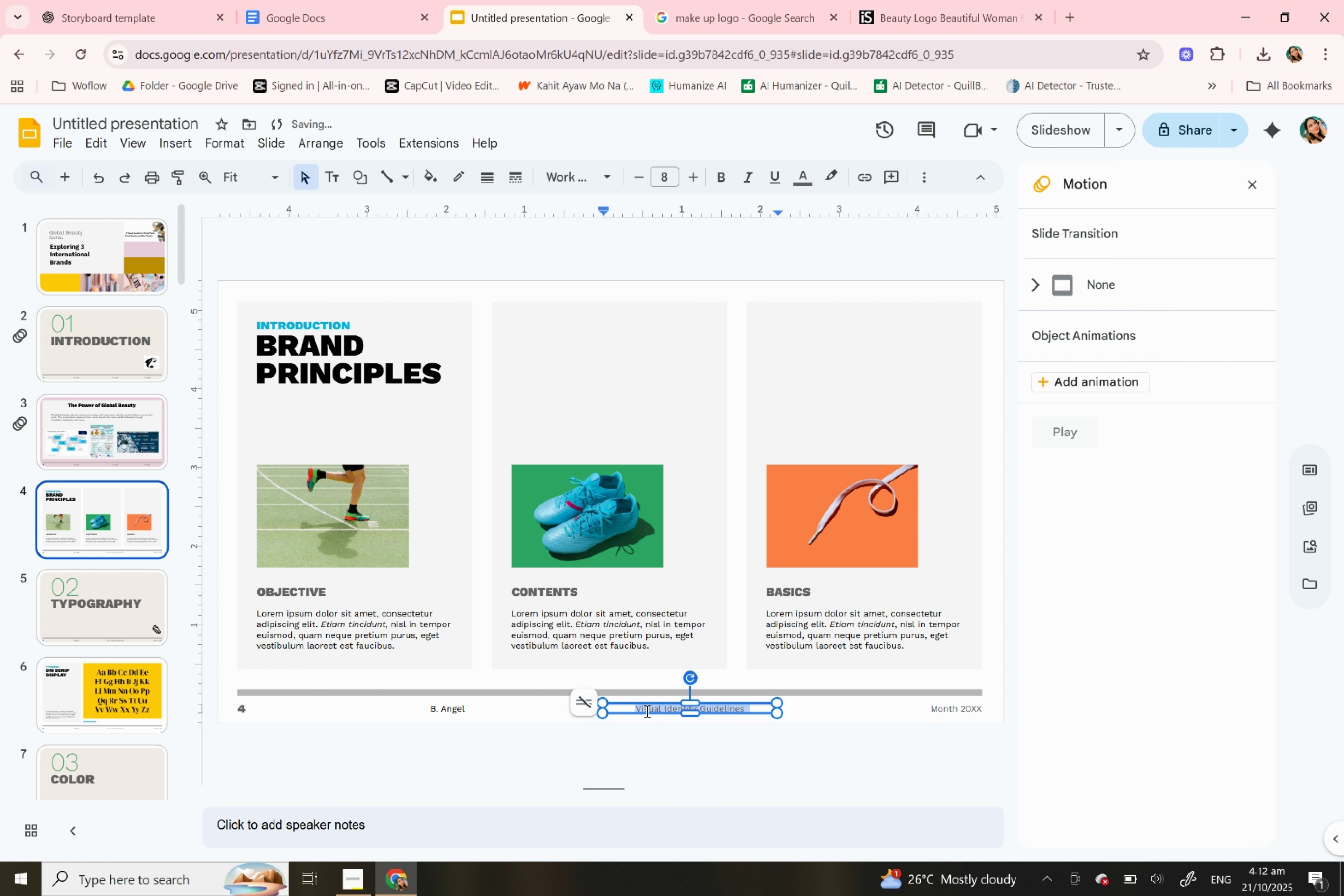 
triple_click([646, 710])
 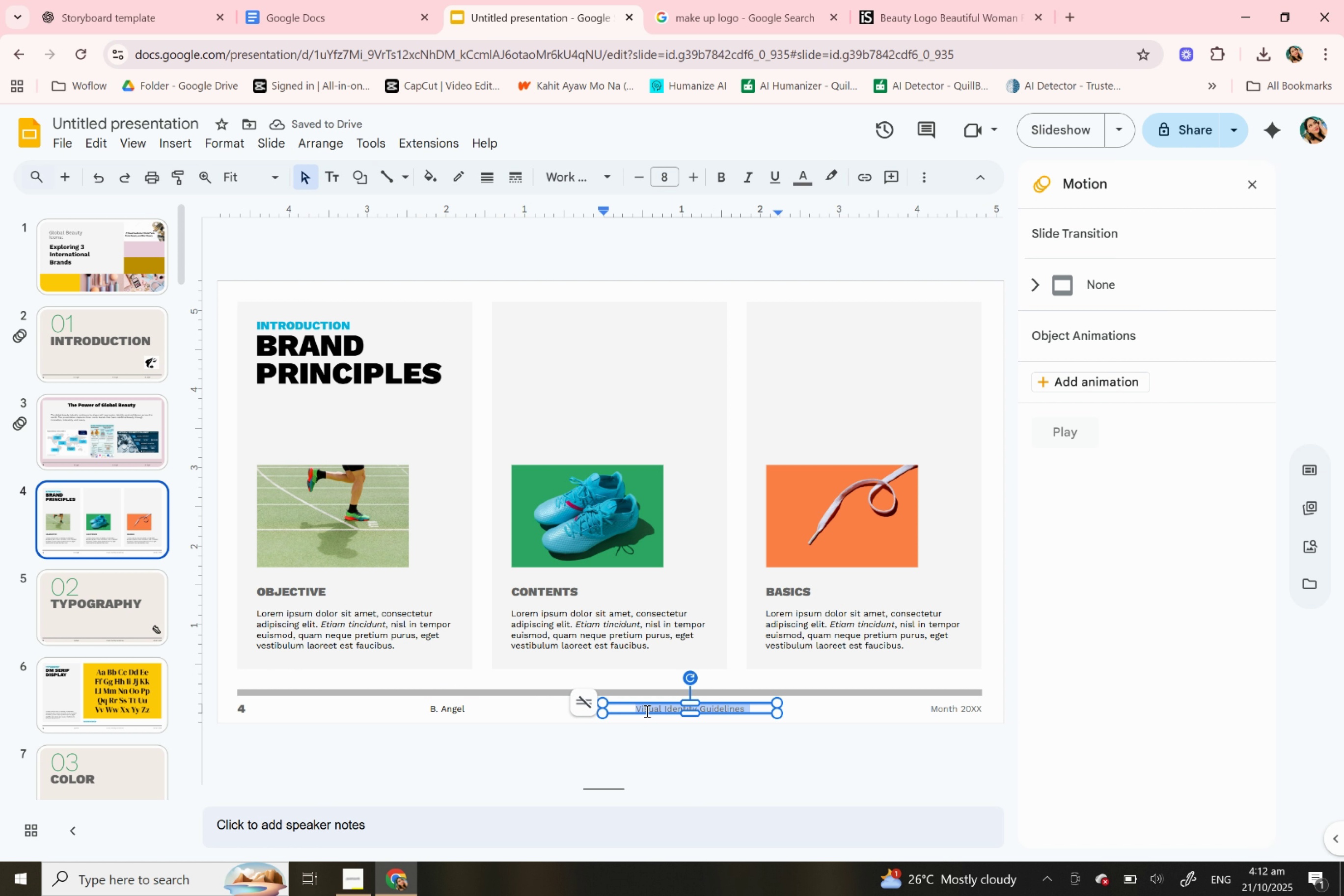 
key(Meta+V)
 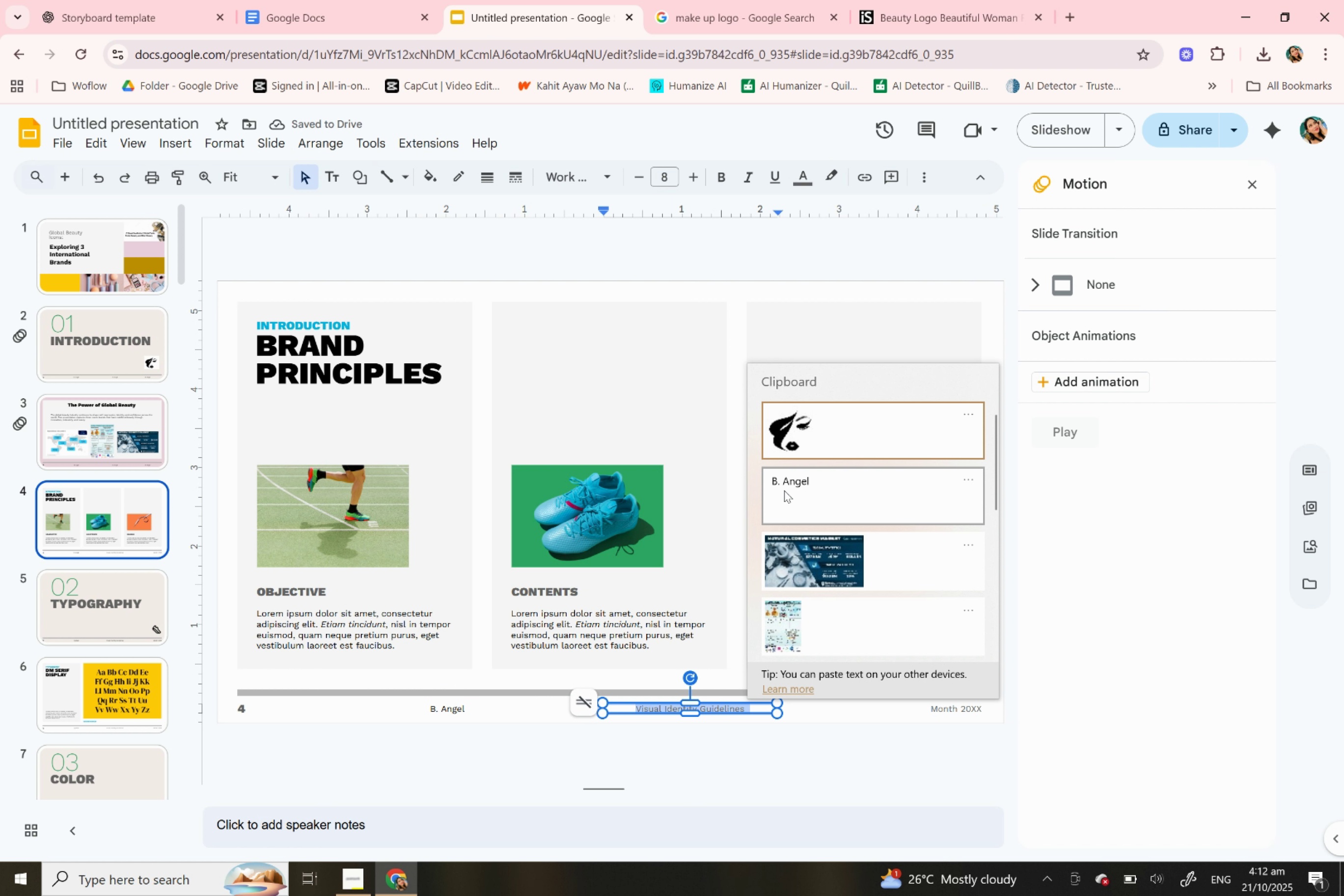 
left_click([784, 490])
 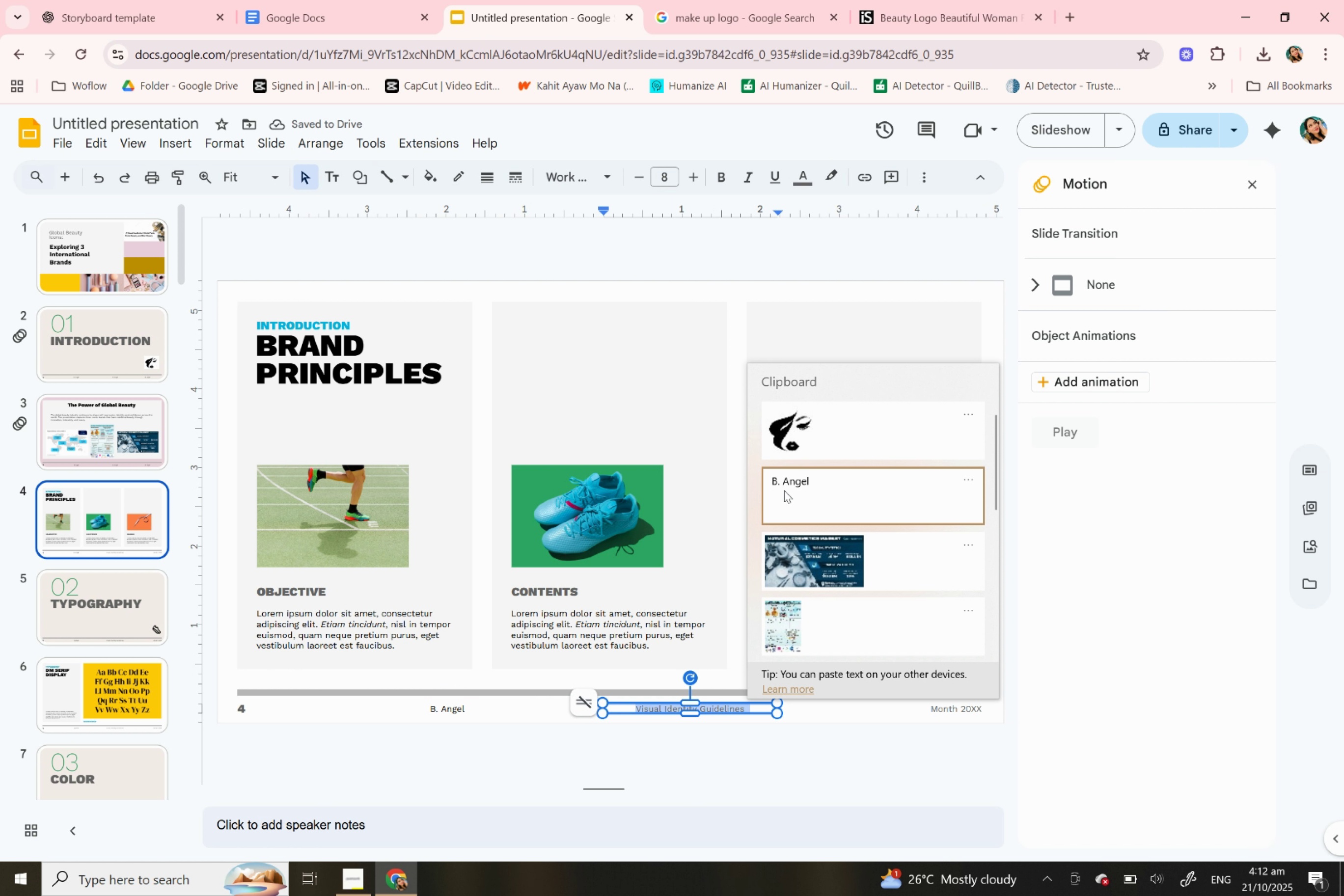 
key(Control+ControlLeft)
 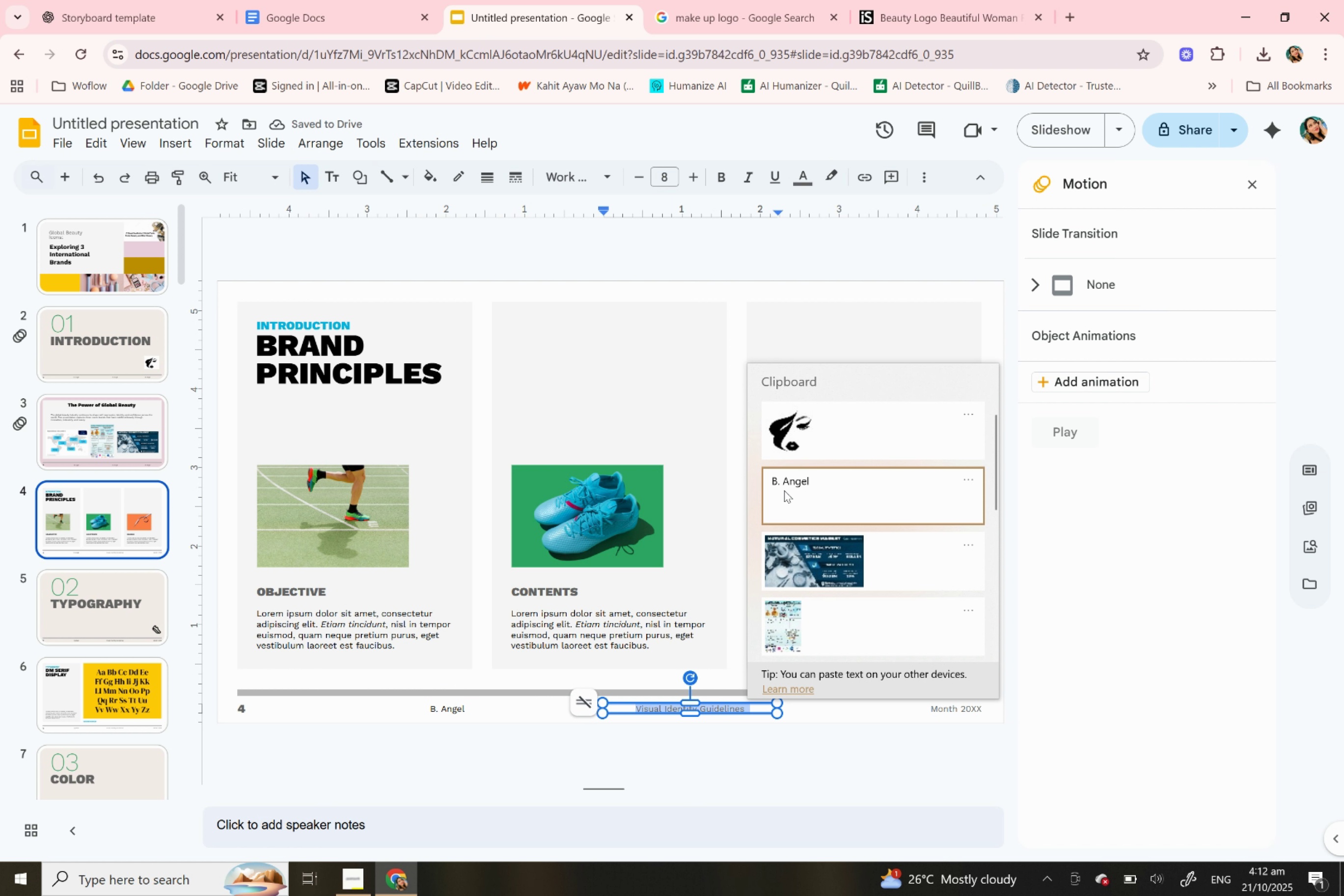 
key(Control+V)
 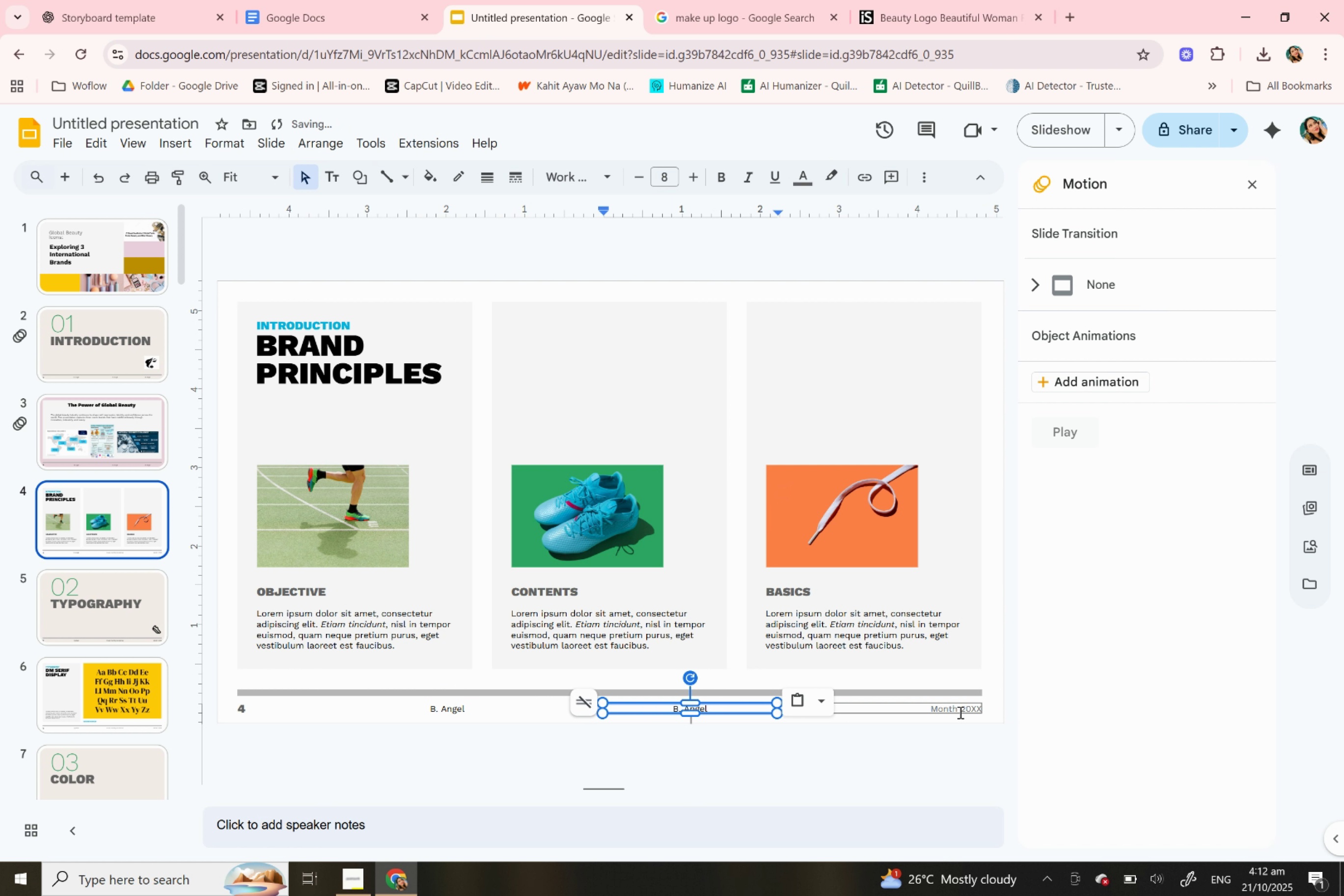 
double_click([959, 712])
 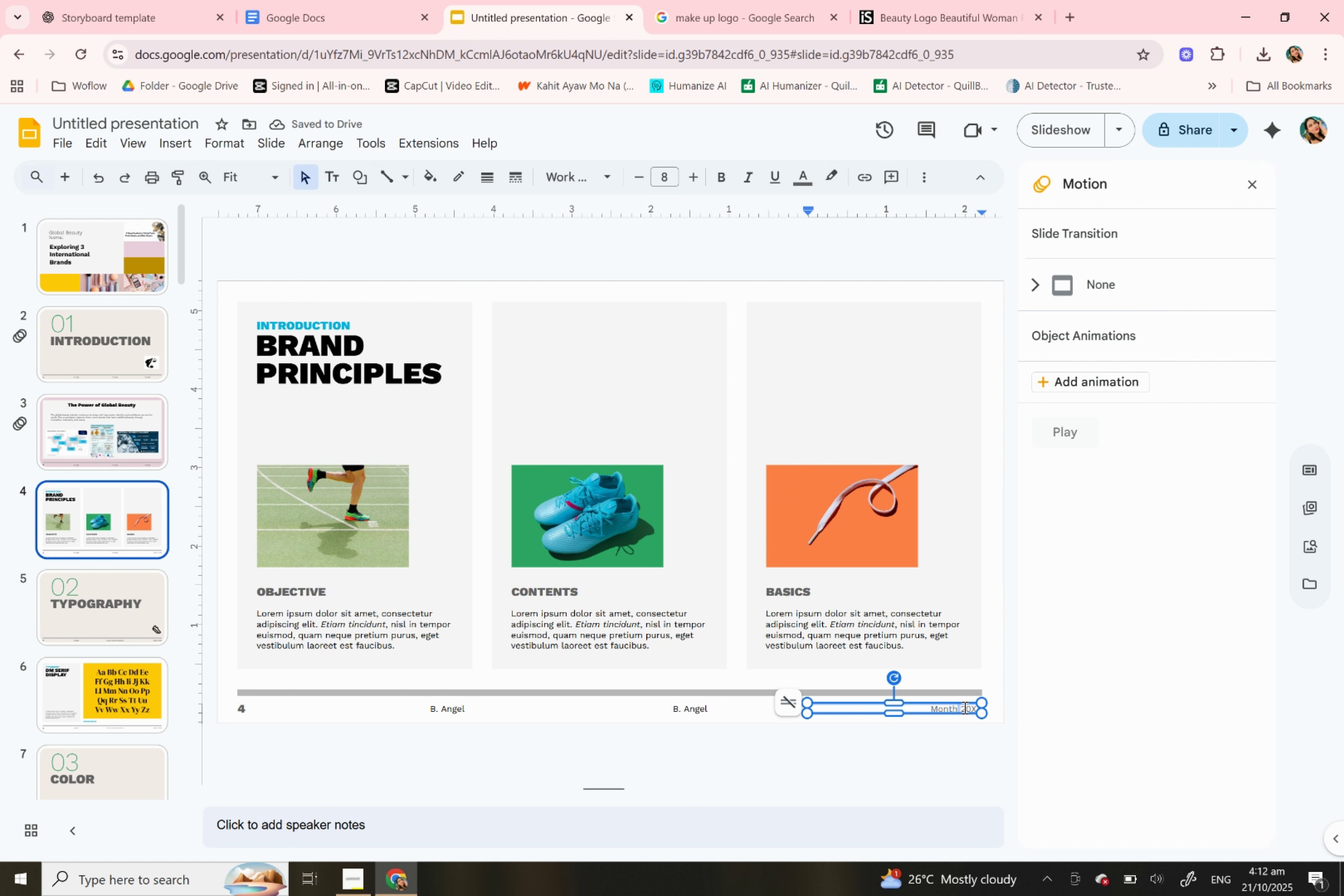 
left_click([964, 707])
 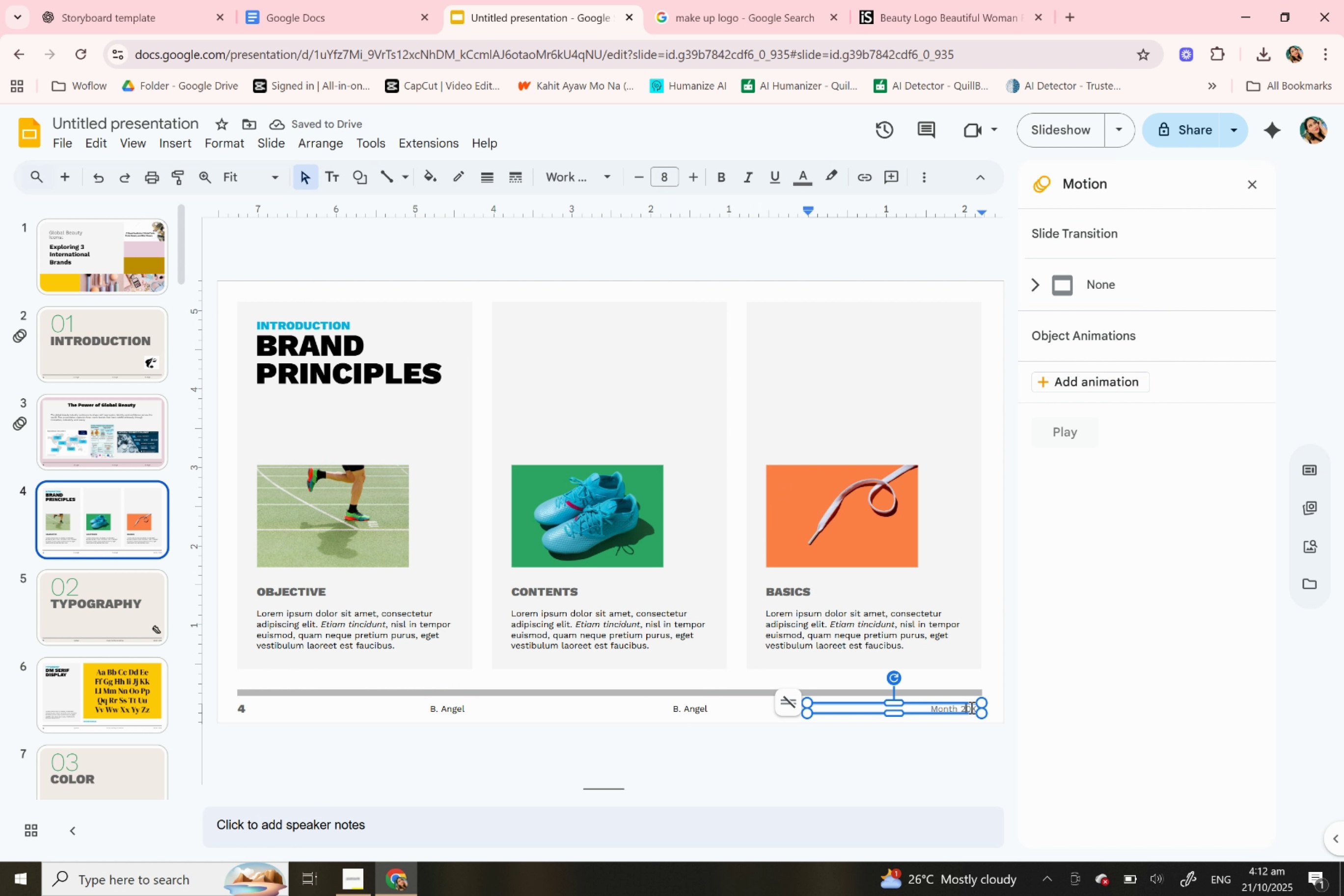 
left_click_drag(start_coordinate=[970, 707], to_coordinate=[983, 709])
 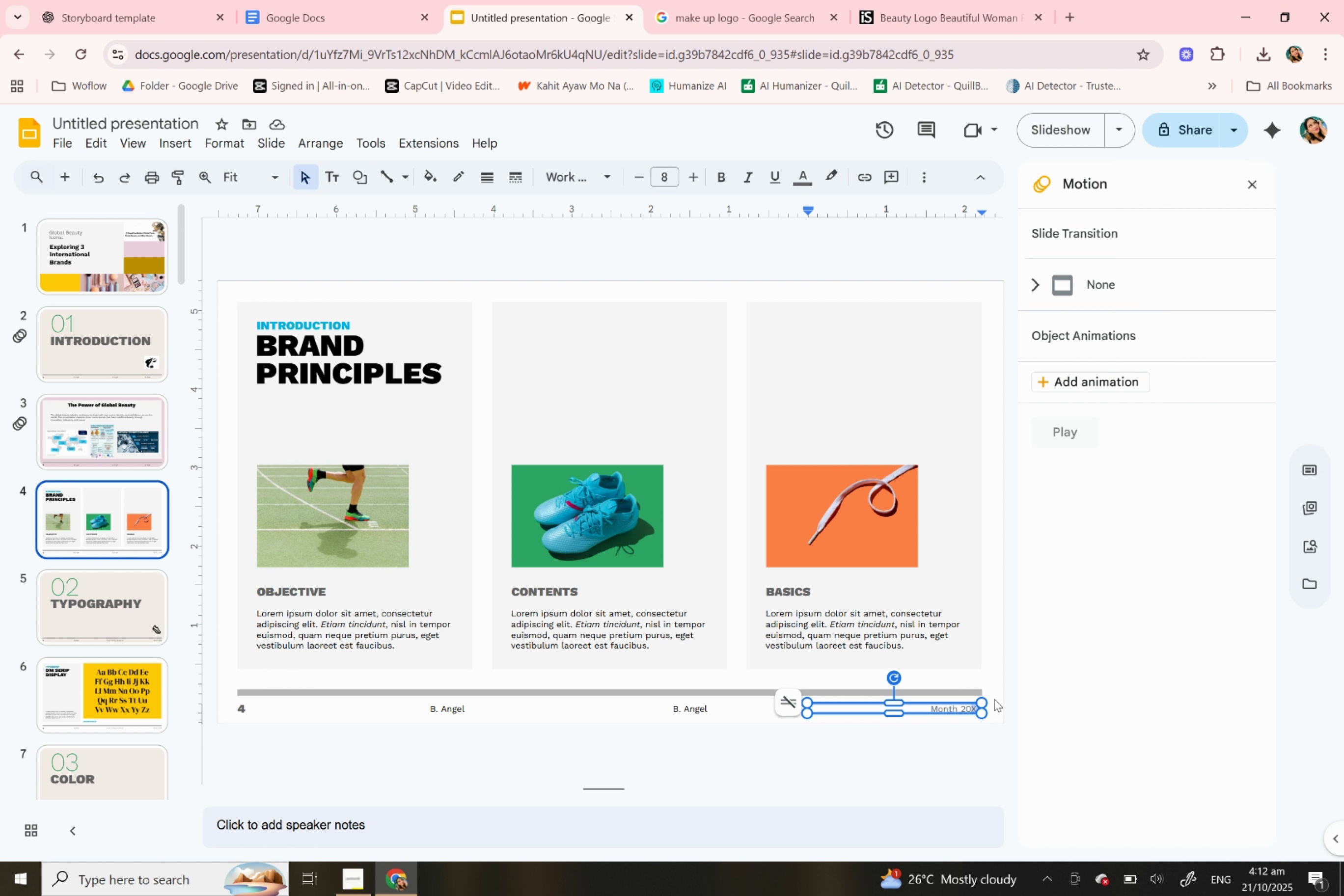 
type(25)
 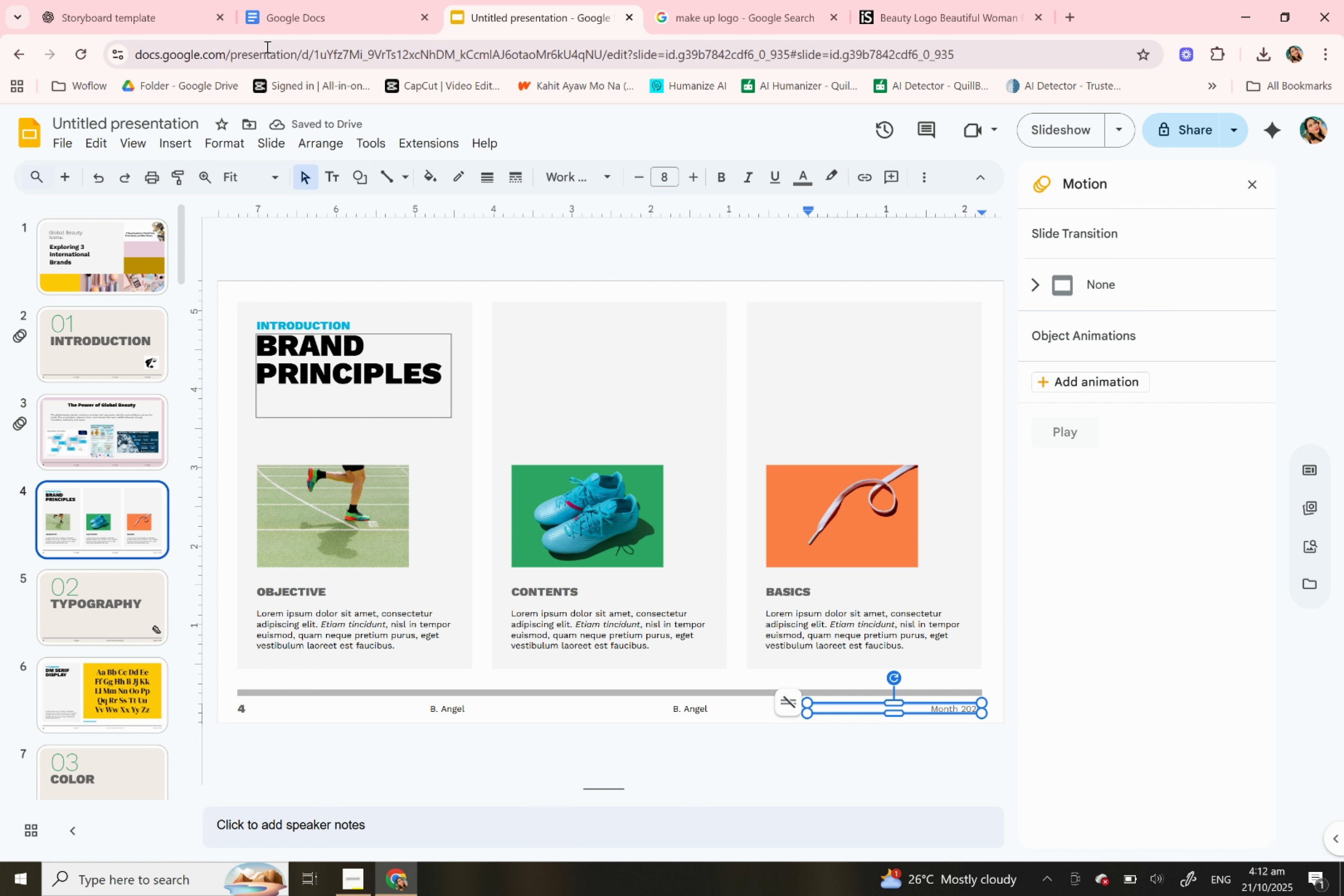 
left_click([182, 11])
 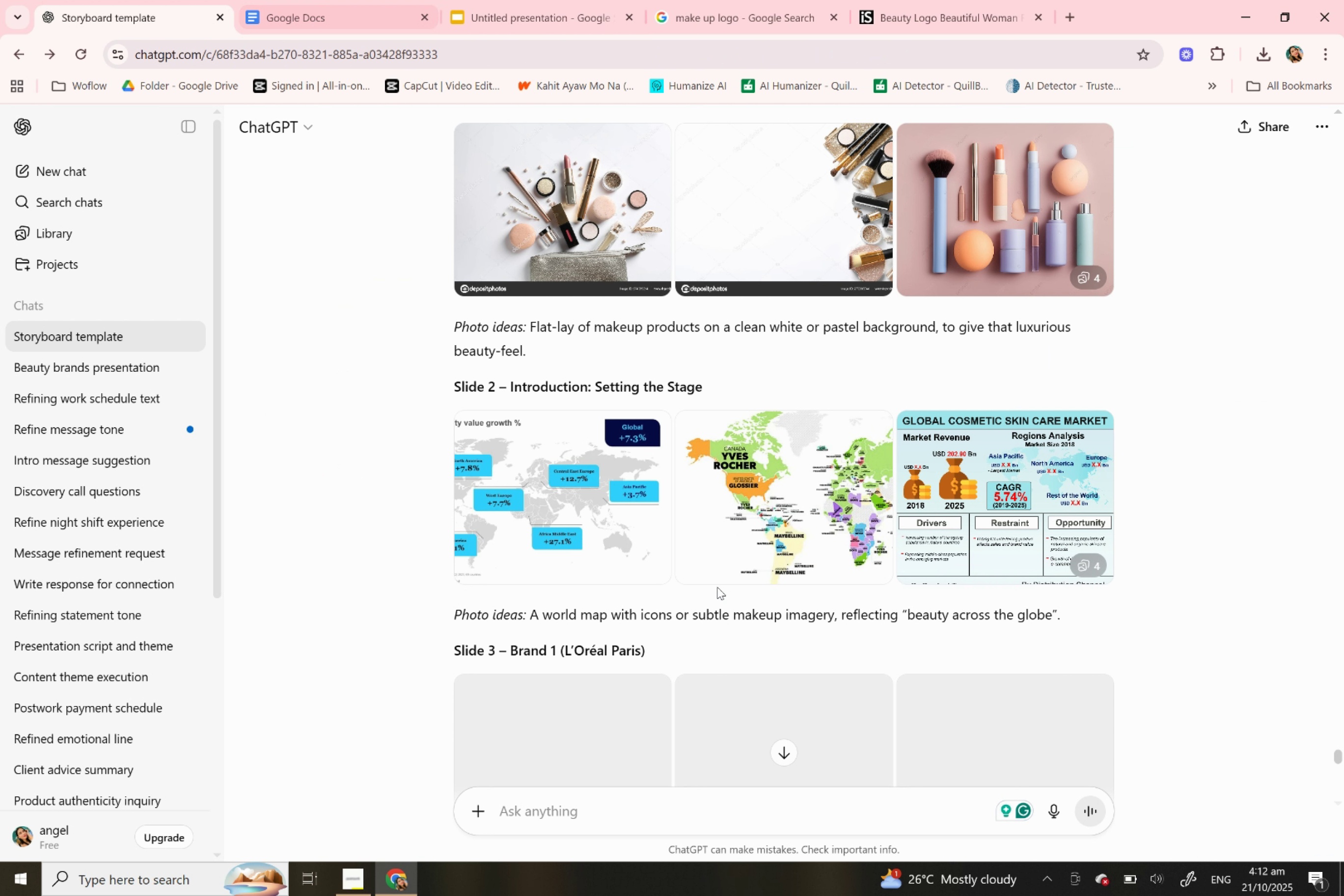 
scroll: coordinate [371, 504], scroll_direction: down, amount: 5.0
 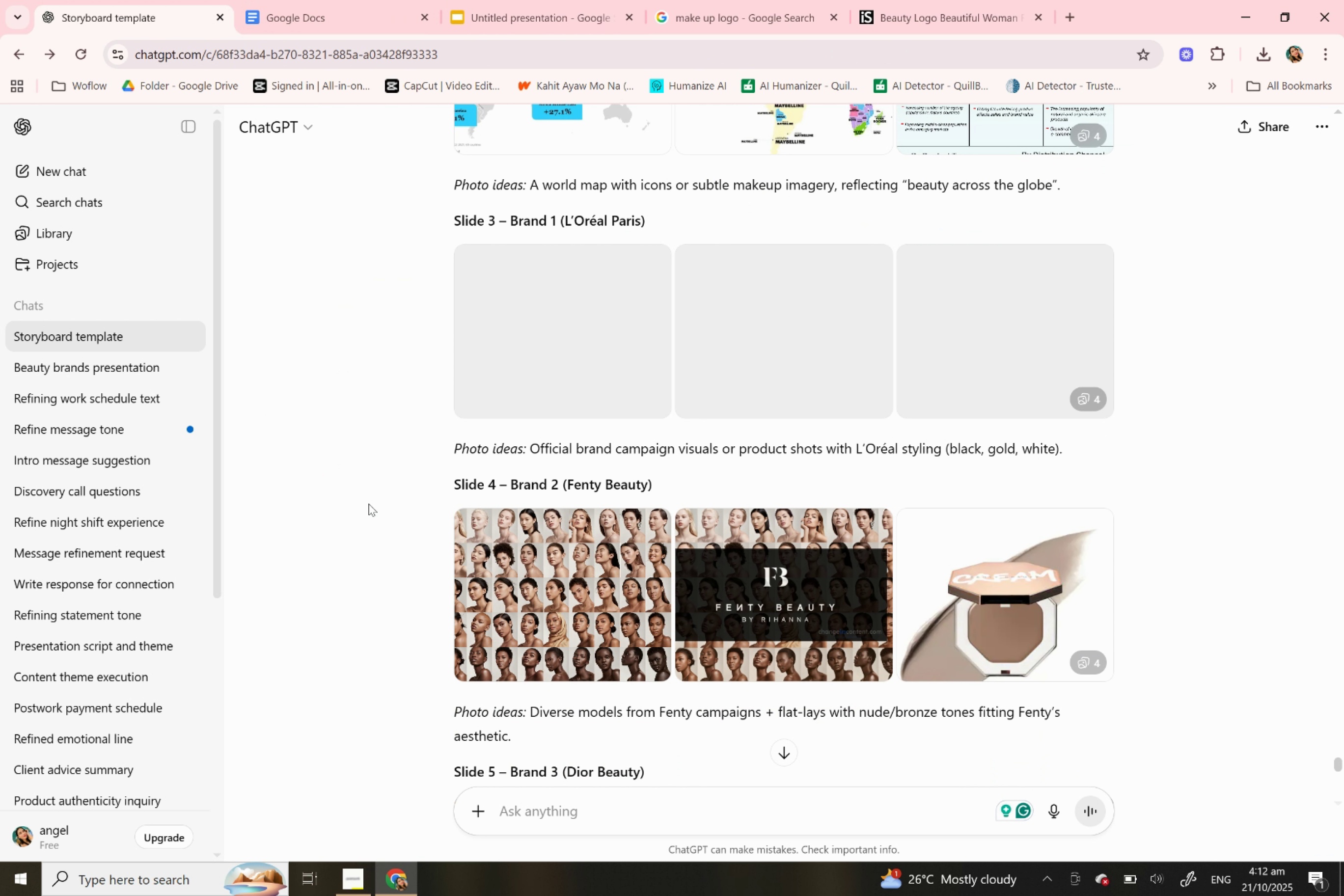 
left_click([368, 503])
 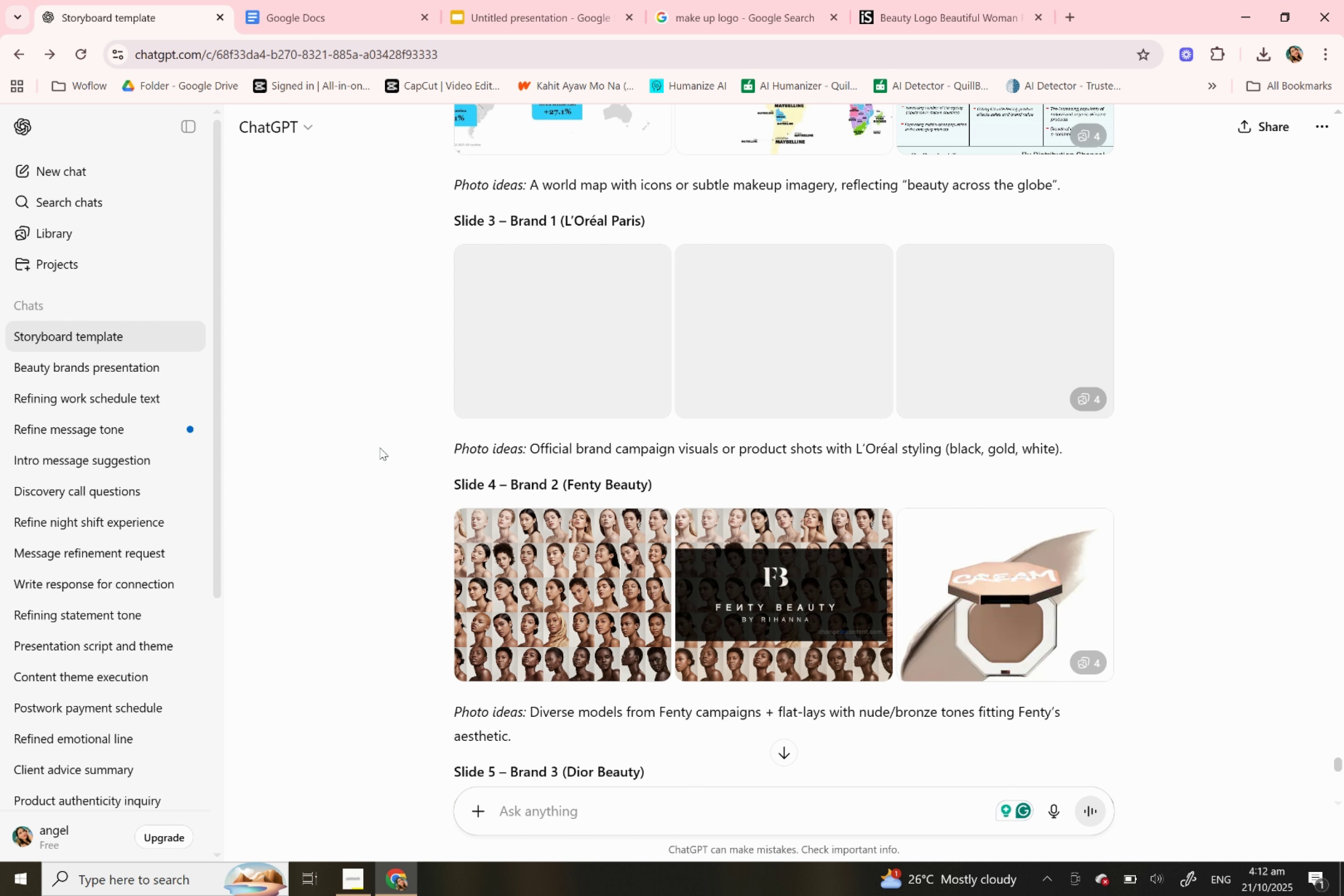 
scroll: coordinate [539, 467], scroll_direction: up, amount: 35.0
 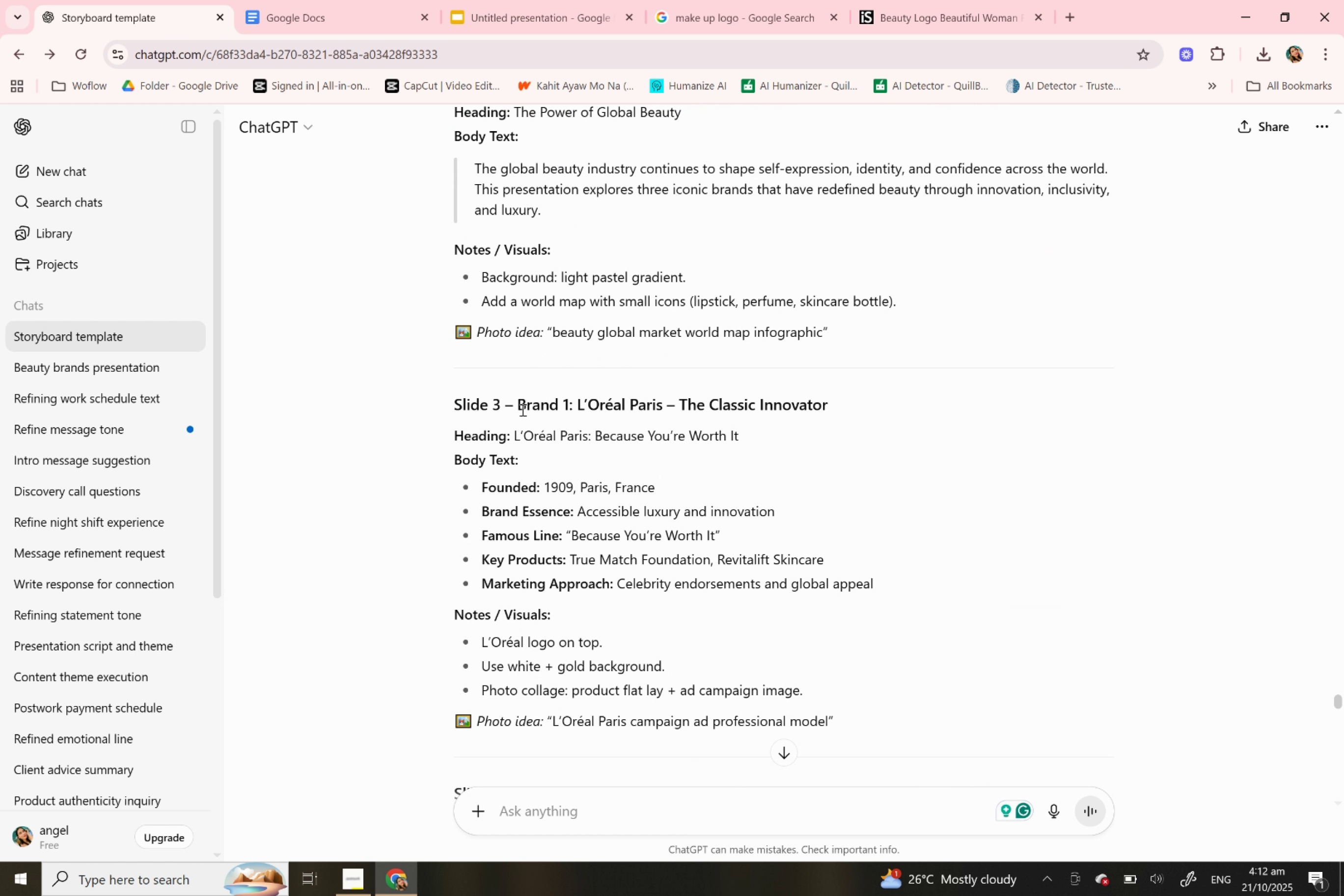 
left_click_drag(start_coordinate=[520, 410], to_coordinate=[584, 403])
 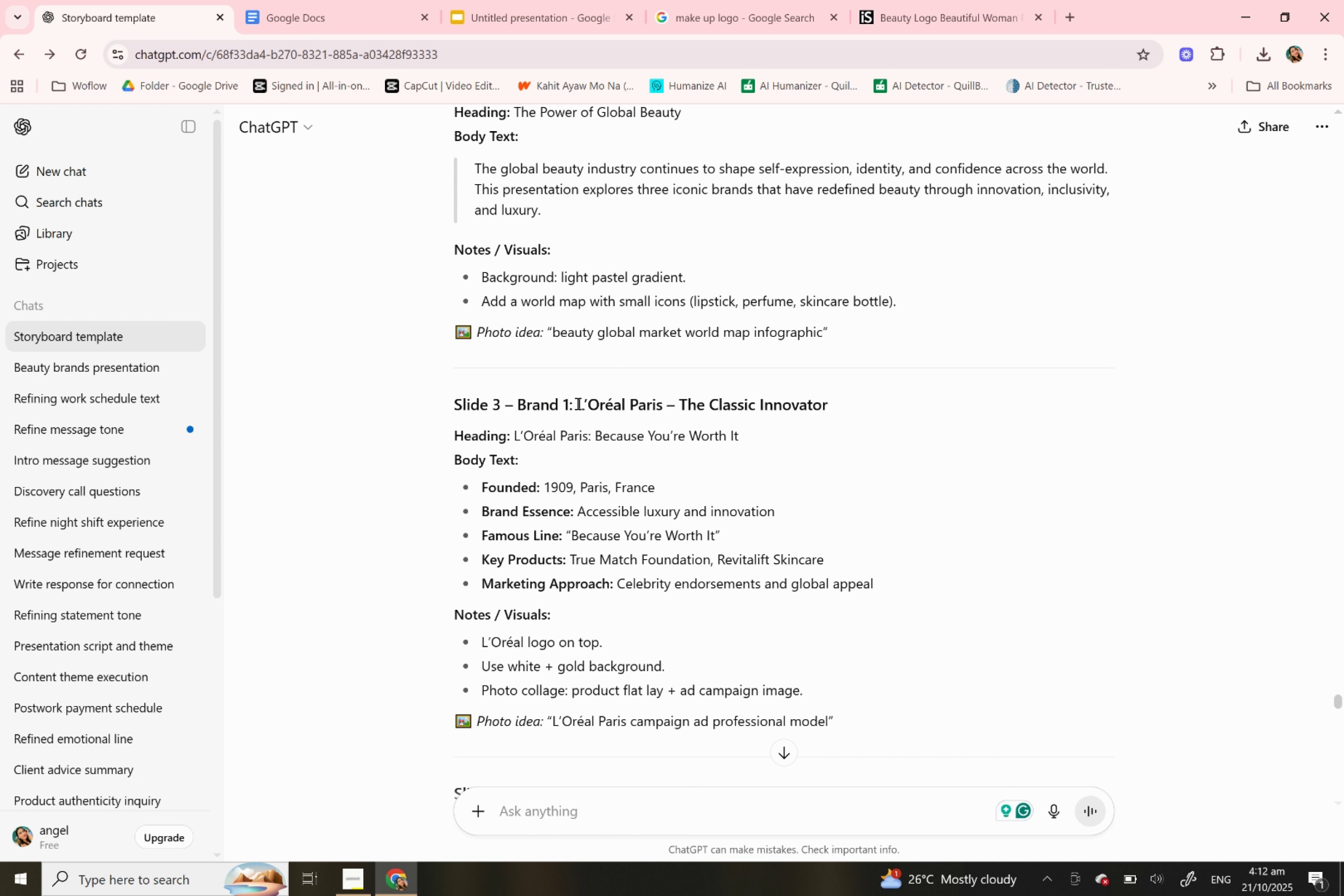 
left_click([576, 403])
 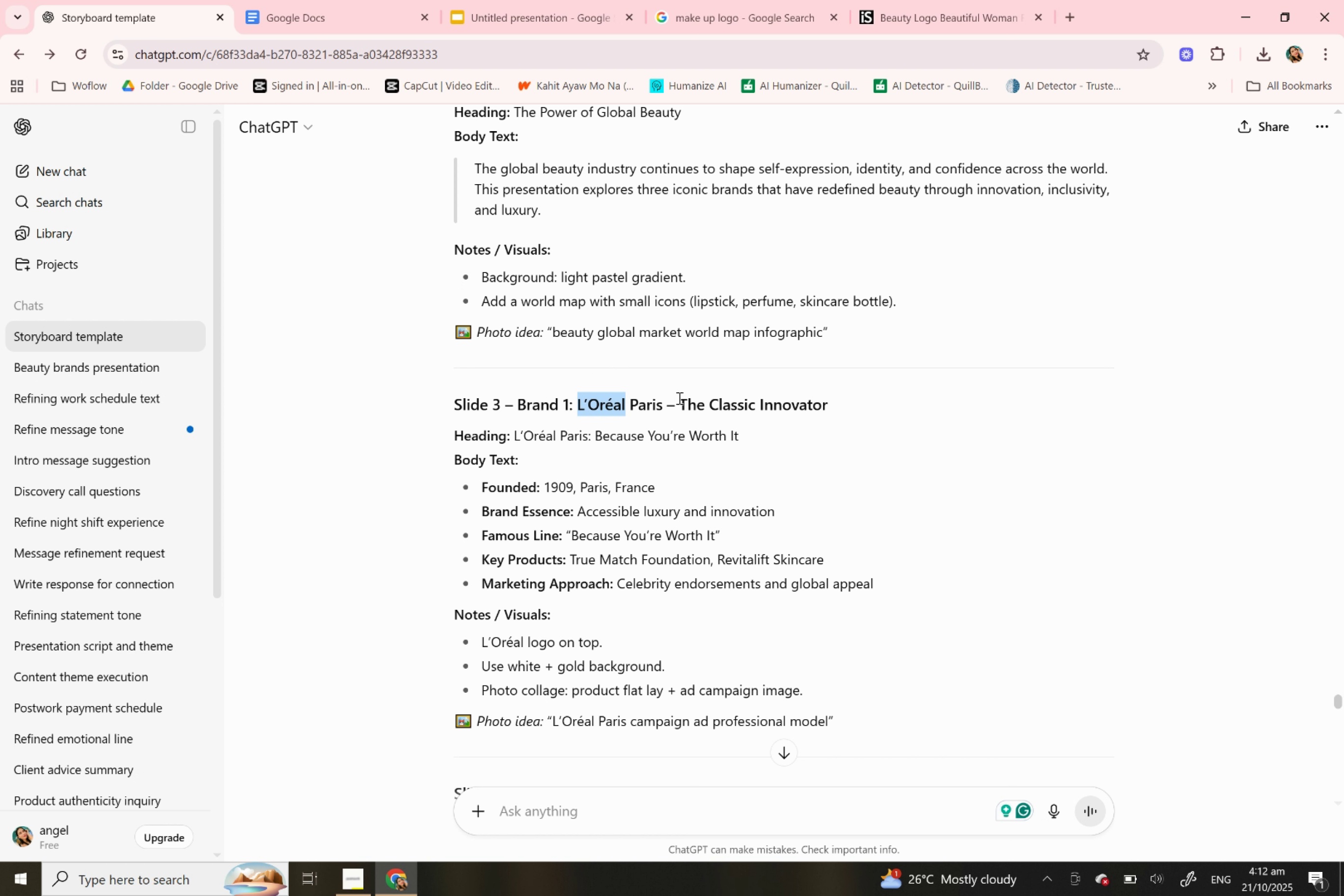 
left_click_drag(start_coordinate=[576, 403], to_coordinate=[988, 383])
 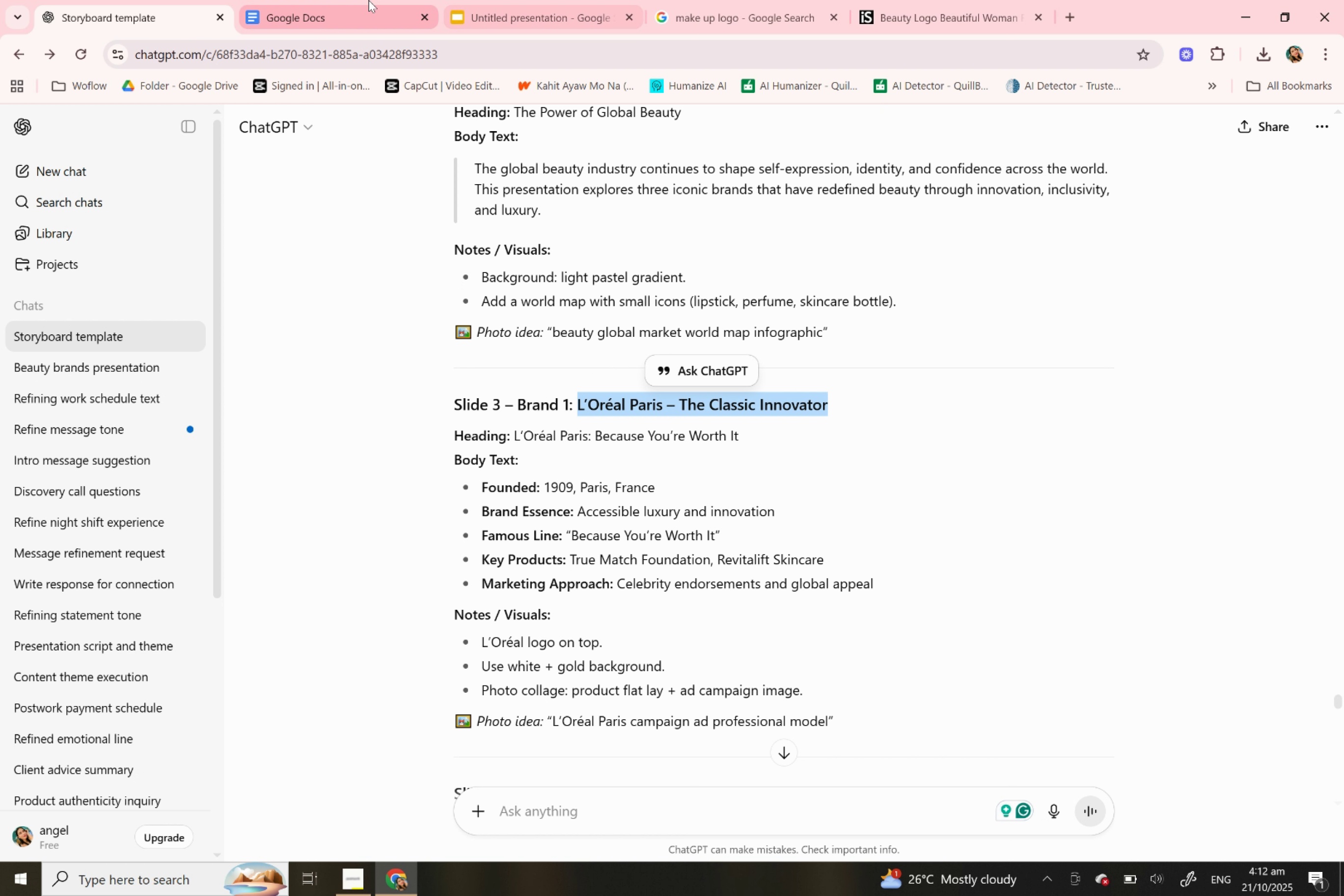 
key(Control+C)
 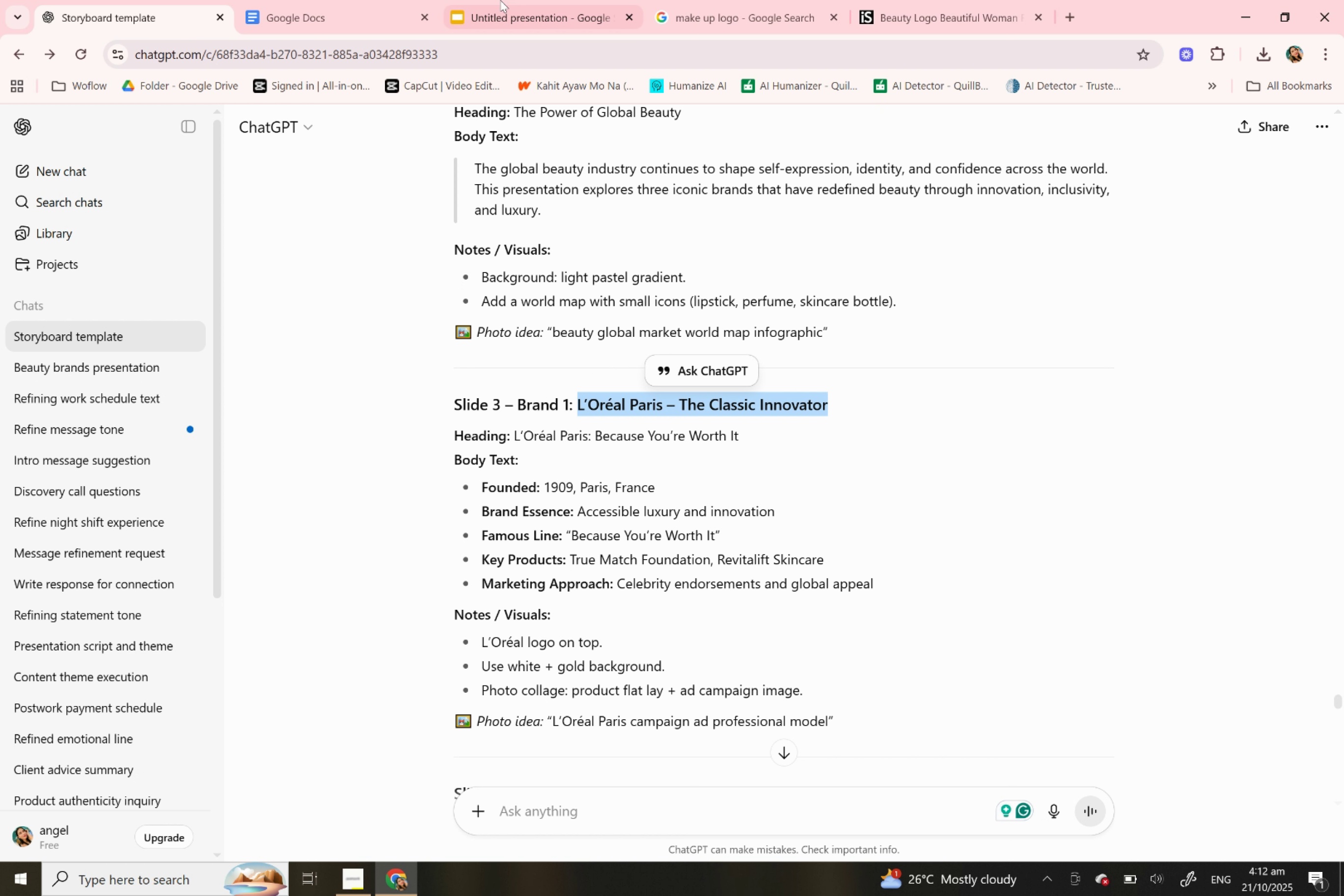 
key(Control+C)
 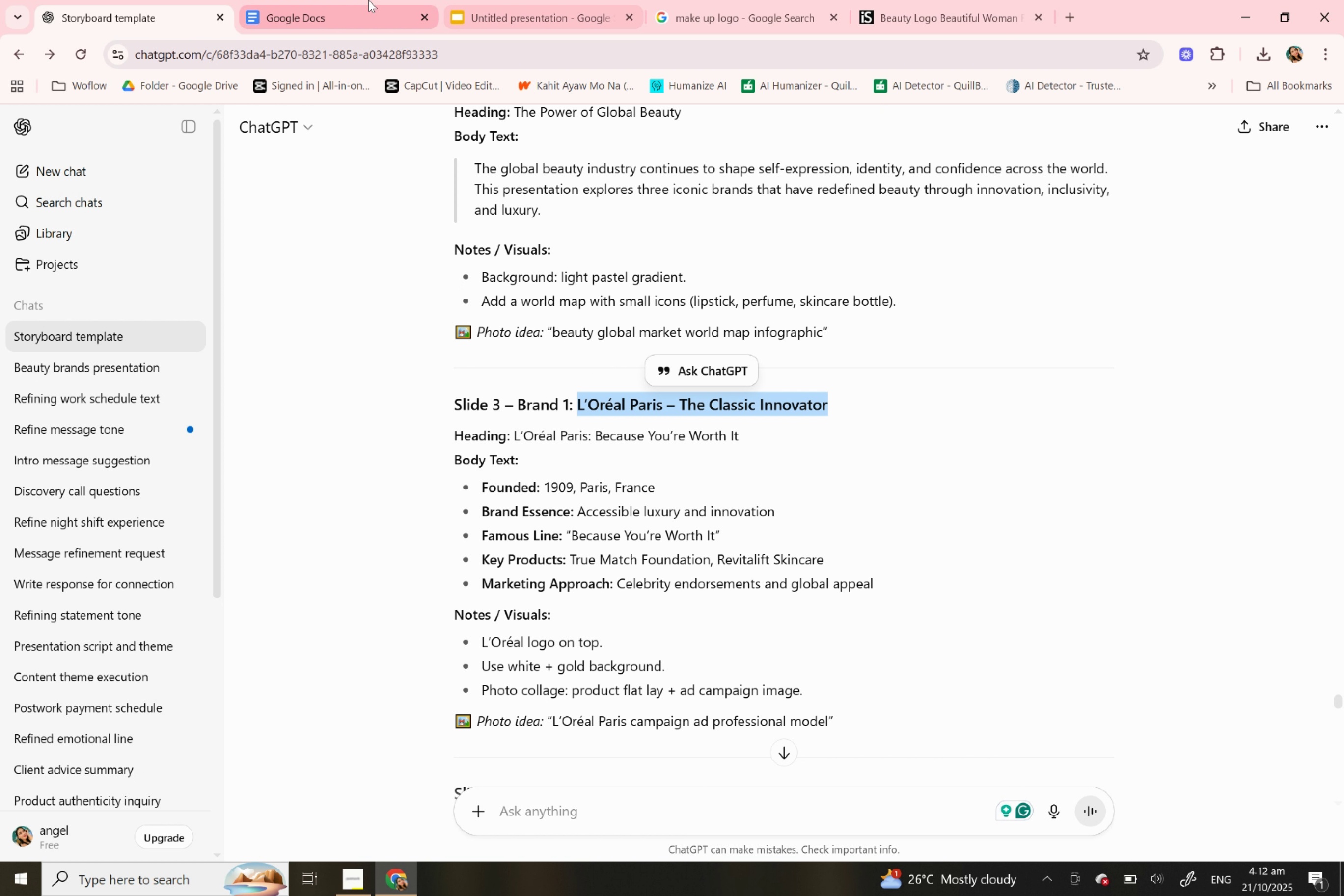 
key(Control+C)
 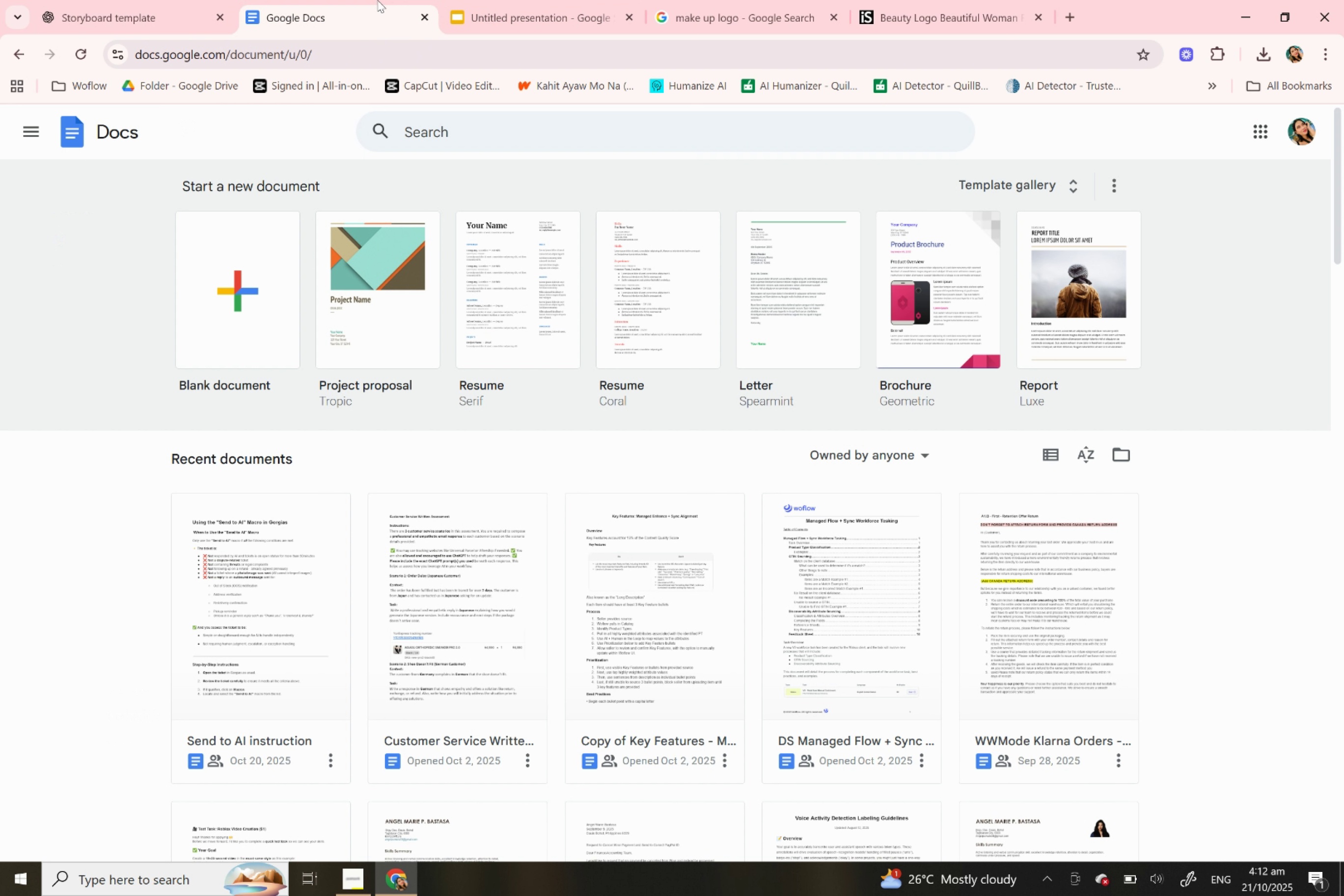 
left_click([367, 0])
 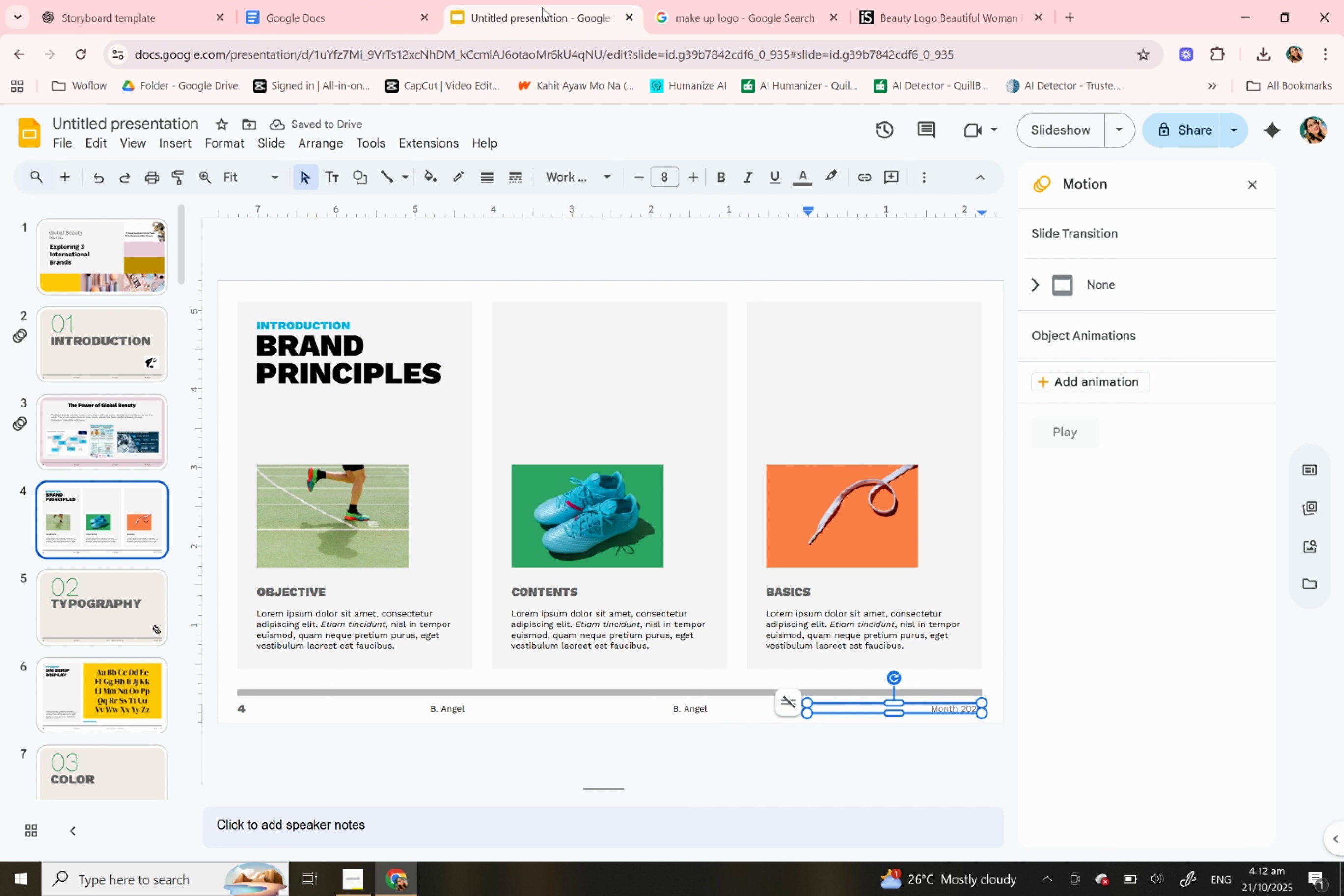 
double_click([542, 7])
 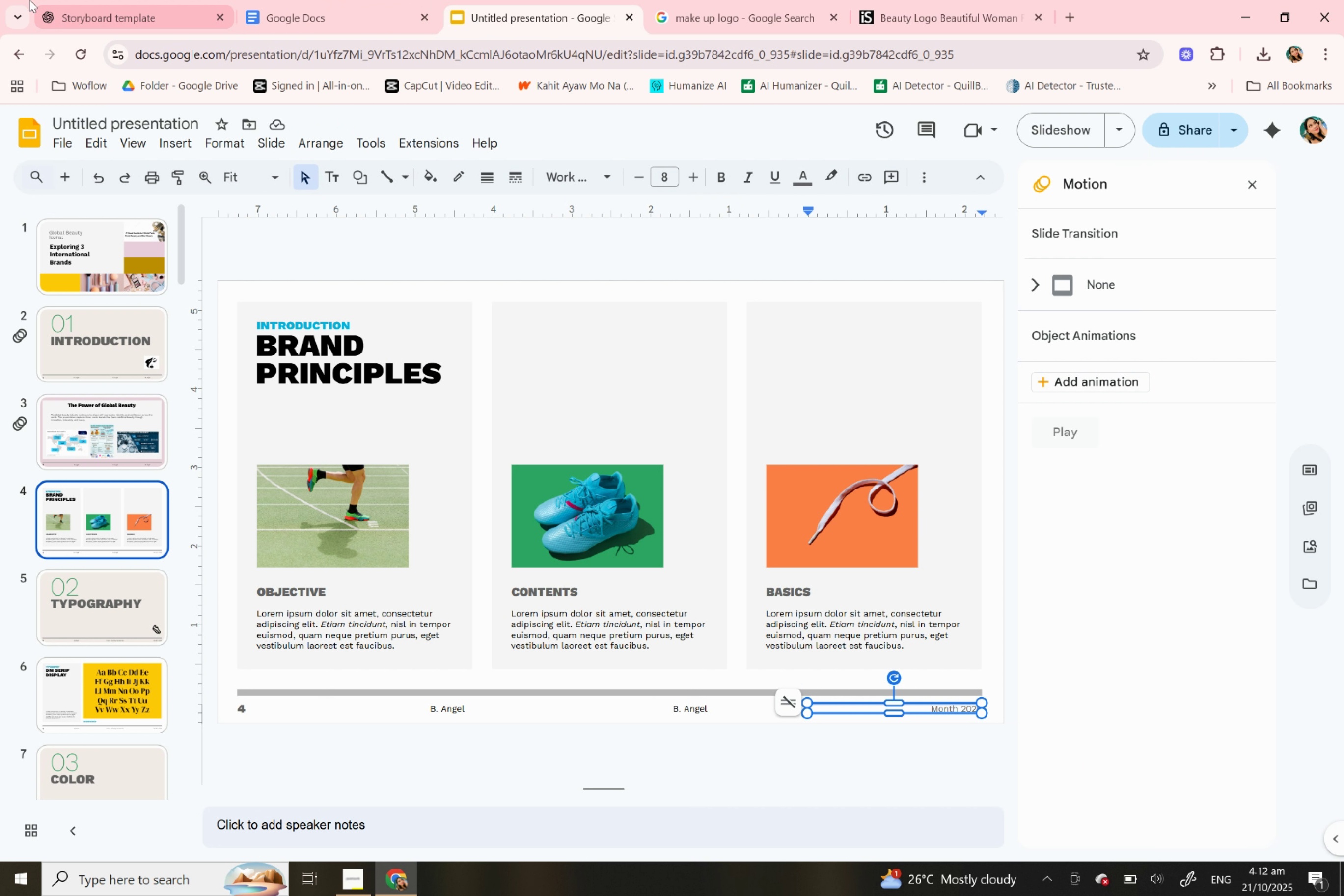 
left_click([29, 0])
 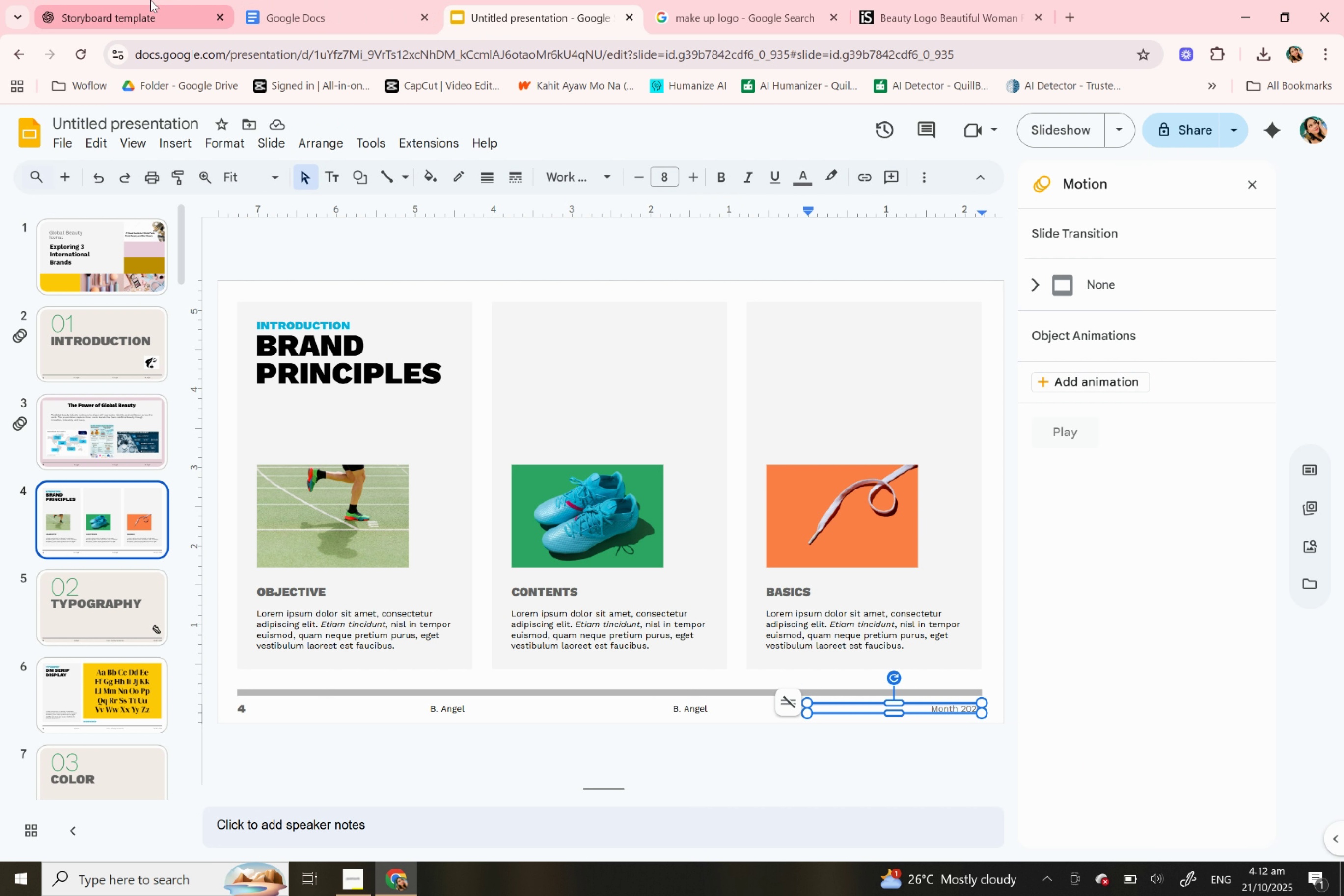 
left_click([150, 0])
 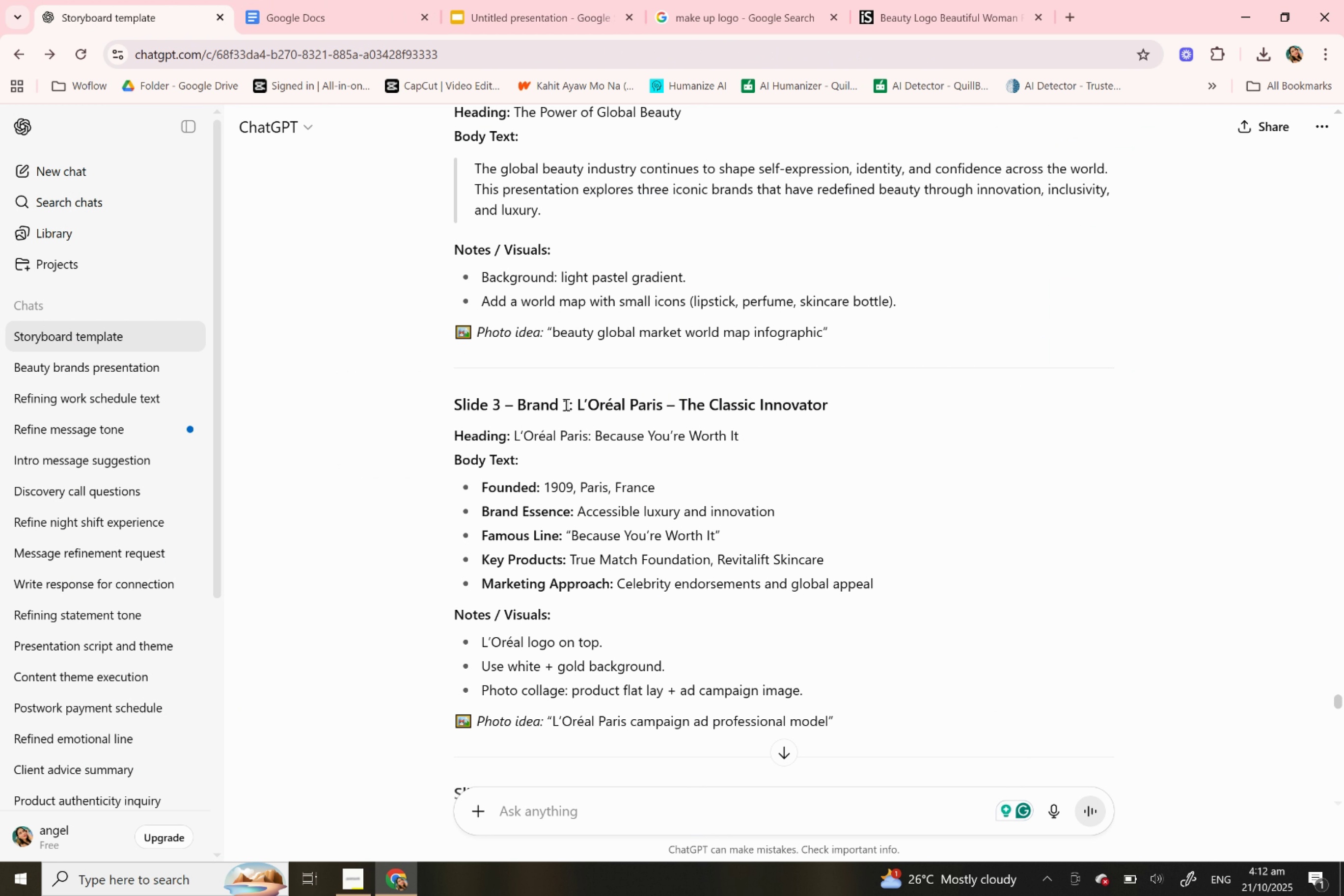 
left_click_drag(start_coordinate=[563, 403], to_coordinate=[867, 393])
 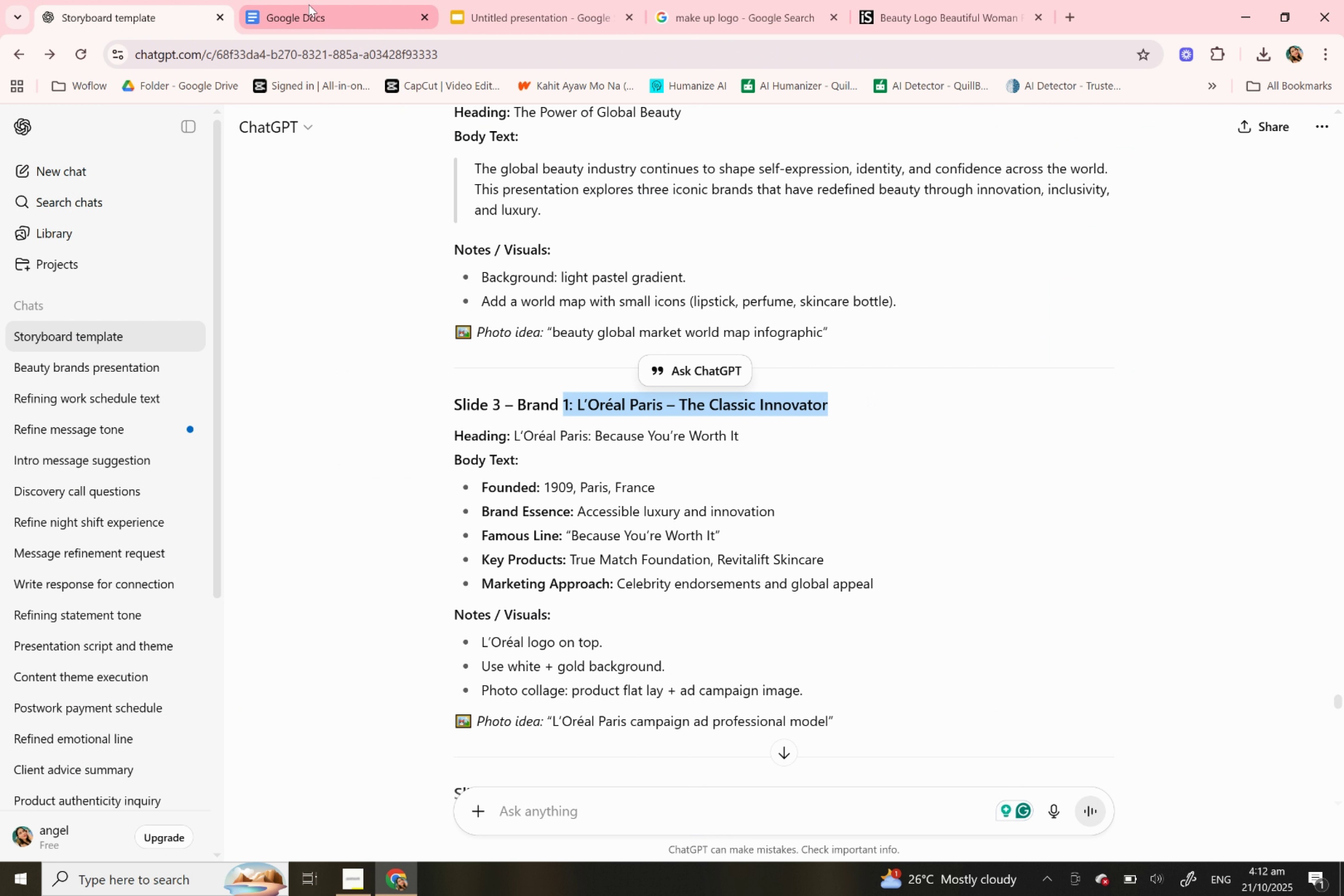 
key(Control+C)
 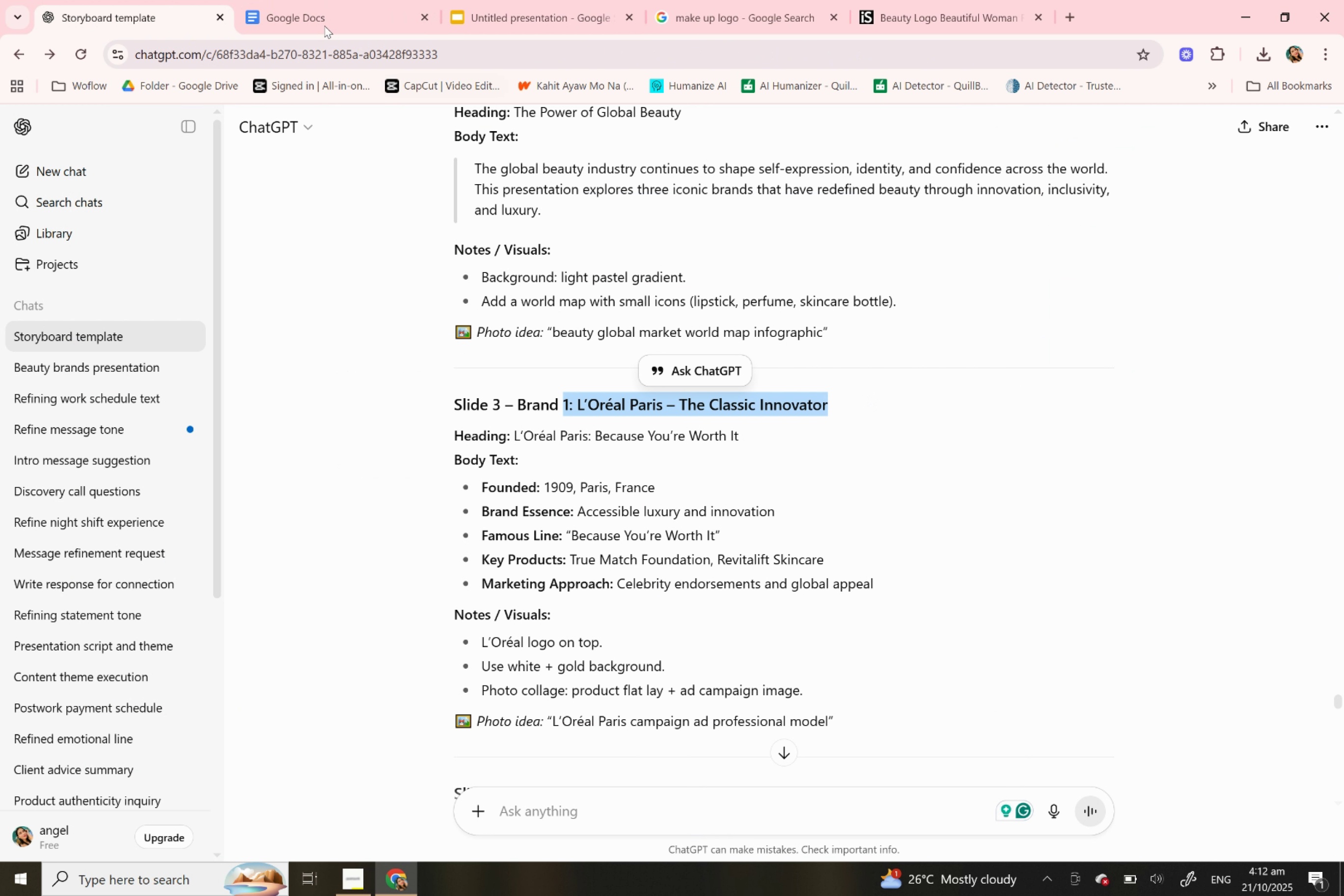 
key(Control+C)
 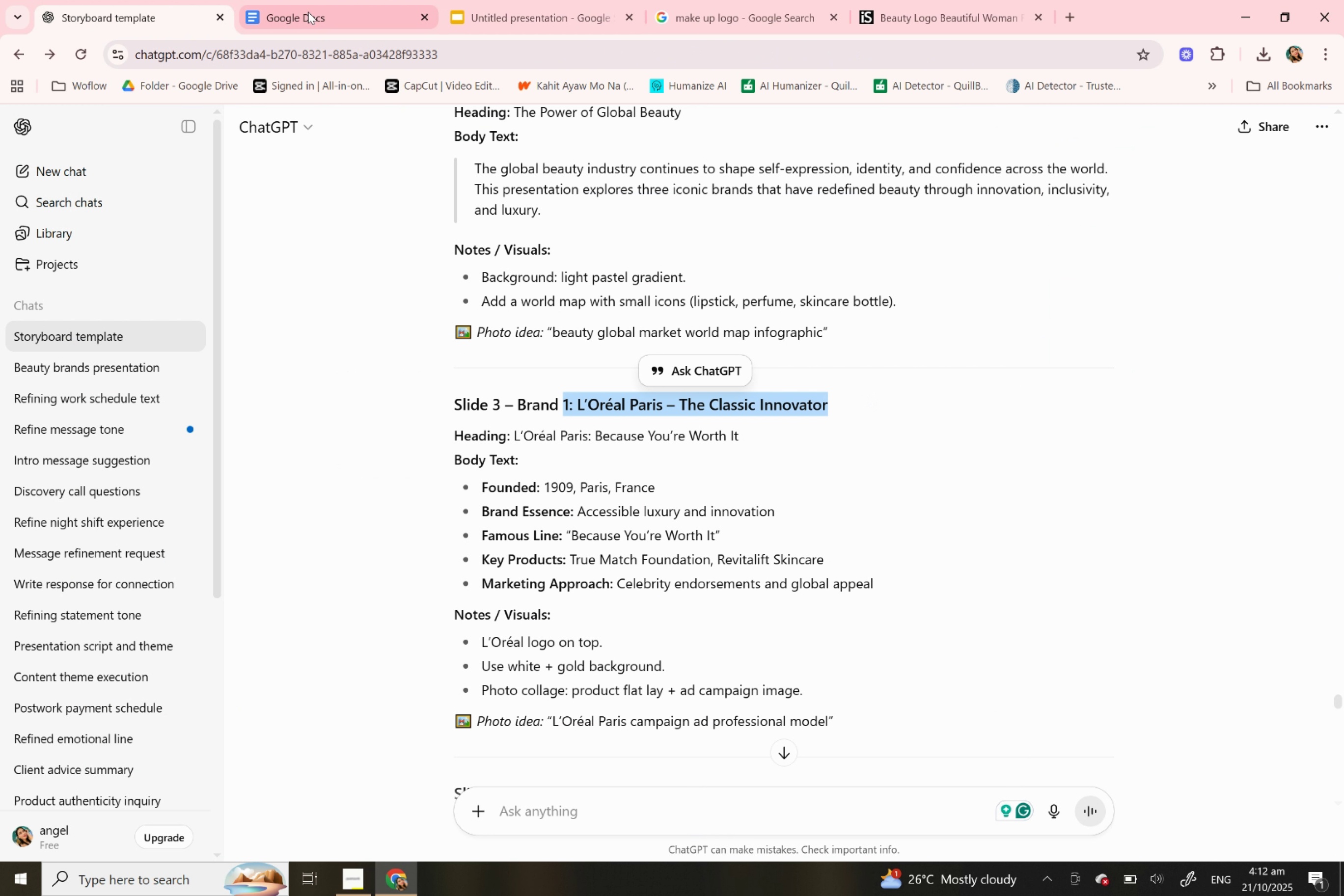 
key(Control+C)
 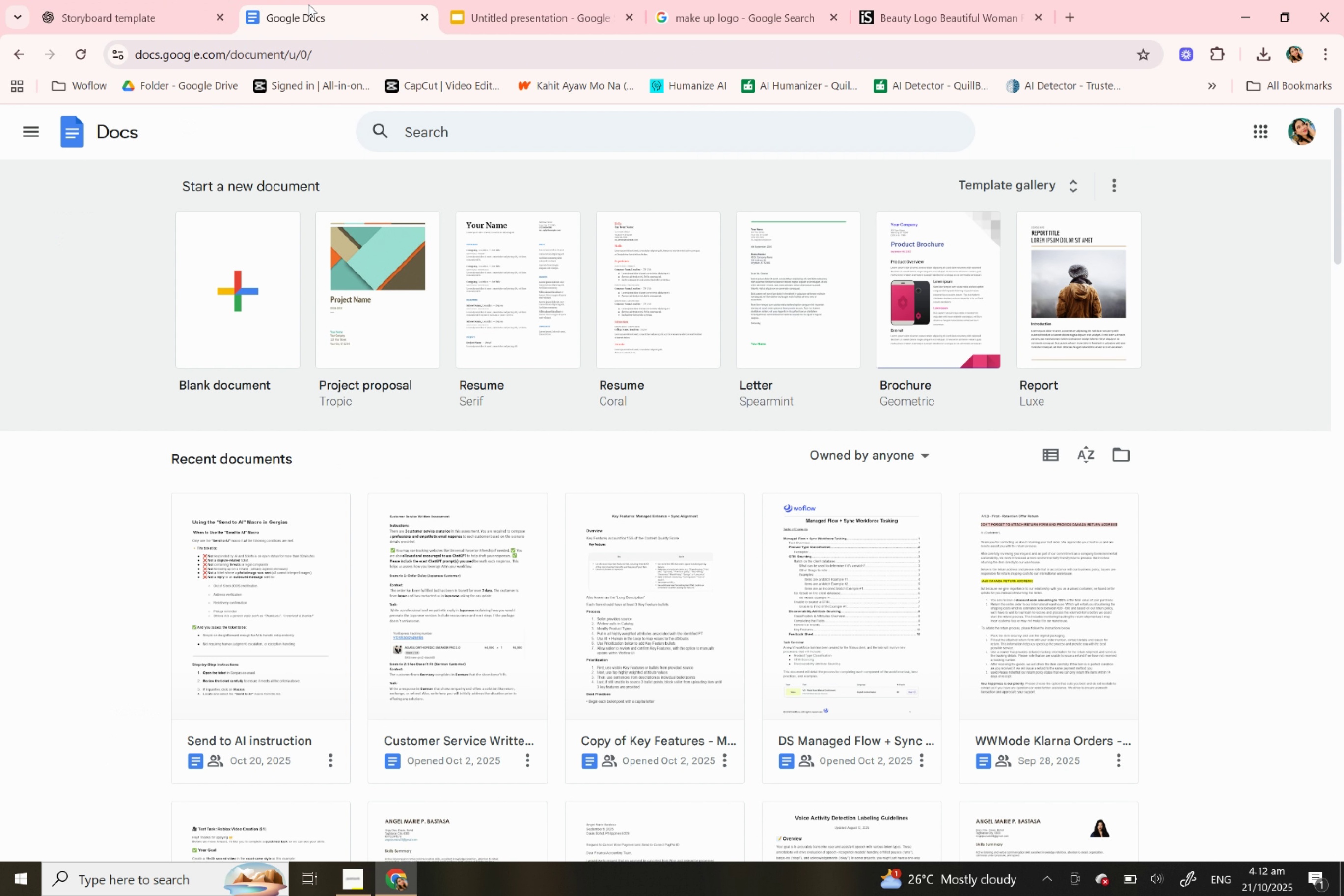 
left_click([308, 4])
 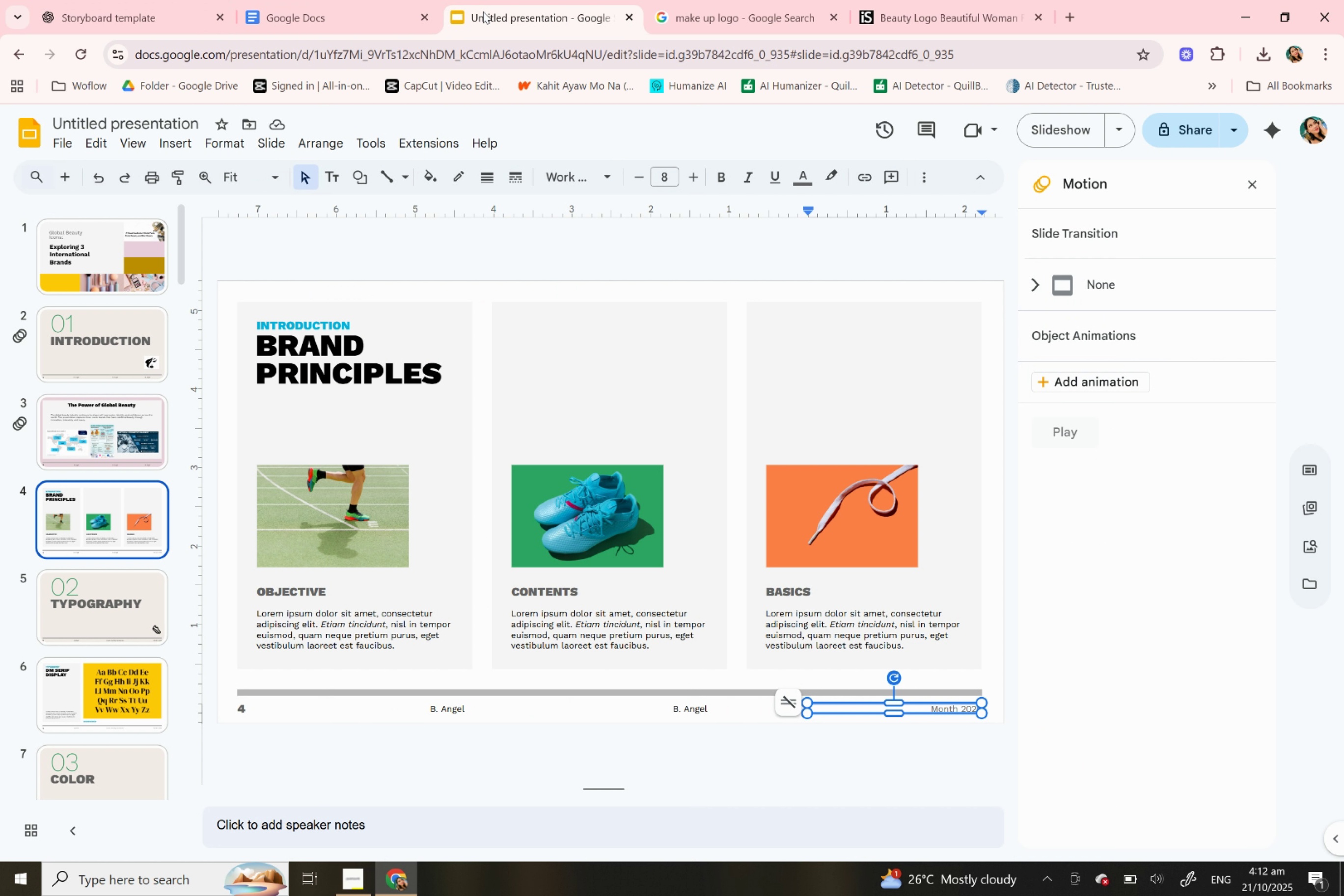 
left_click([483, 11])
 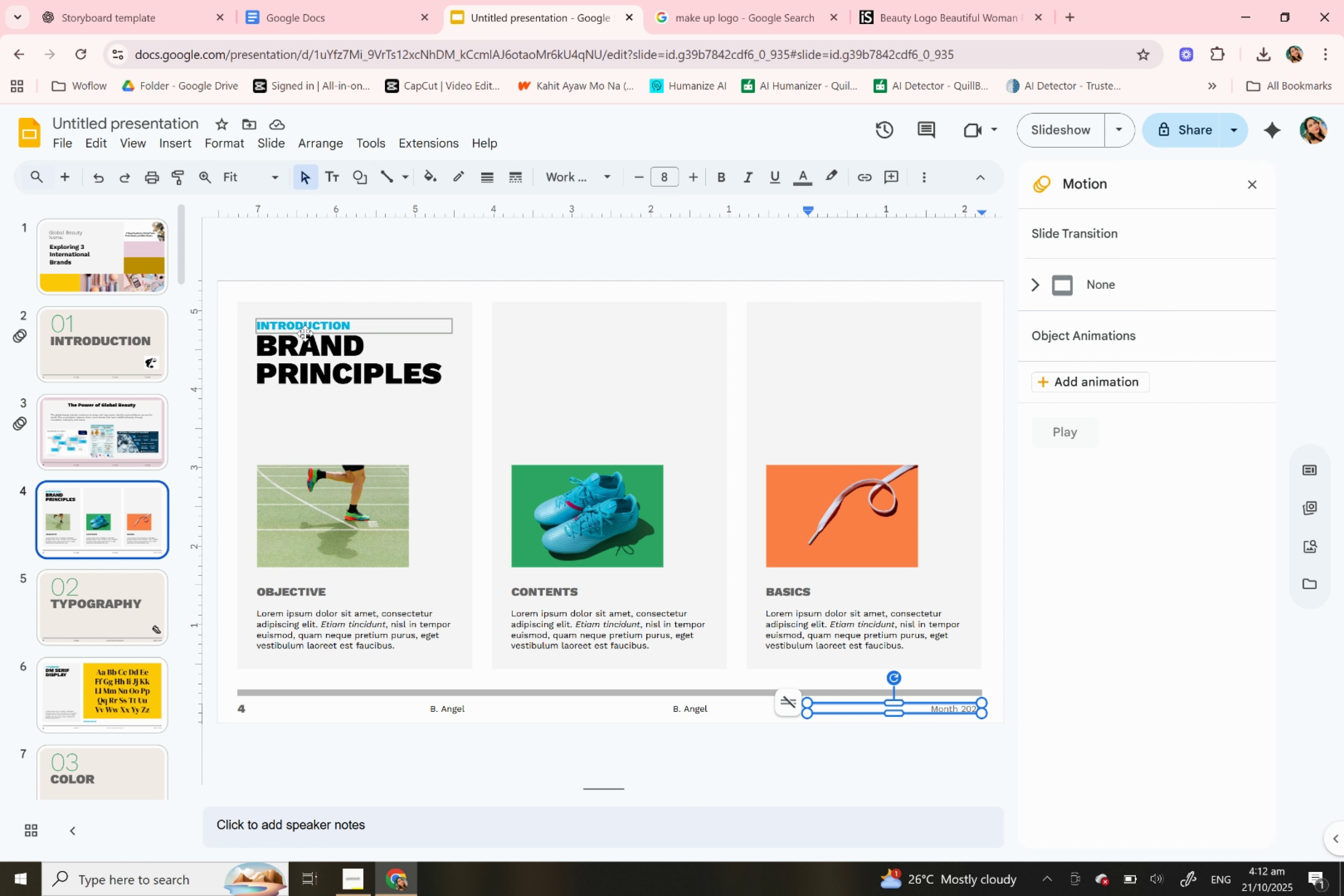 
double_click([304, 327])
 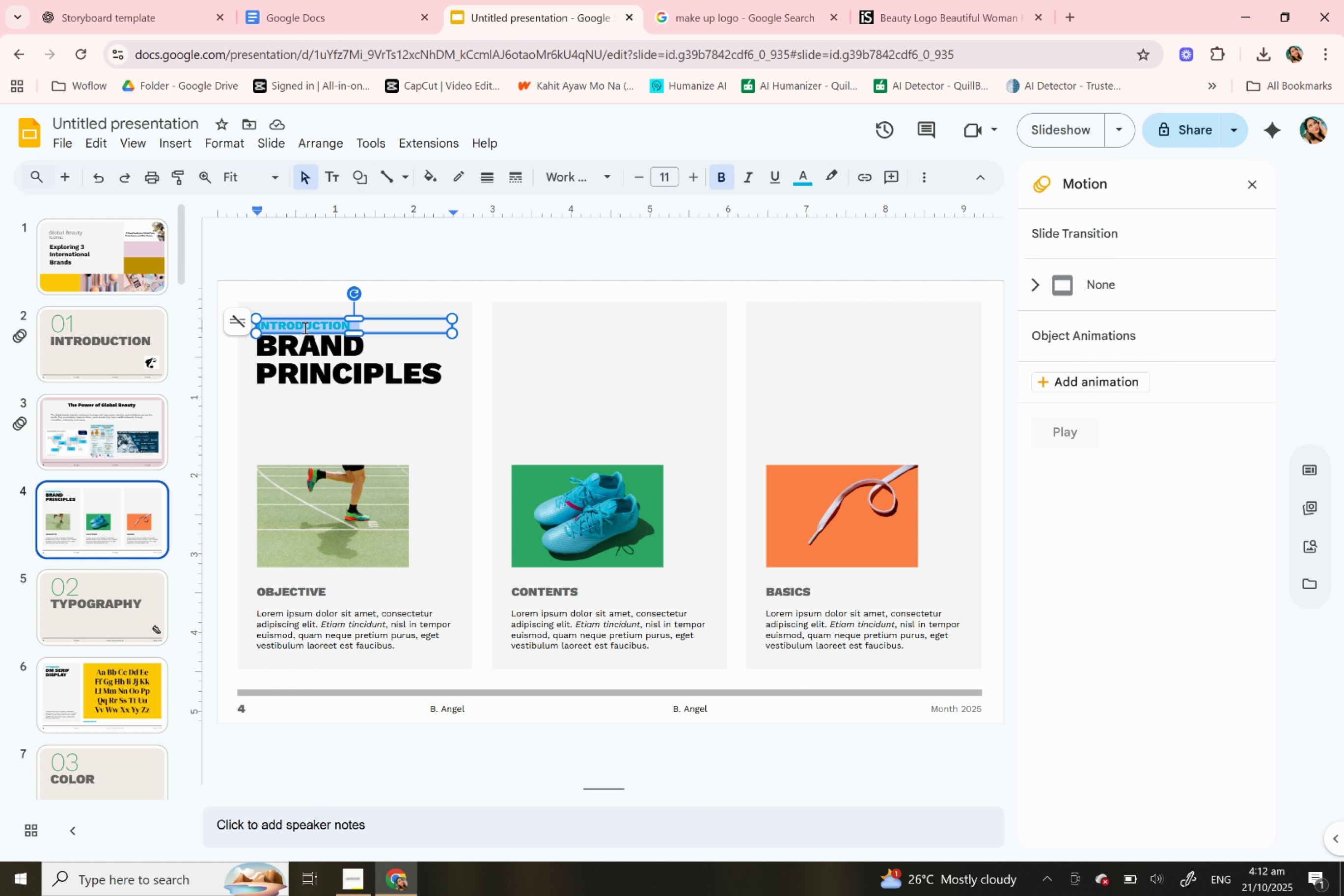 
triple_click([304, 327])
 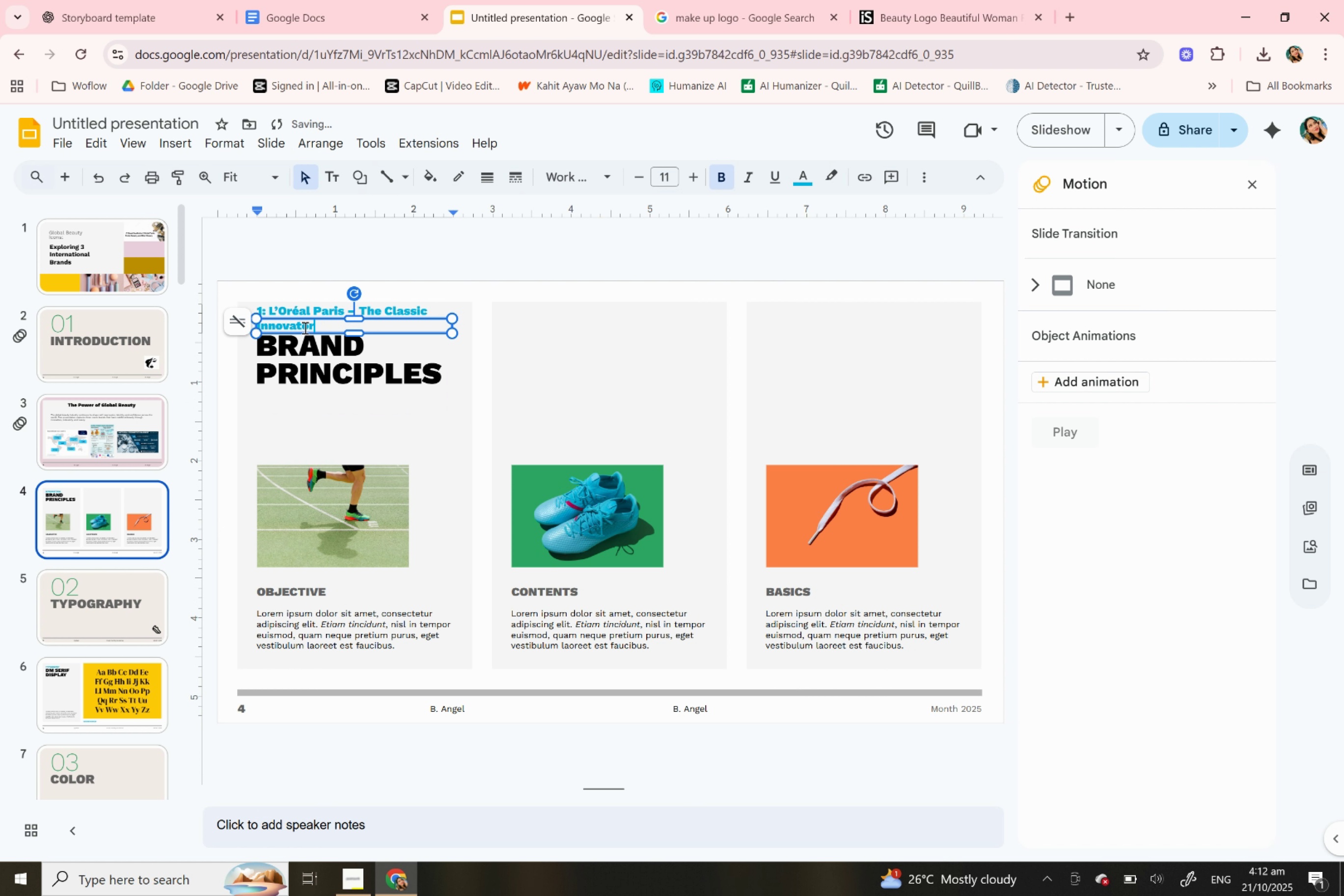 
key(Control+V)
 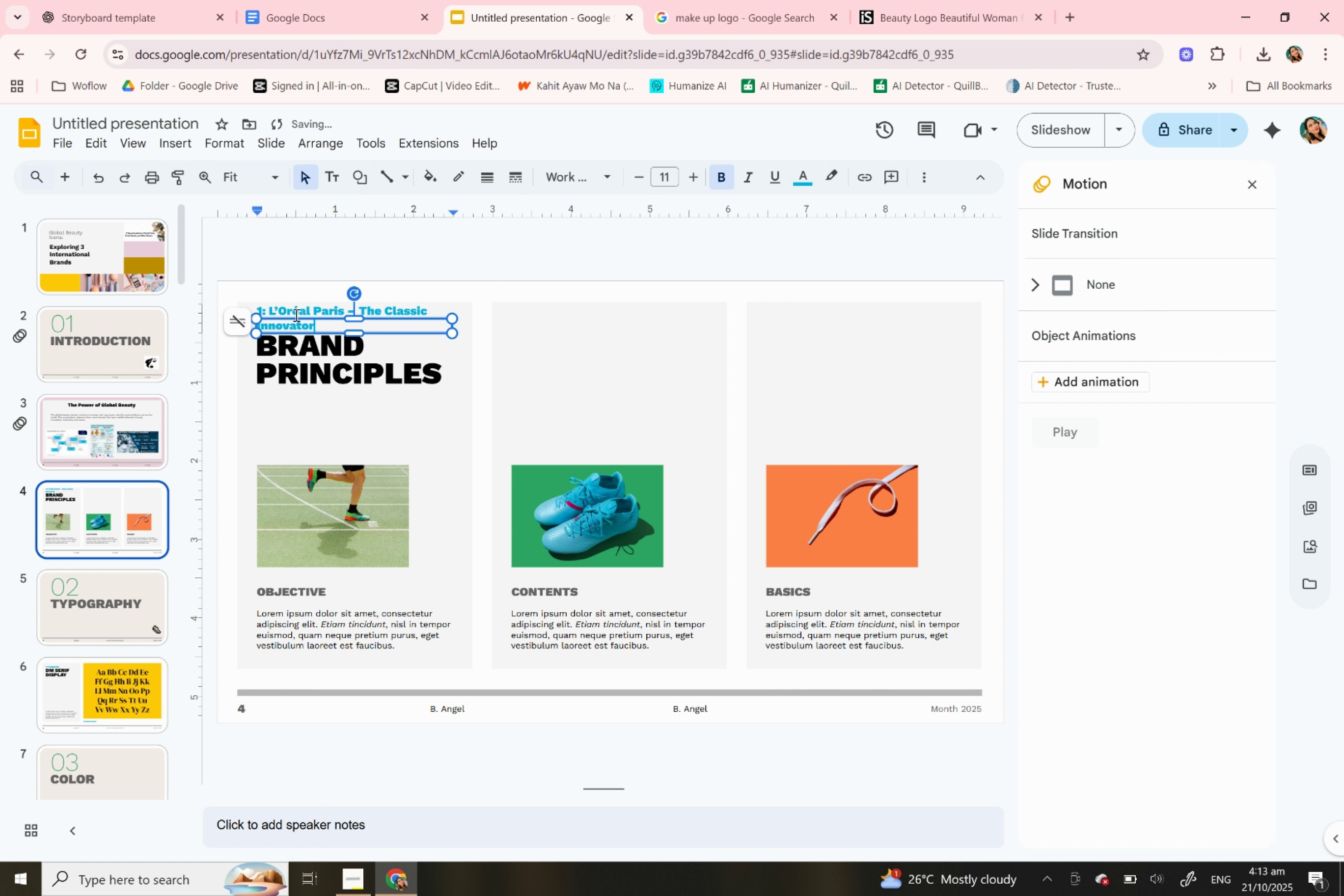 
left_click_drag(start_coordinate=[270, 312], to_coordinate=[323, 327])
 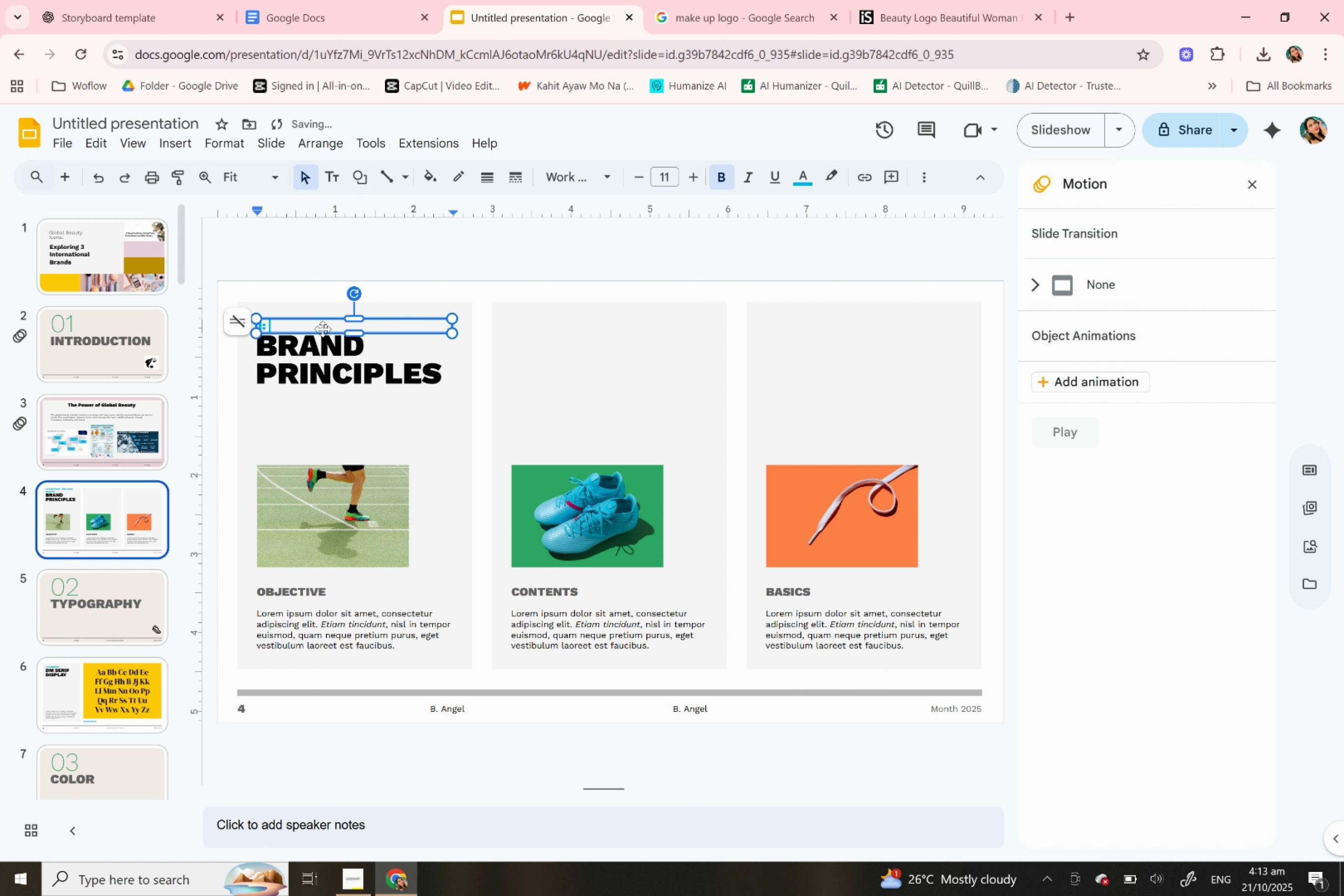 
key(Control+X)
 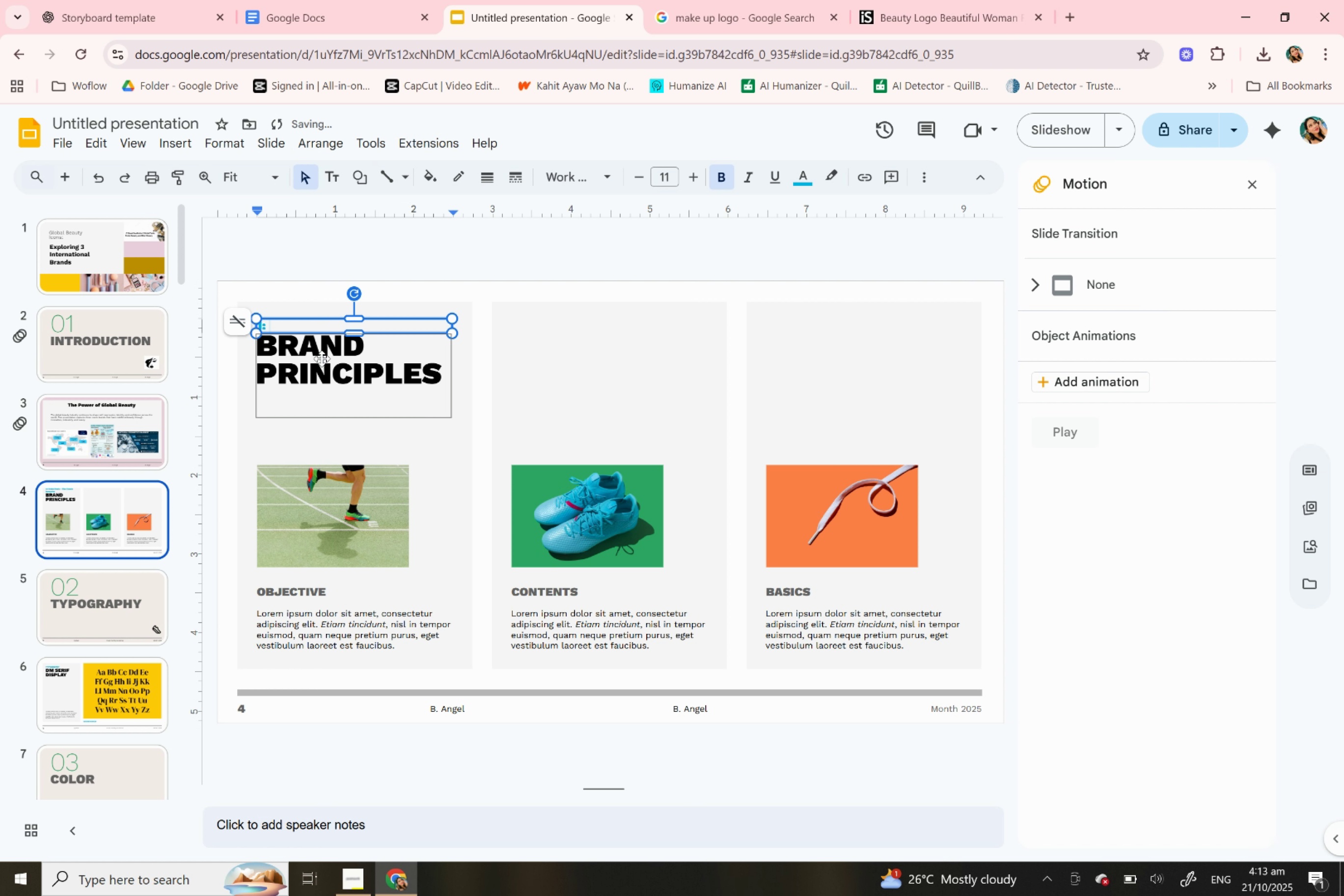 
left_click([322, 358])
 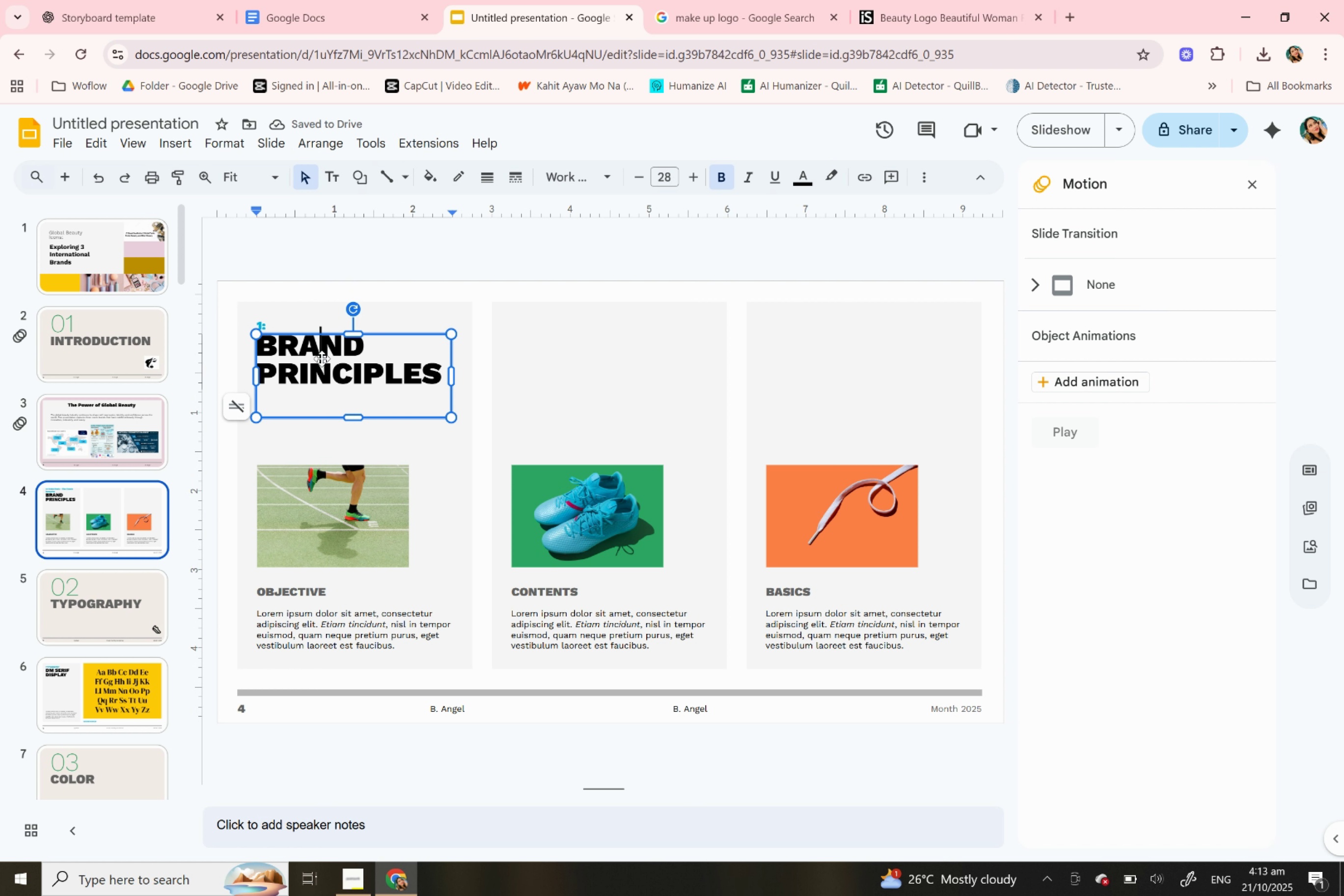 
double_click([322, 358])
 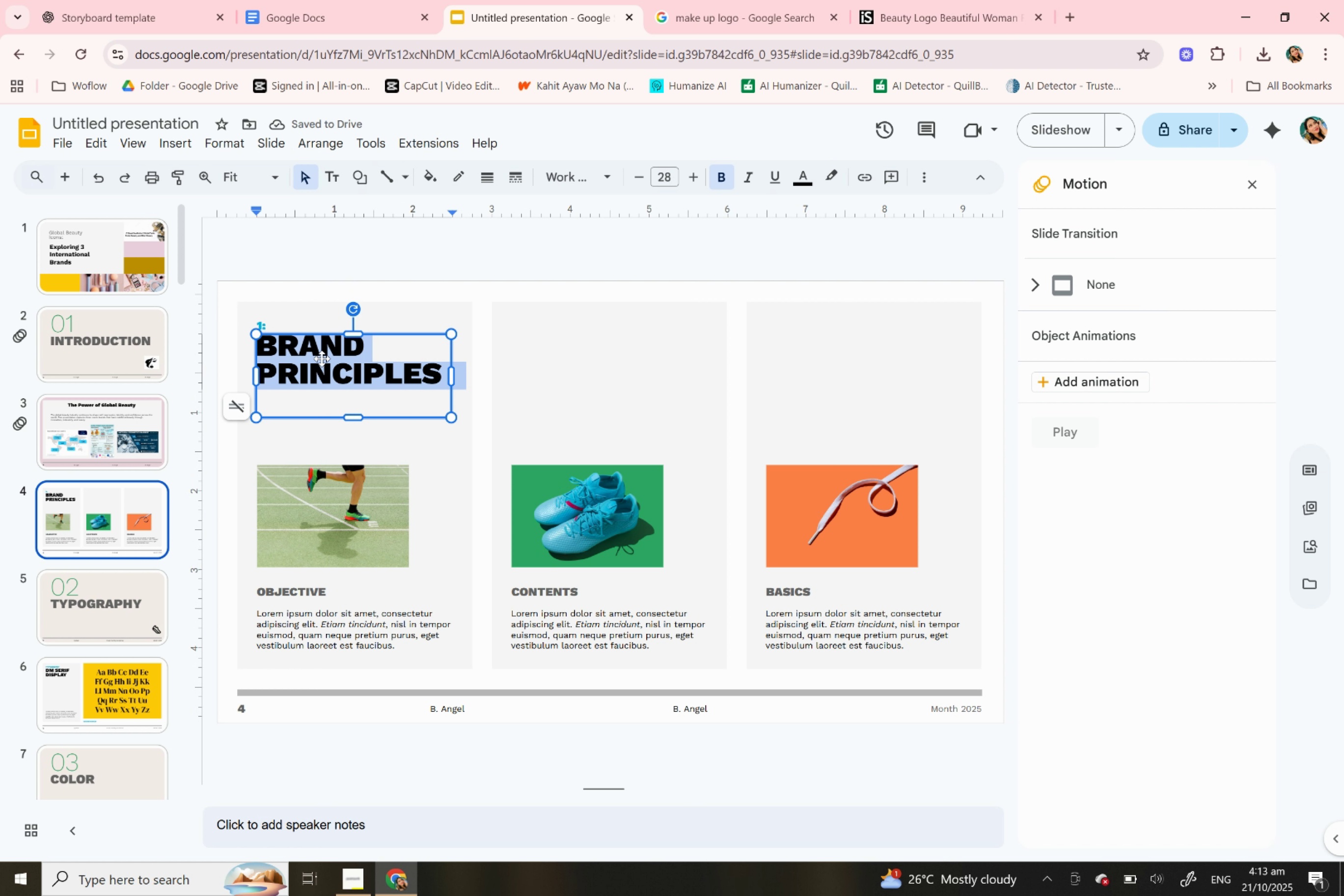 
triple_click([322, 358])
 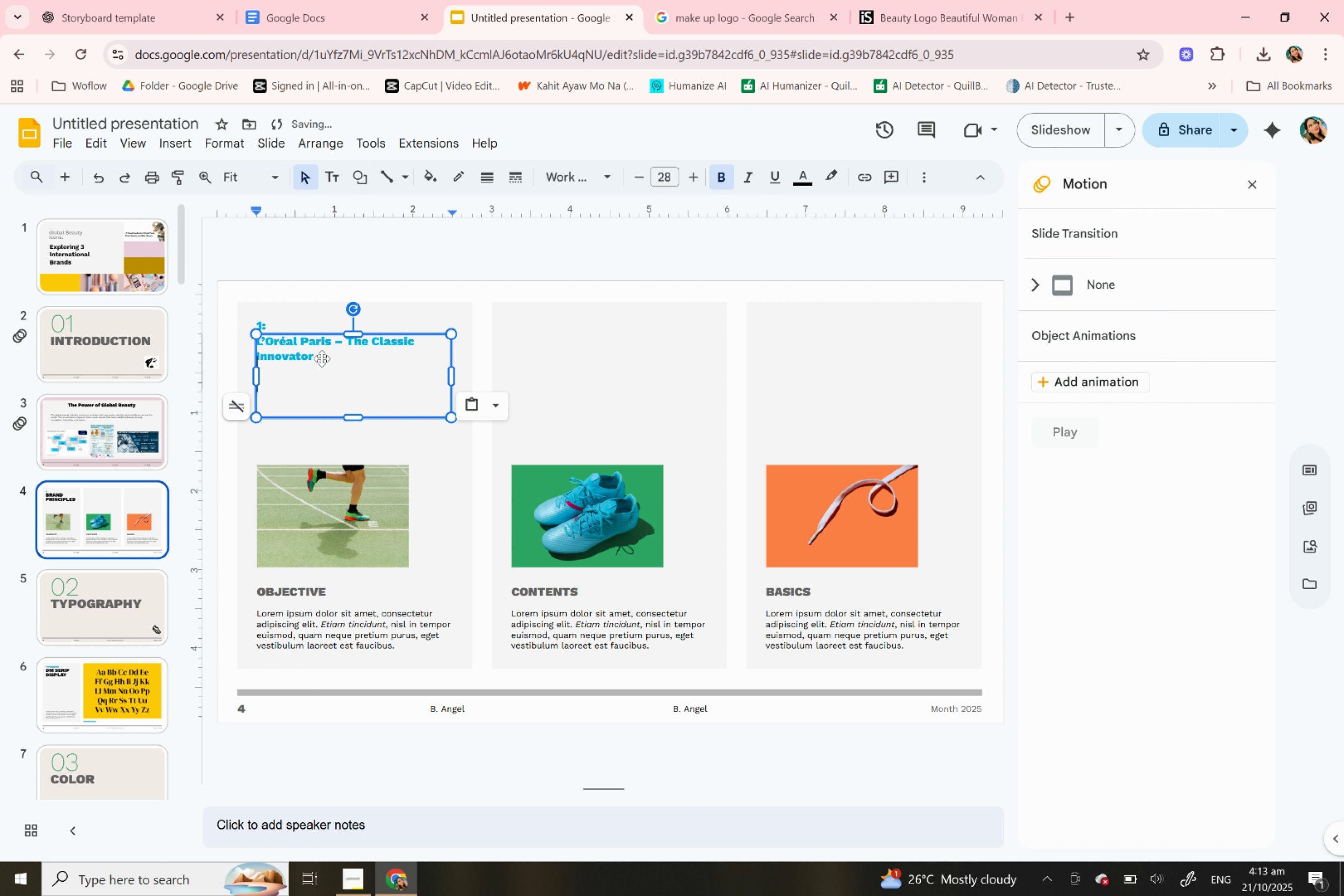 
key(Control+V)
 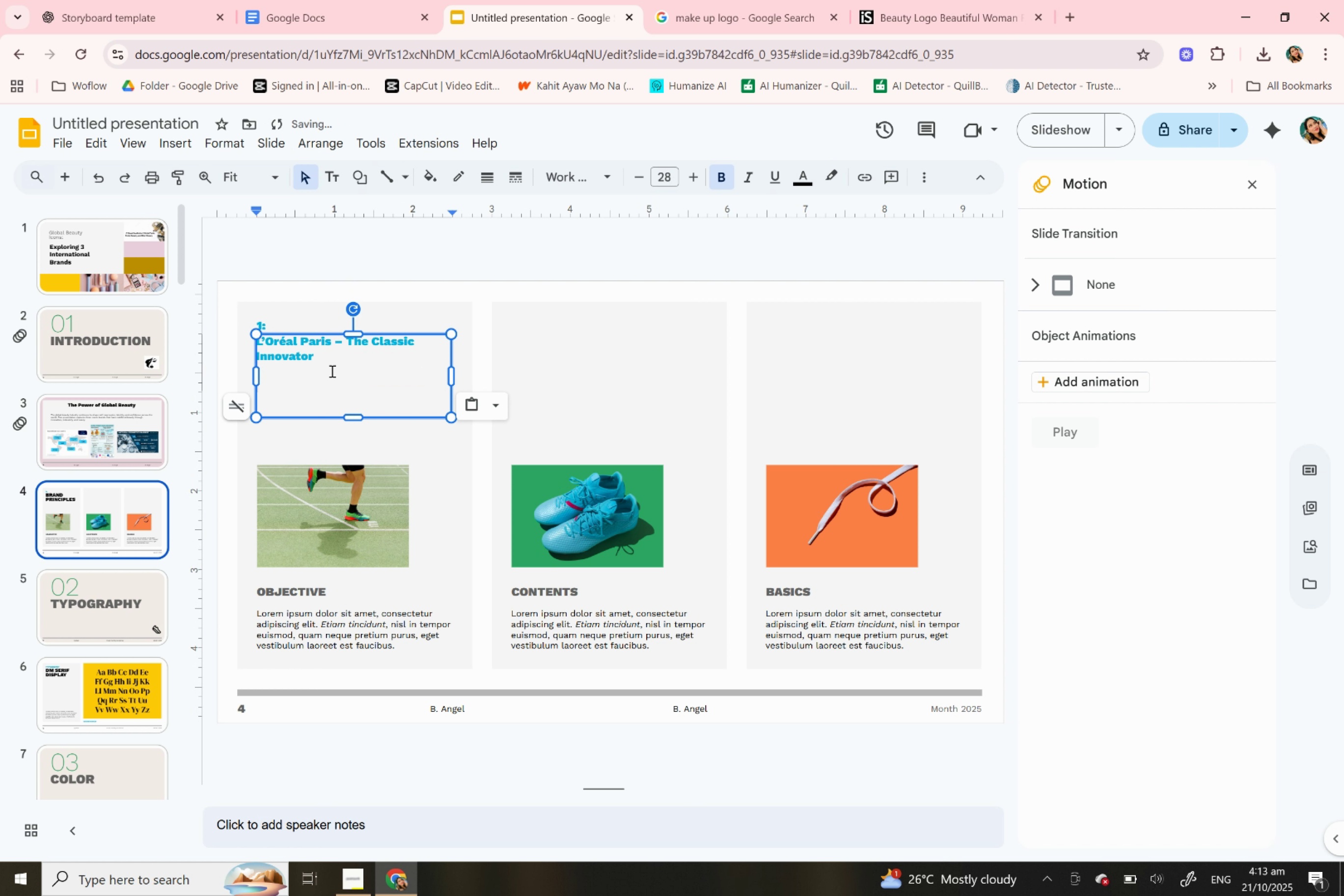 
key(Control+Z)
 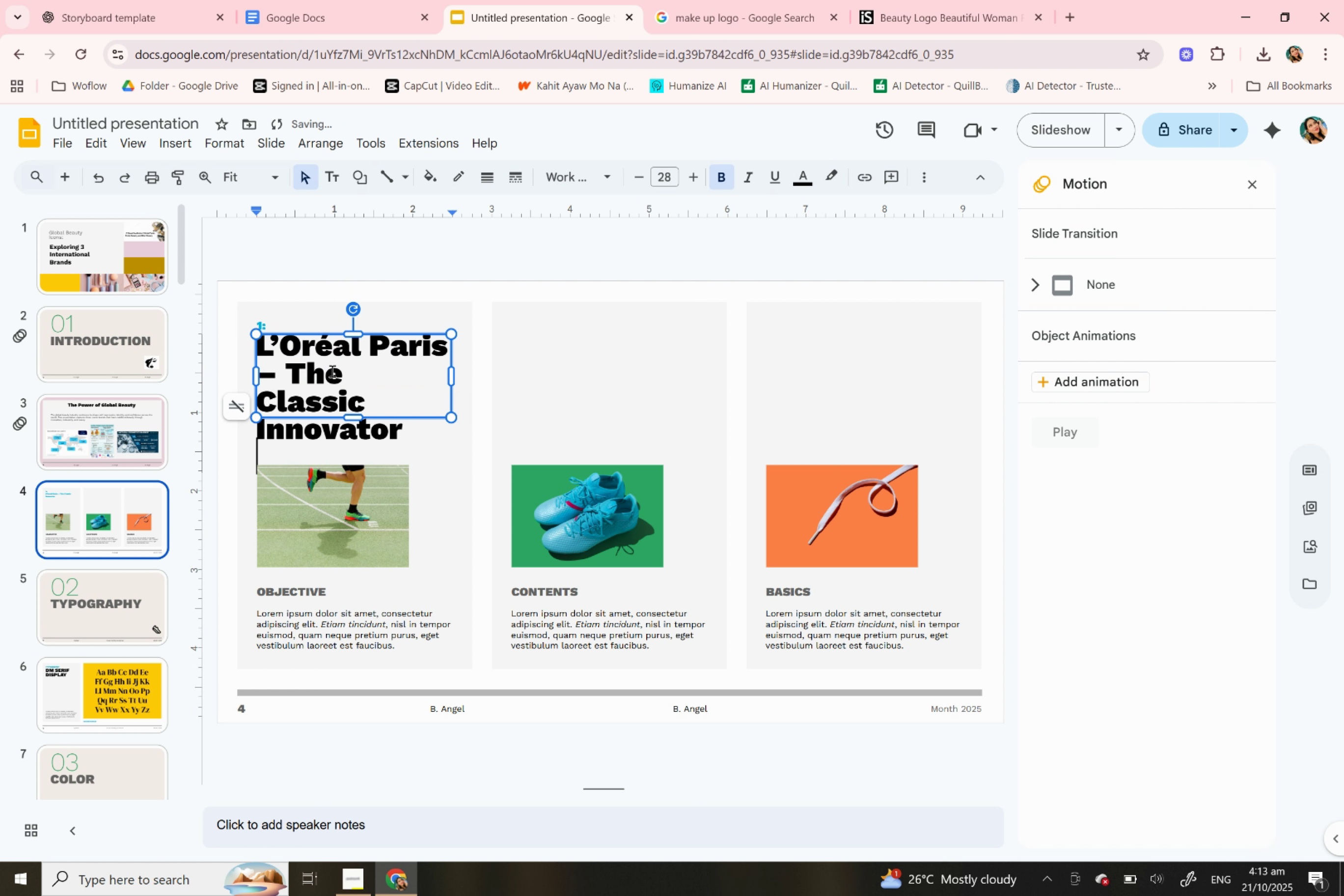 
key(Control+Shift+V)
 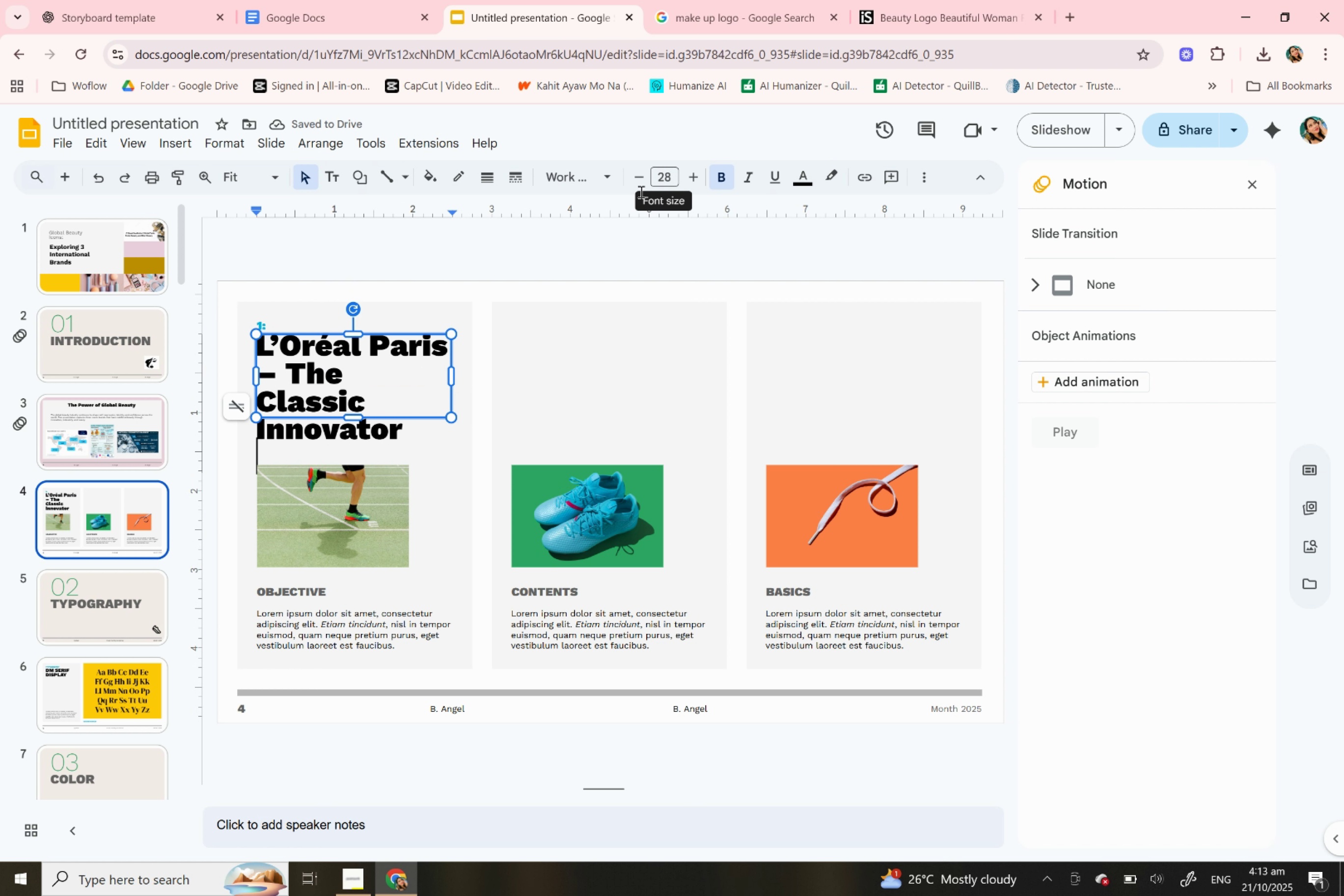 
double_click([303, 395])
 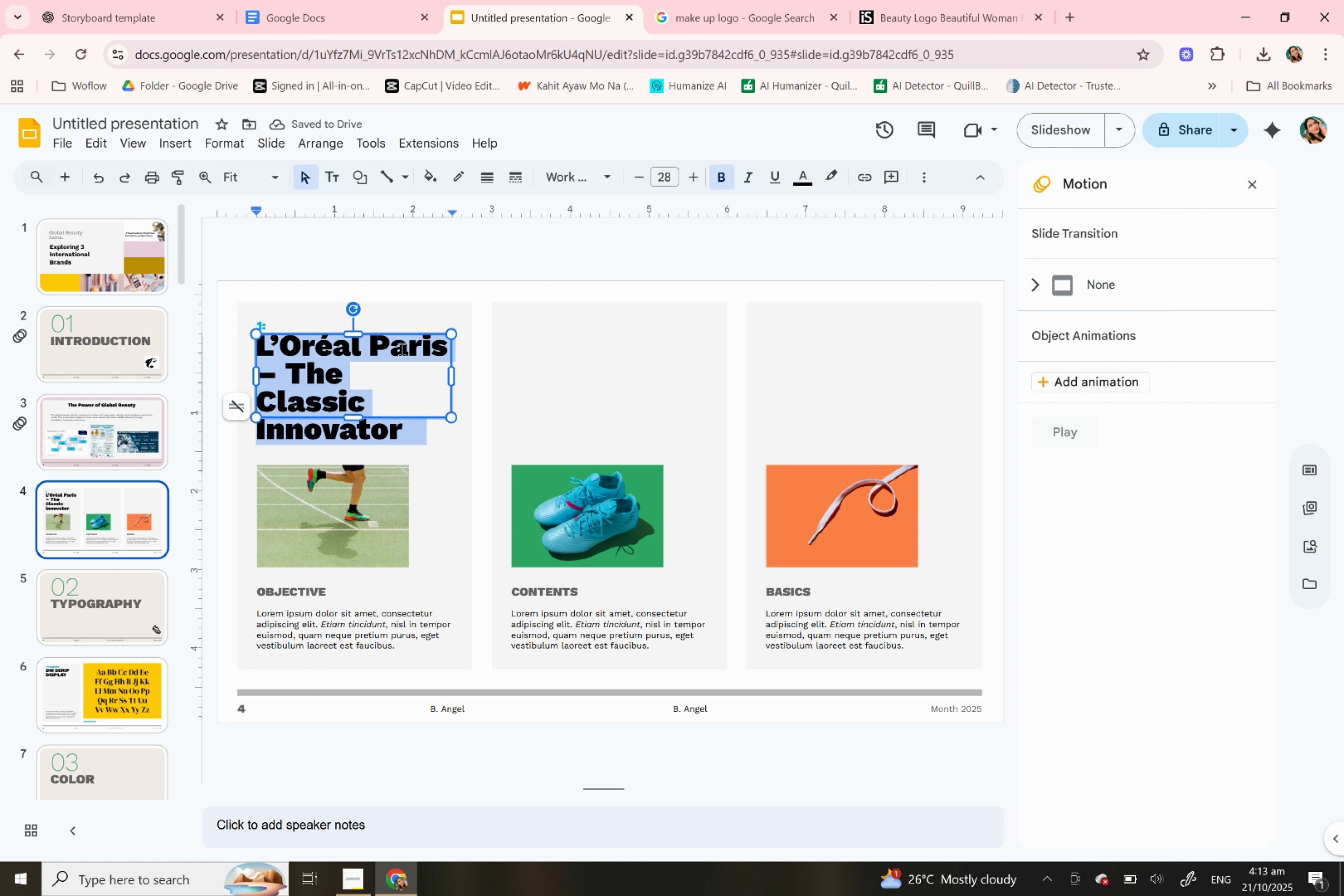 
triple_click([303, 395])
 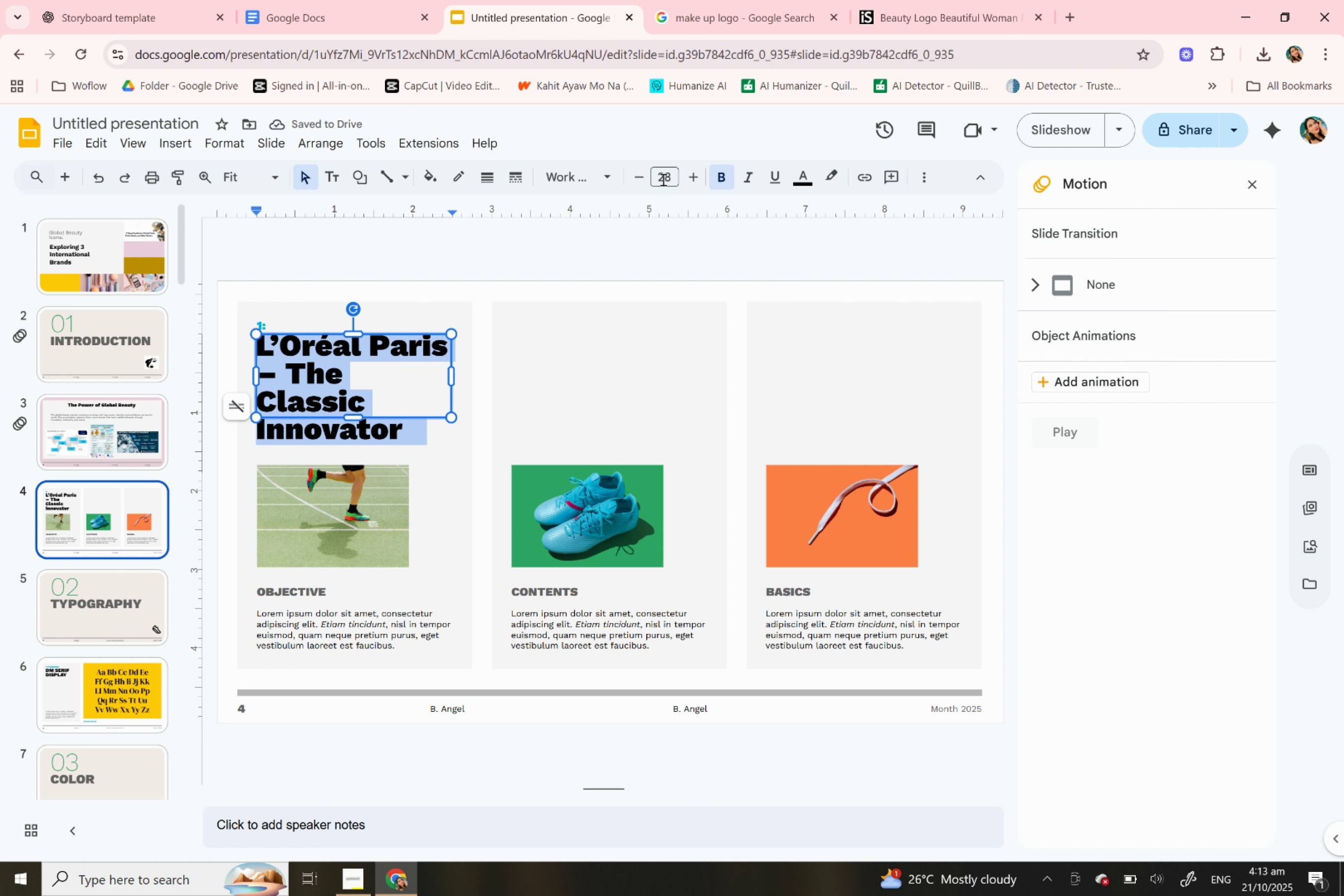 
left_click([662, 179])
 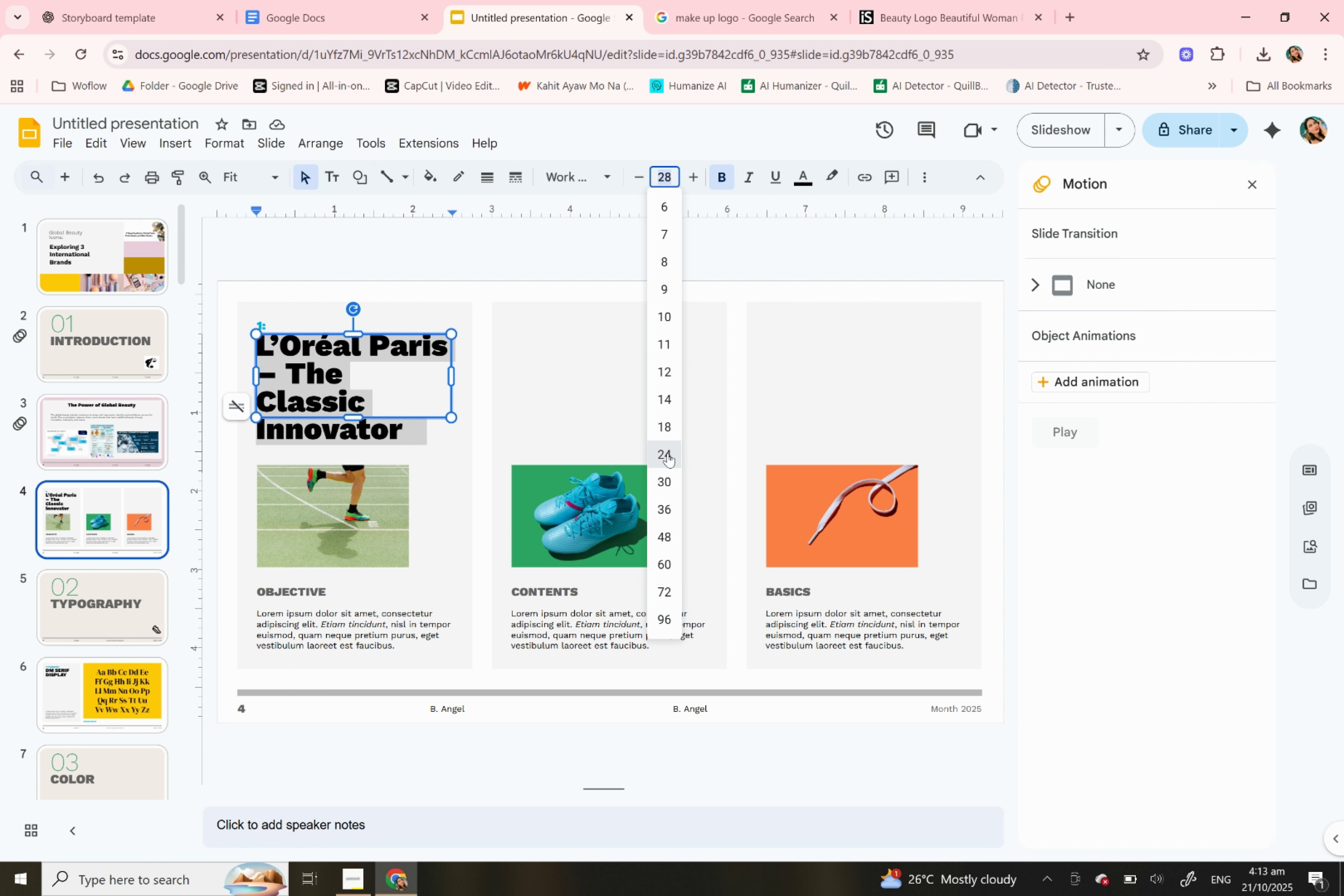 
left_click([667, 453])
 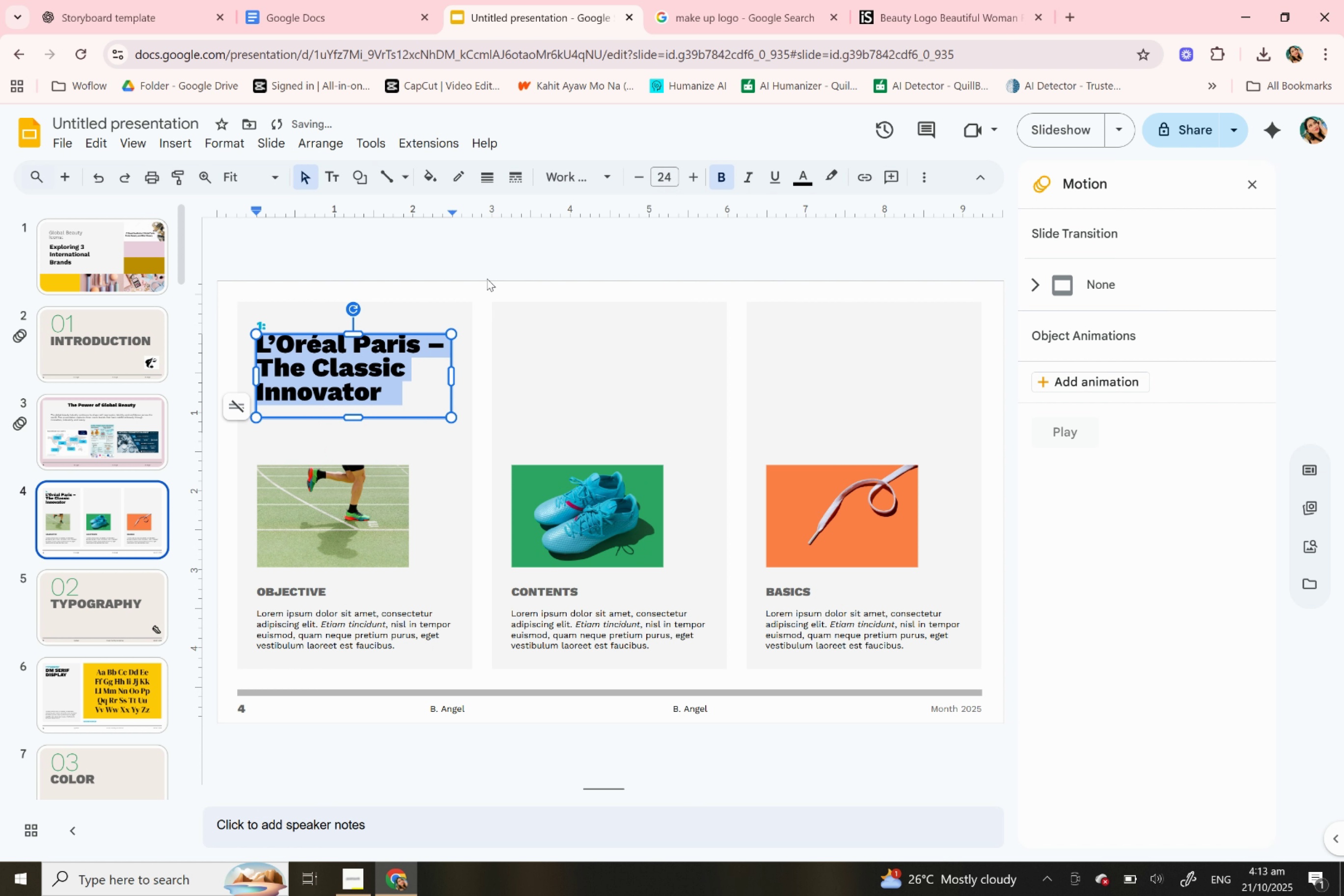 
left_click([487, 284])
 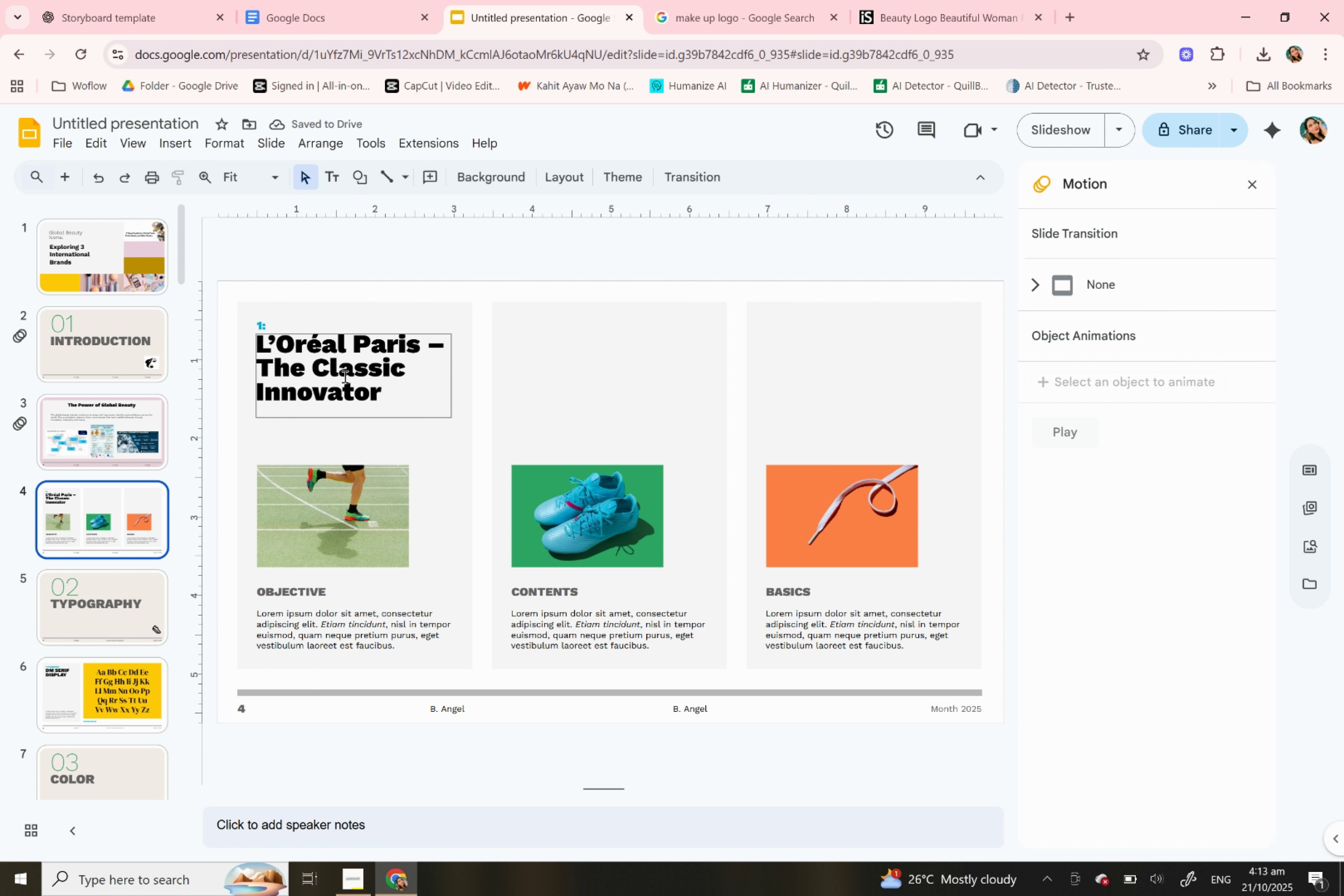 
double_click([343, 376])
 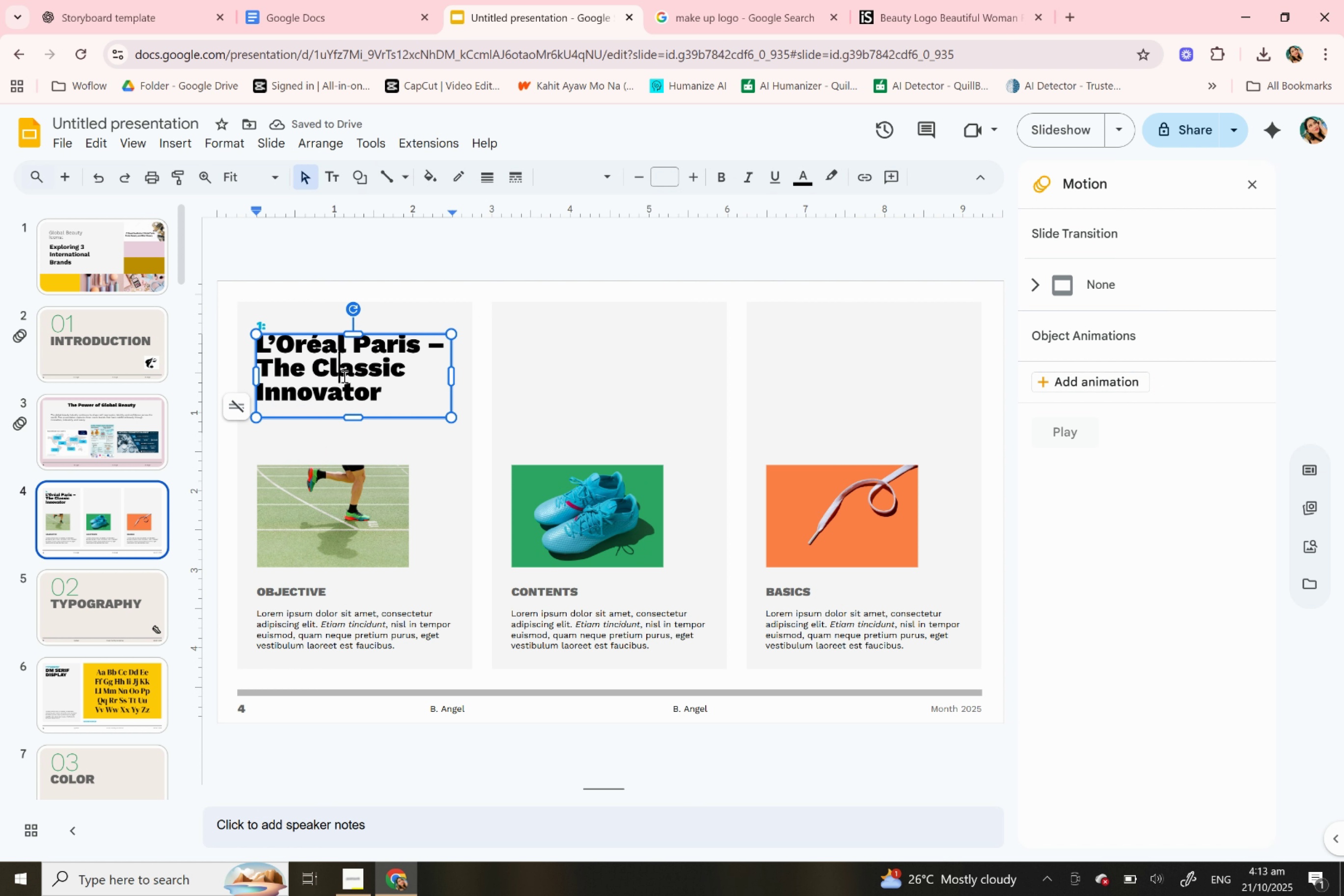 
triple_click([343, 376])
 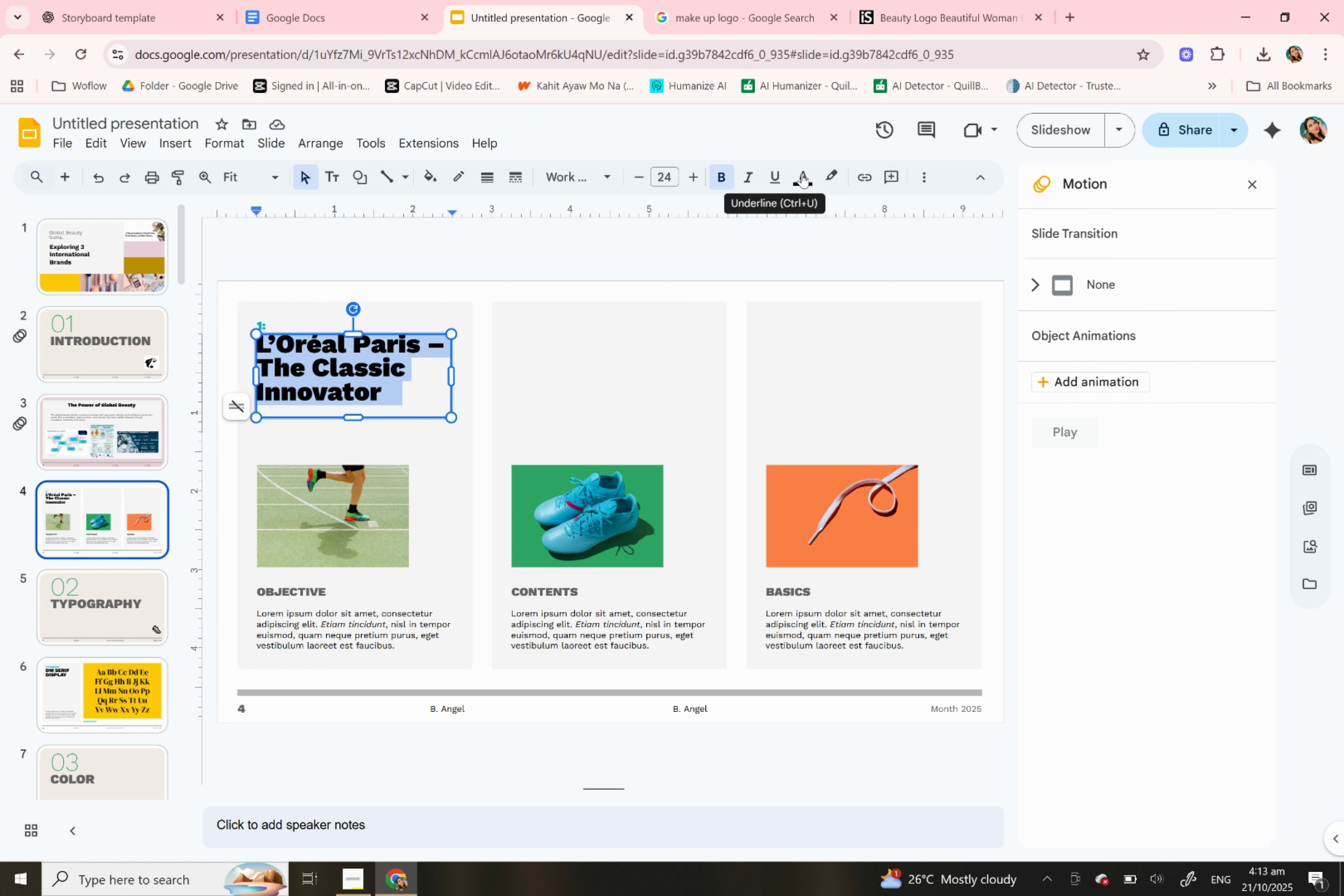 
left_click([806, 174])
 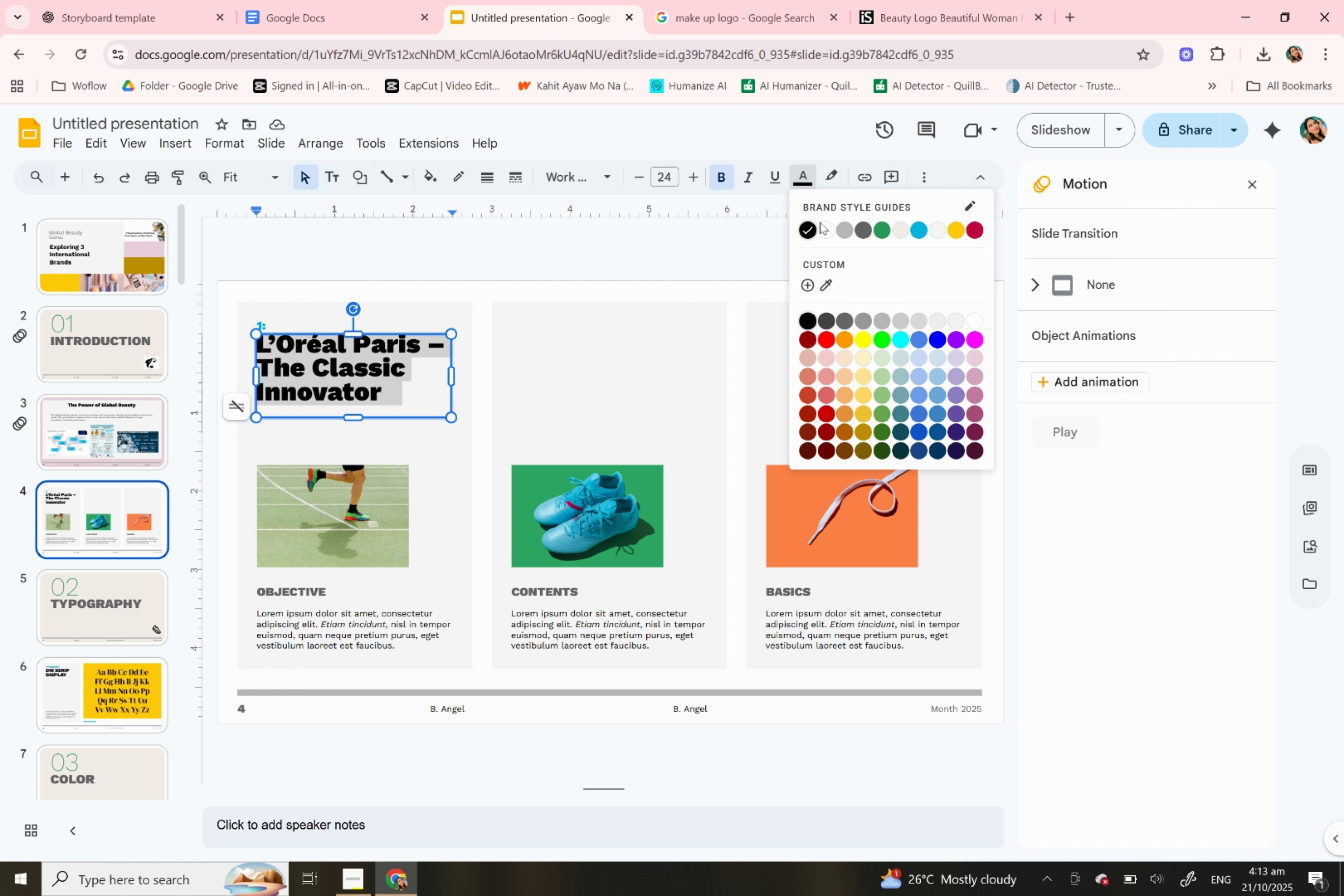 
mouse_move([826, 231])
 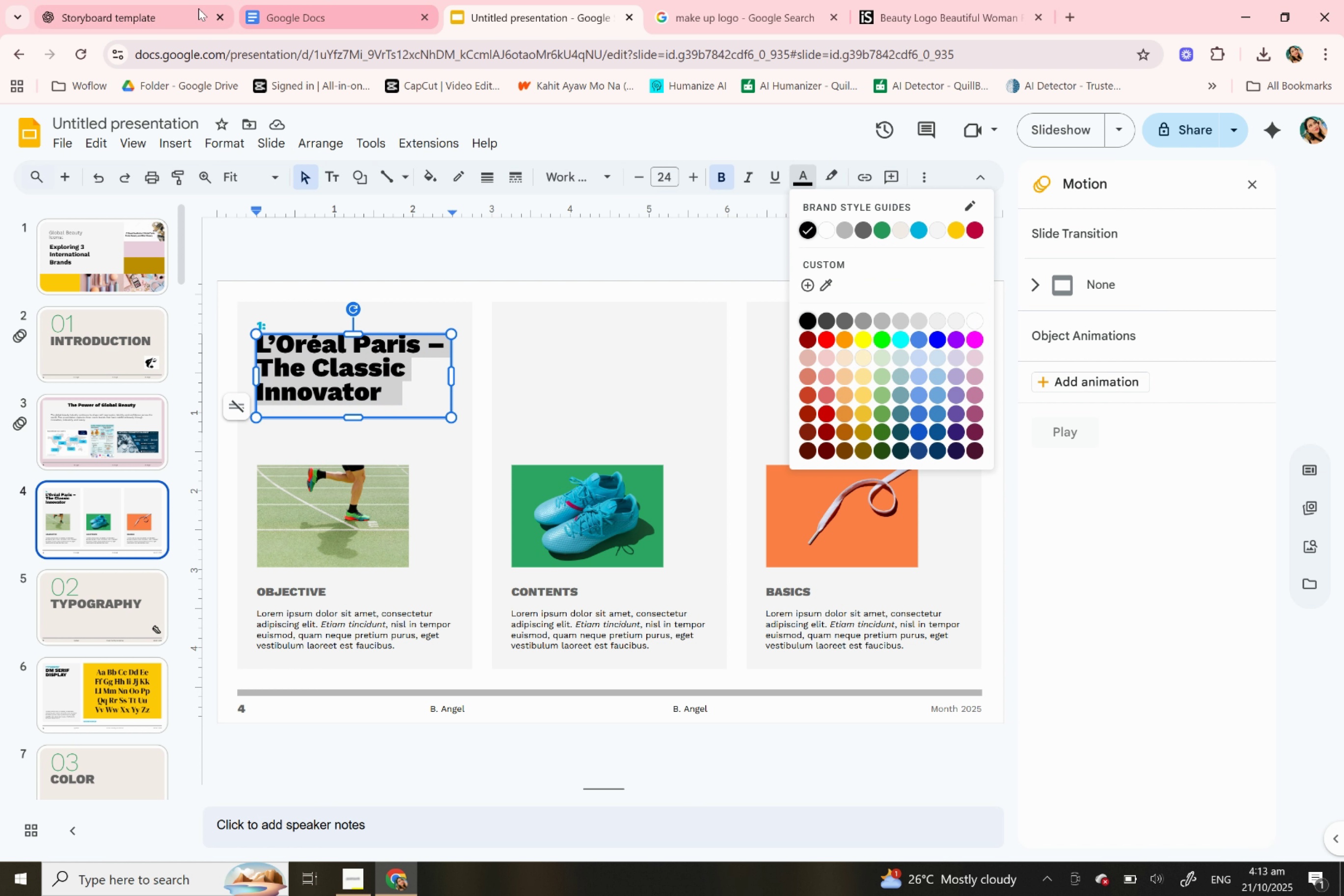 
left_click([149, 10])
 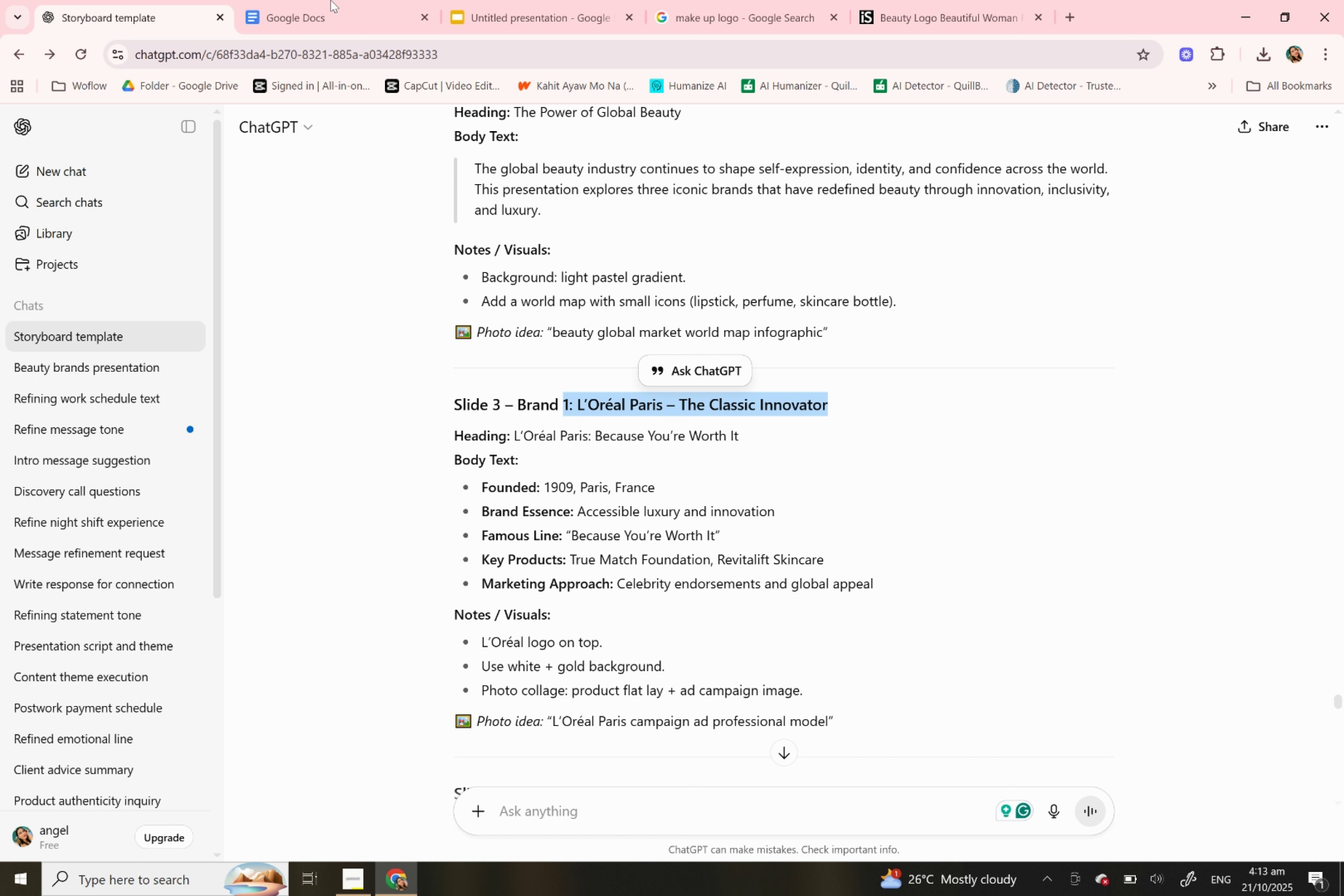 
wait(5.54)
 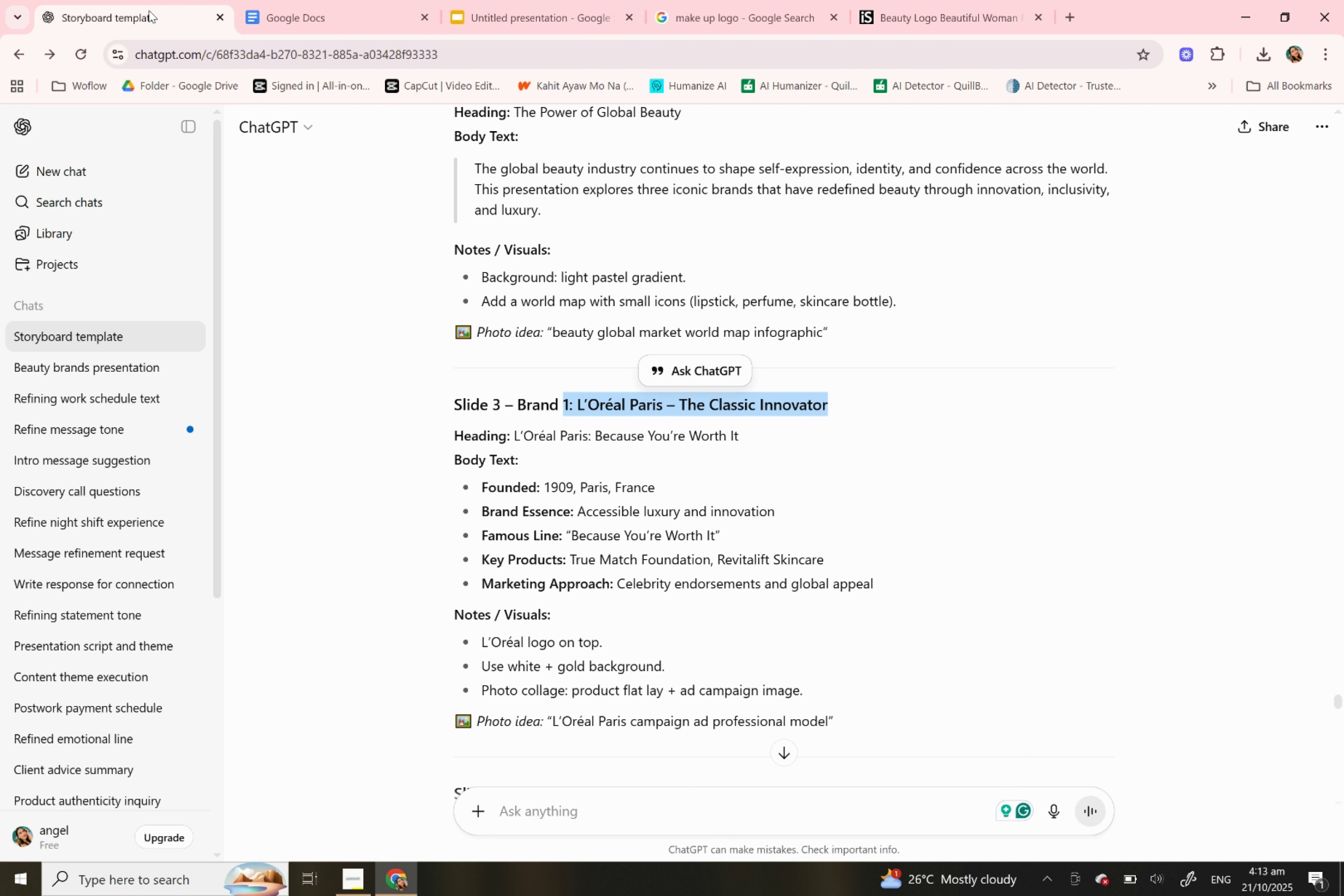 
left_click([535, 7])
 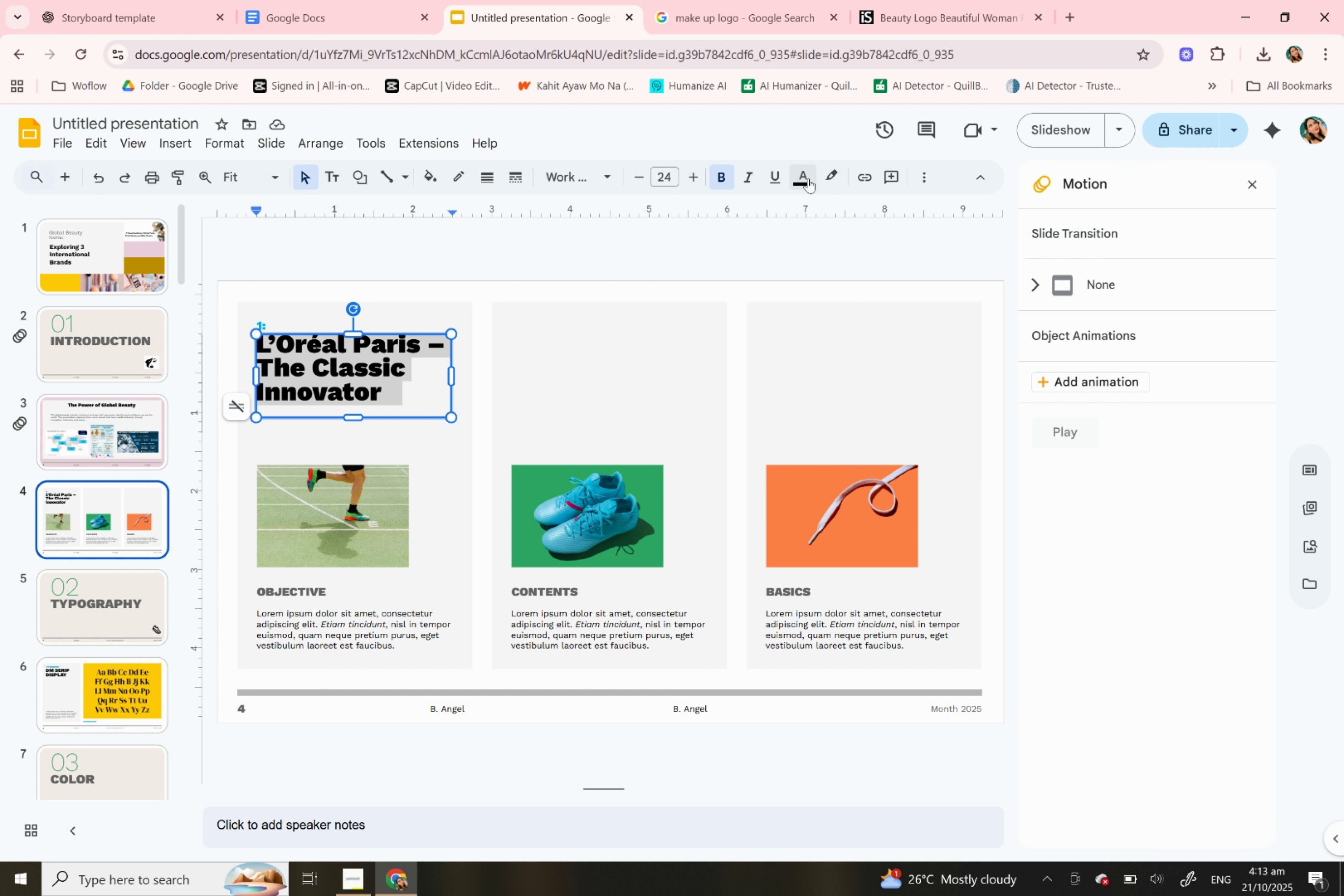 
left_click([808, 178])
 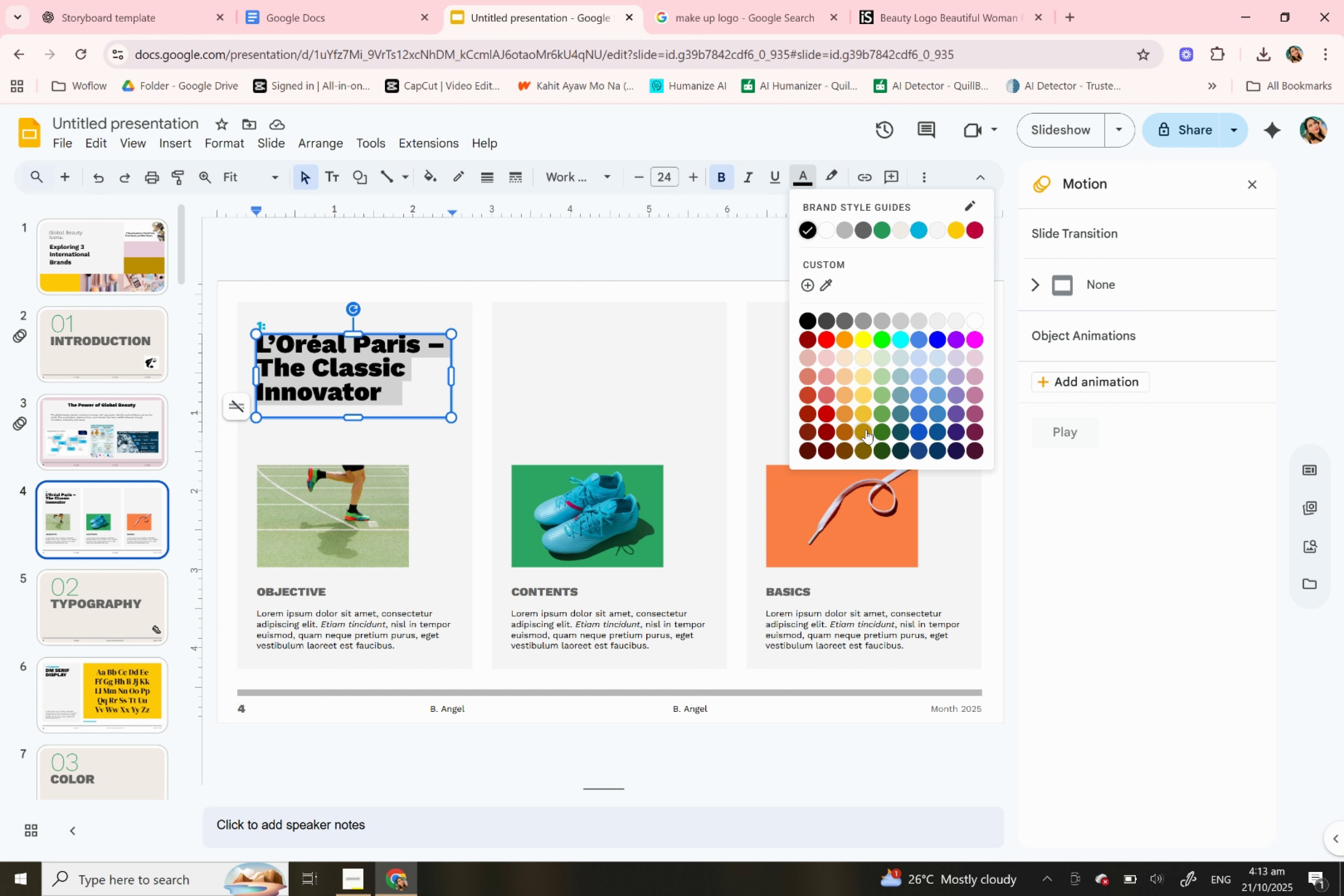 
left_click([866, 429])
 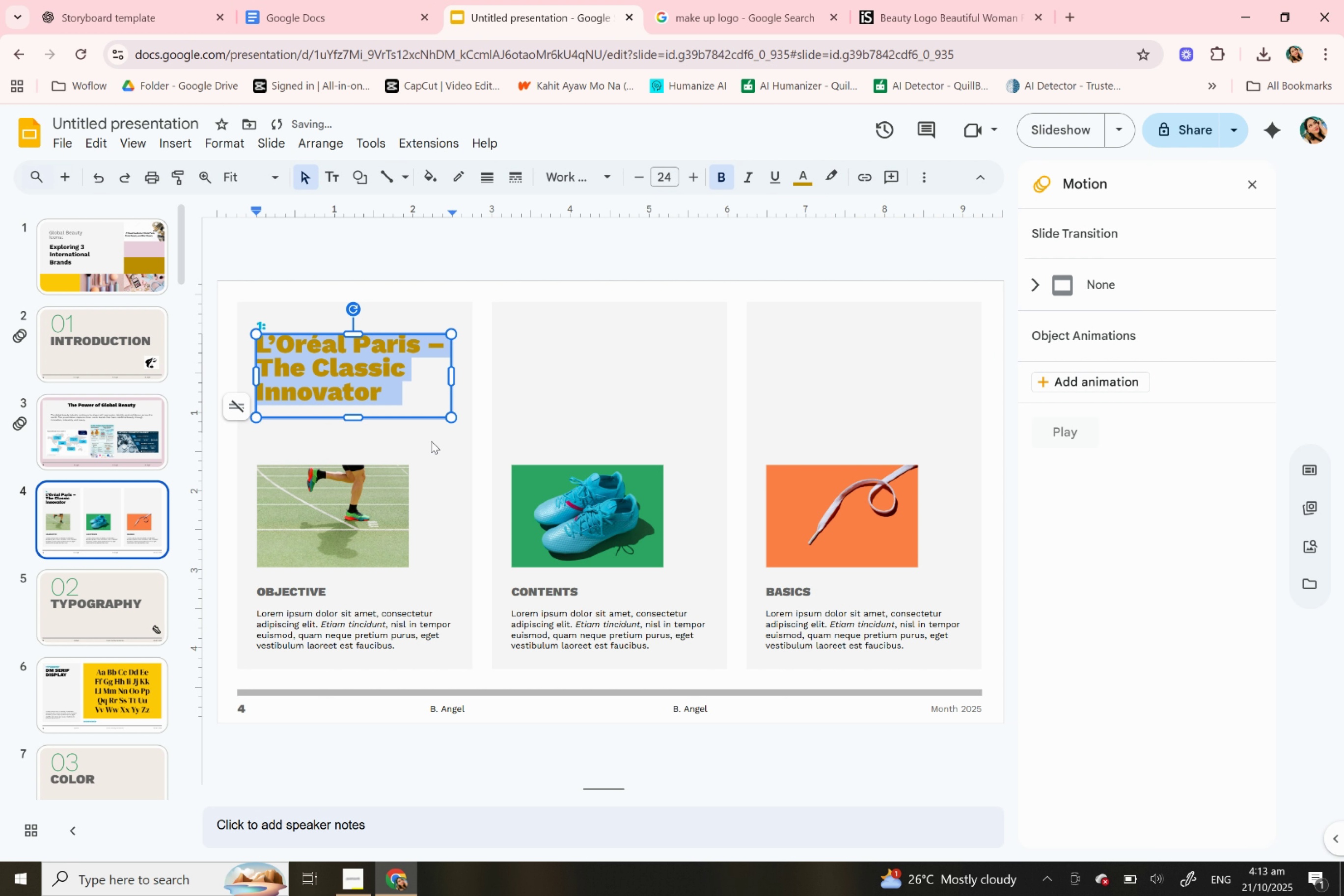 
left_click([431, 443])
 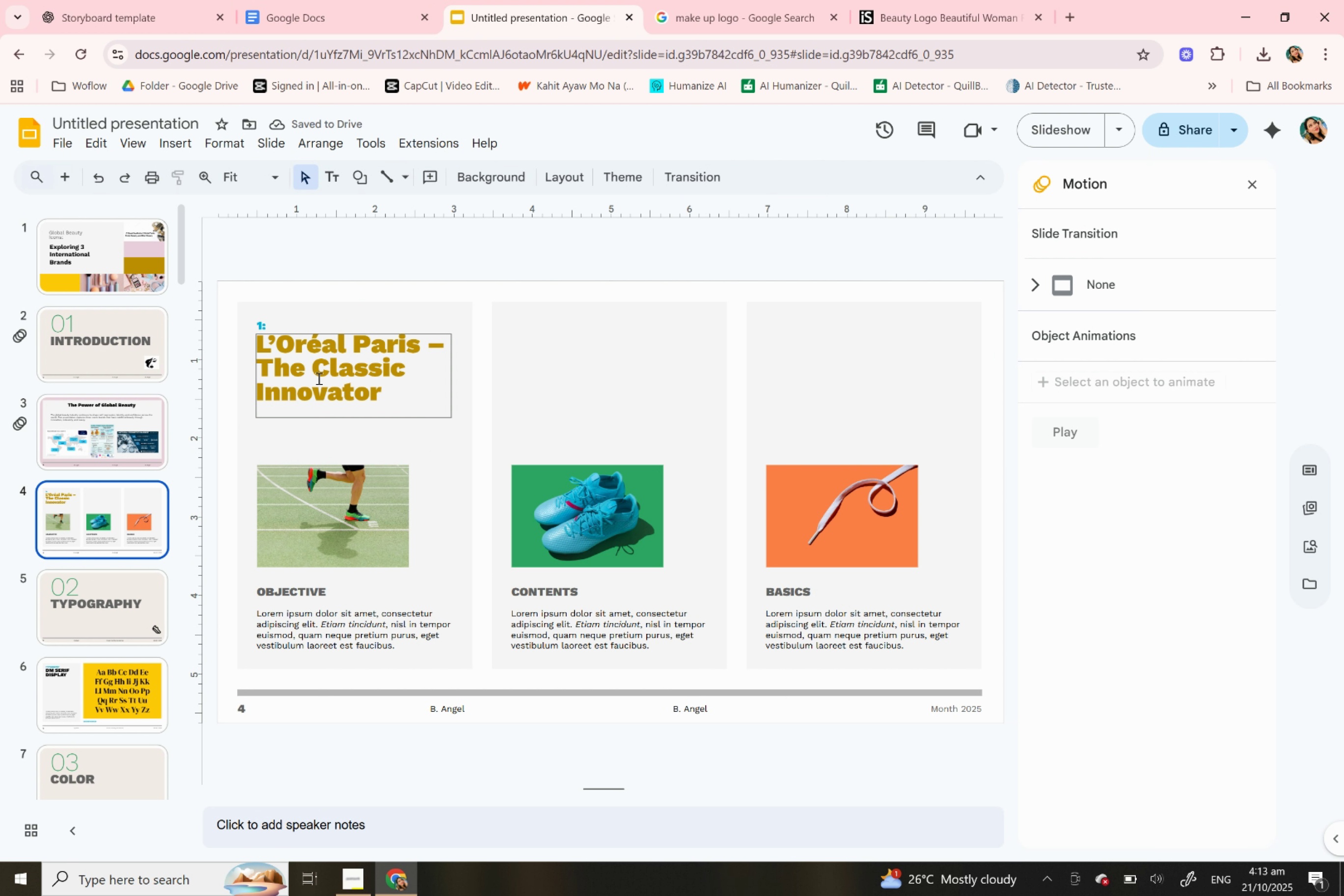 
left_click_drag(start_coordinate=[319, 375], to_coordinate=[318, 378])
 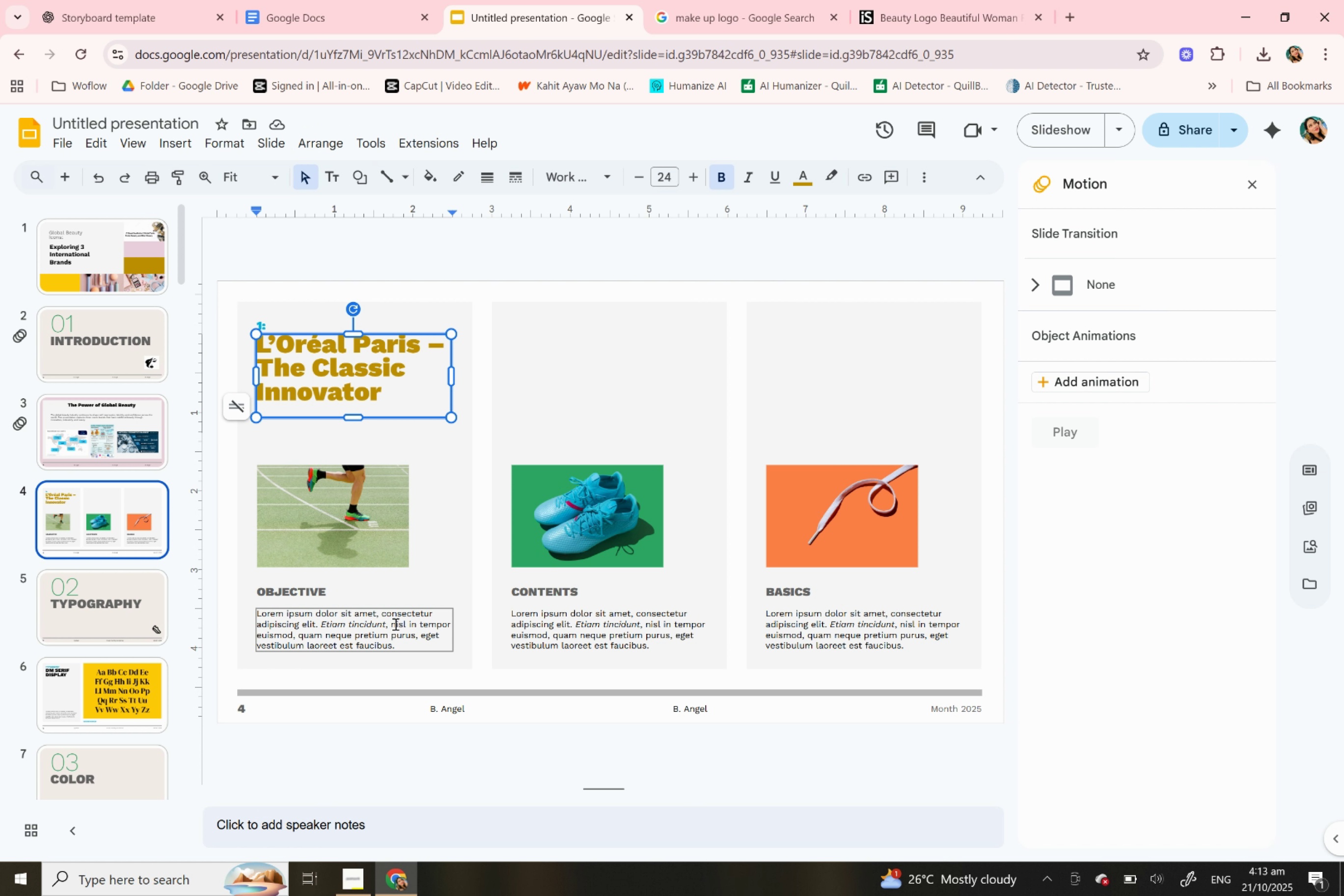 
left_click([394, 624])
 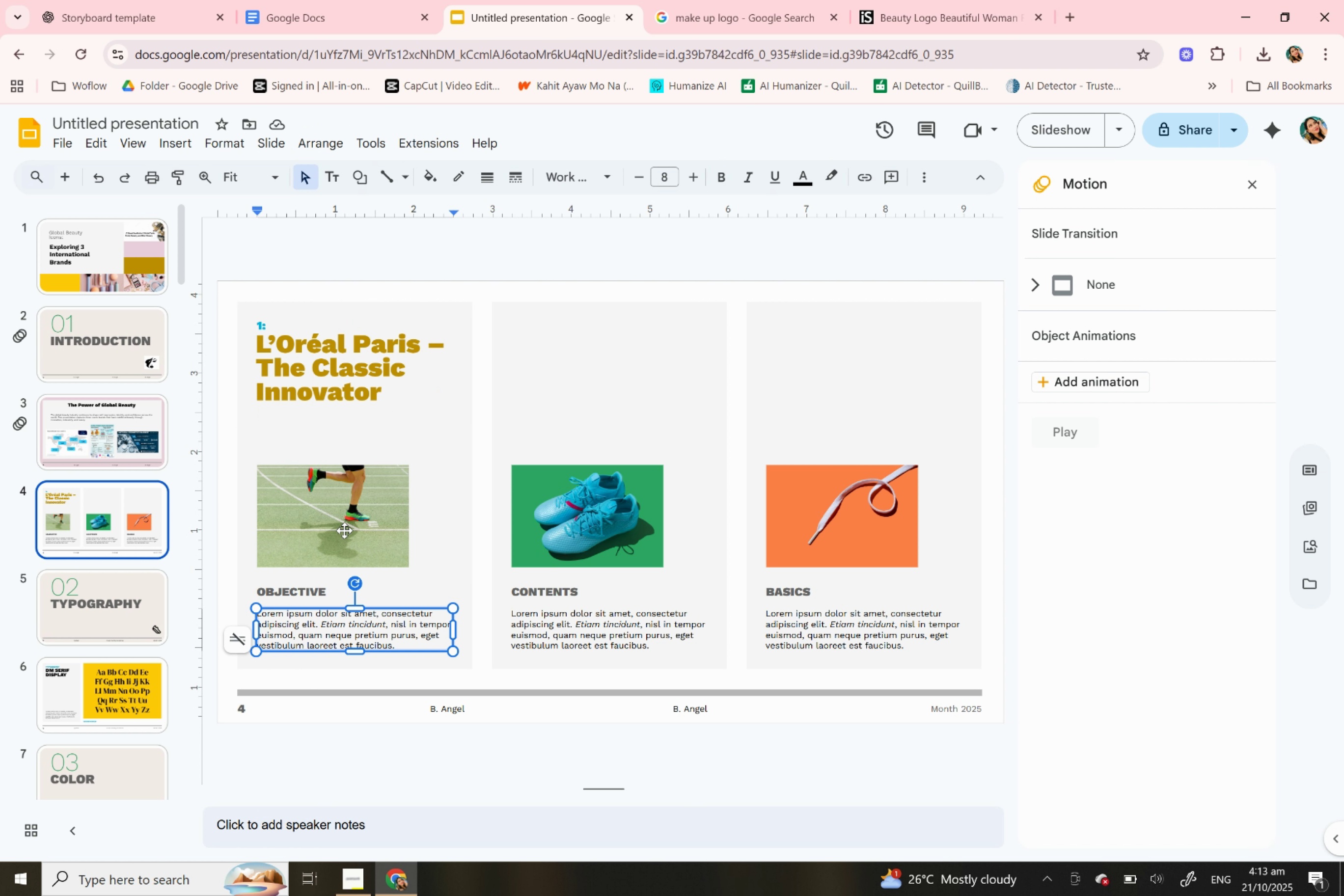 
left_click([344, 530])
 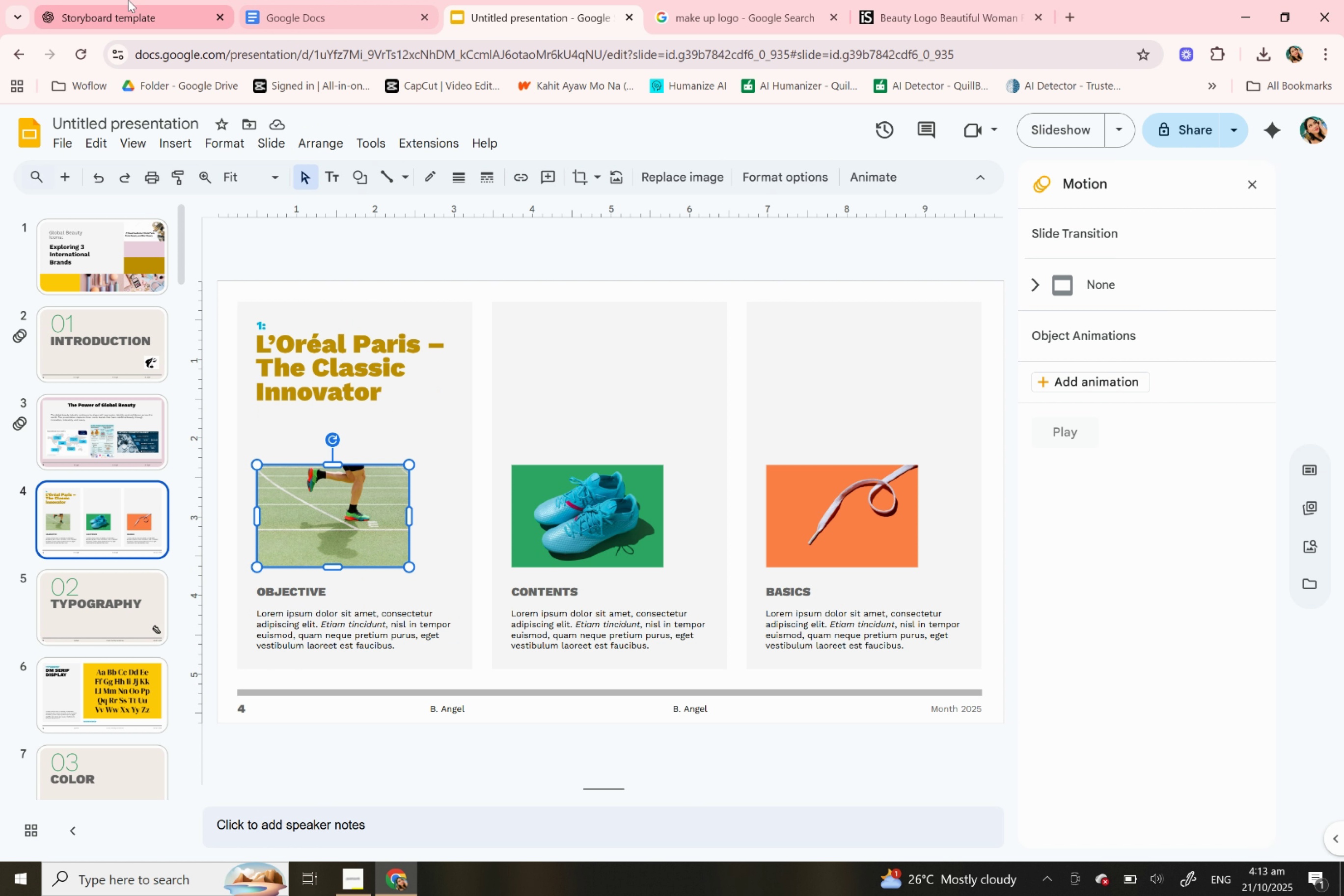 
left_click([127, 0])
 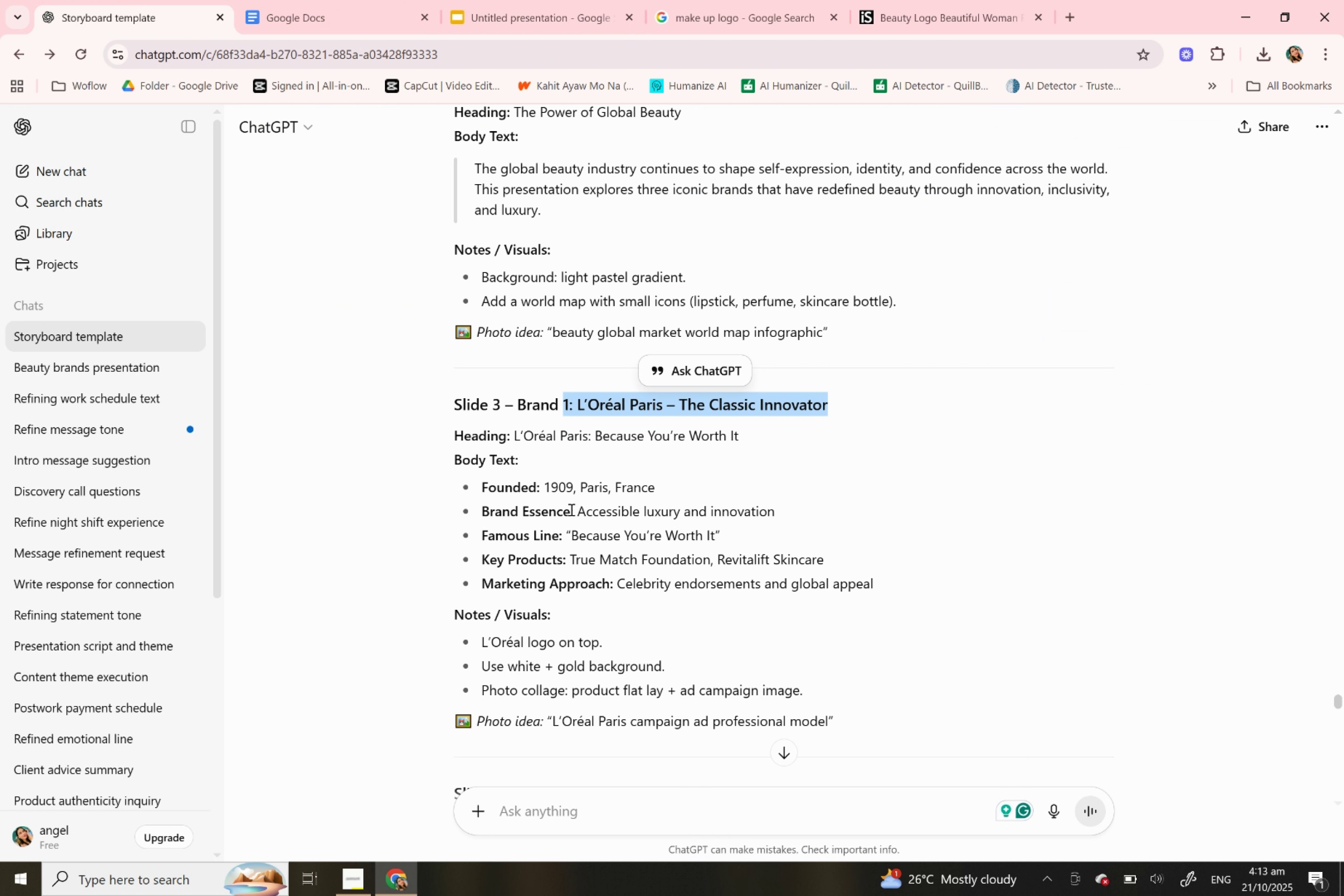 
scroll: coordinate [570, 509], scroll_direction: down, amount: 2.0
 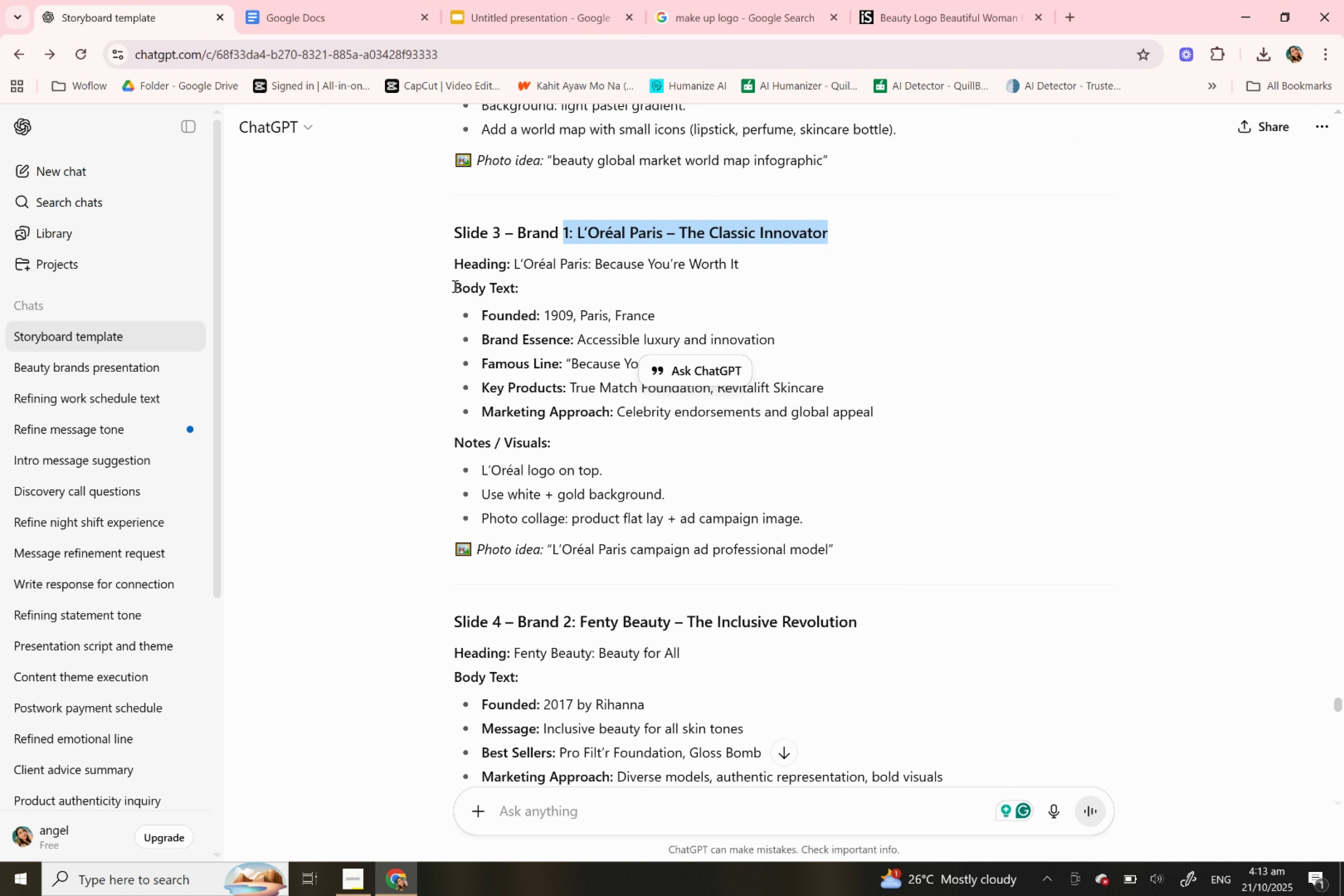 
left_click_drag(start_coordinate=[454, 286], to_coordinate=[461, 291])
 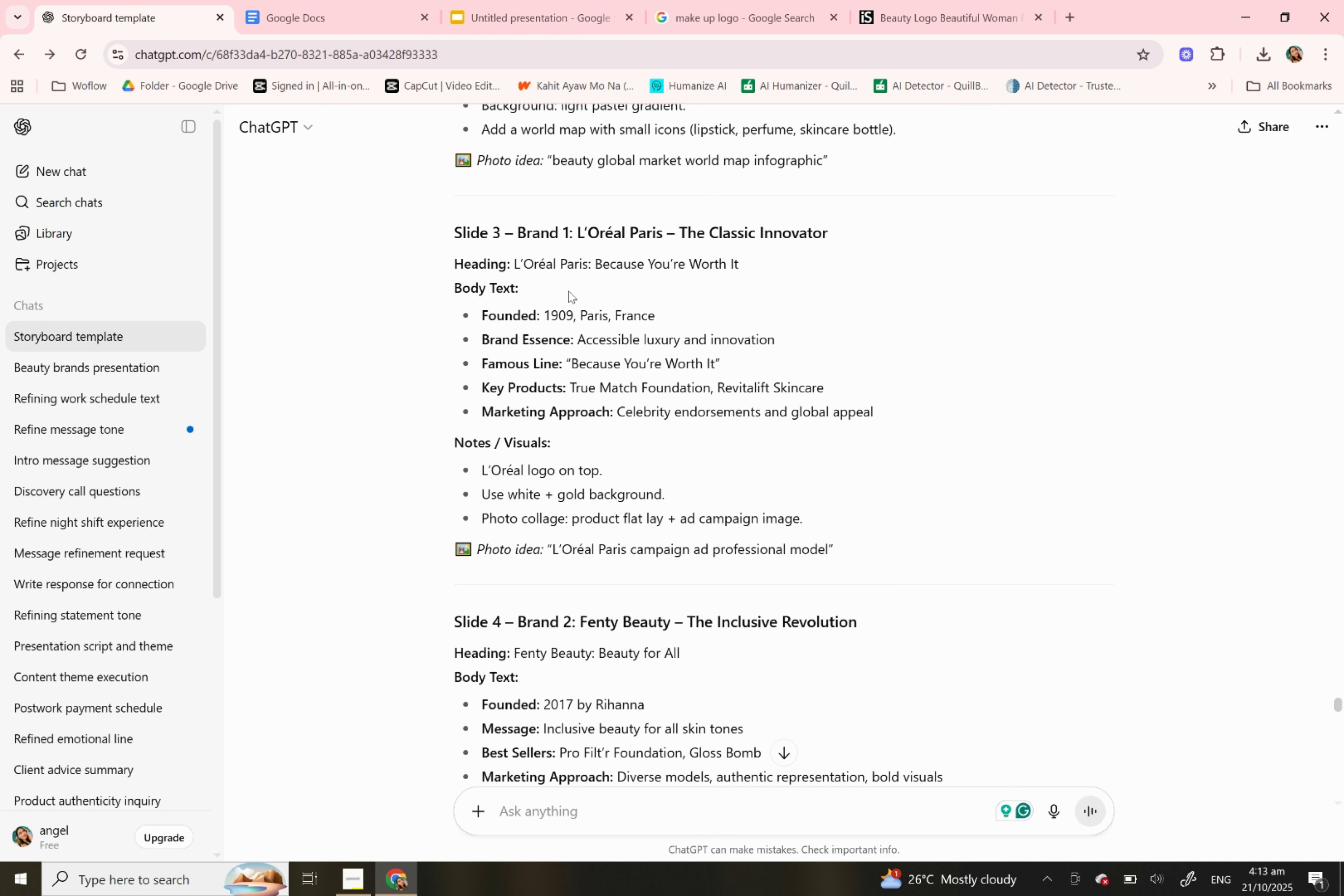 
left_click([568, 291])
 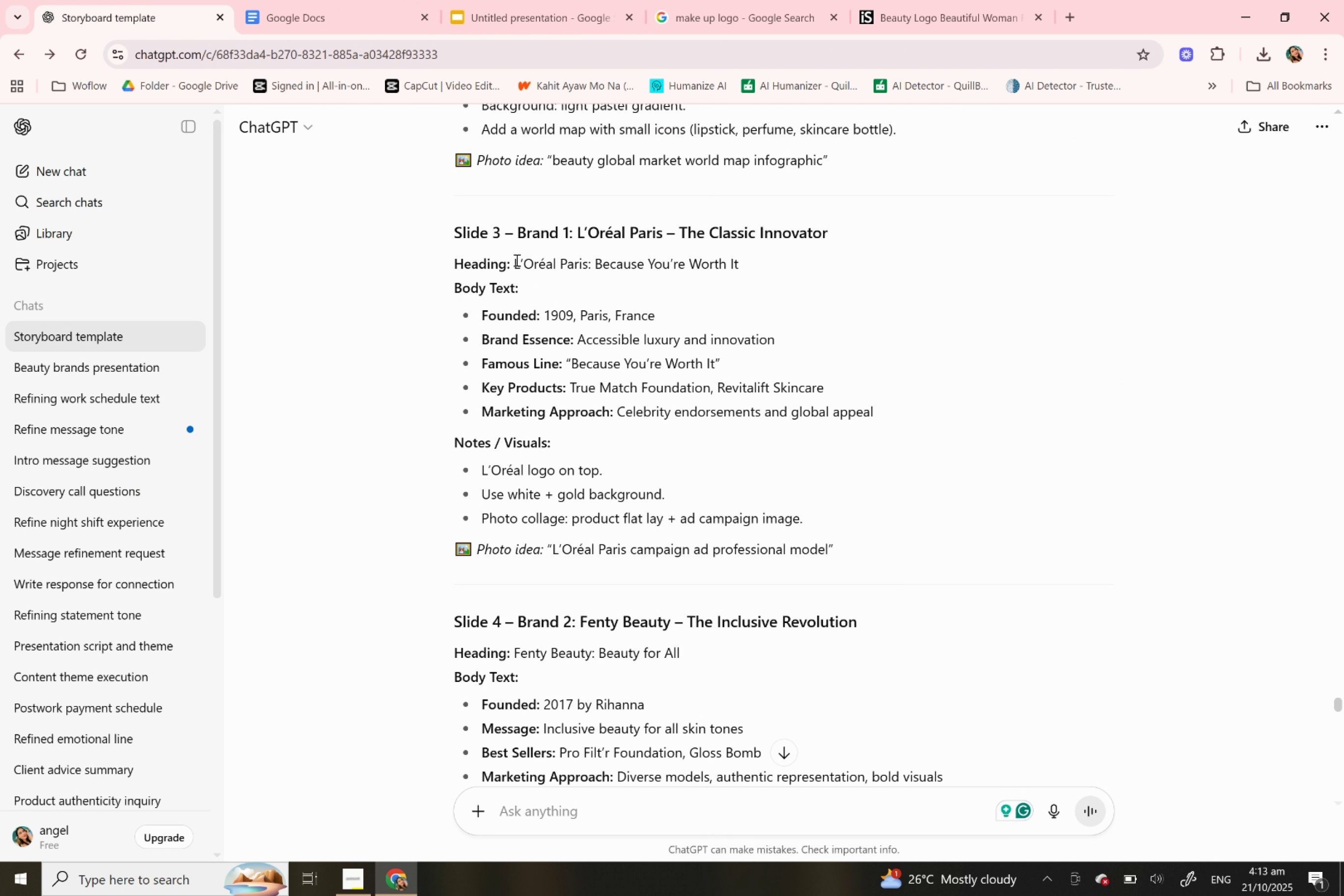 
left_click_drag(start_coordinate=[512, 259], to_coordinate=[746, 261])
 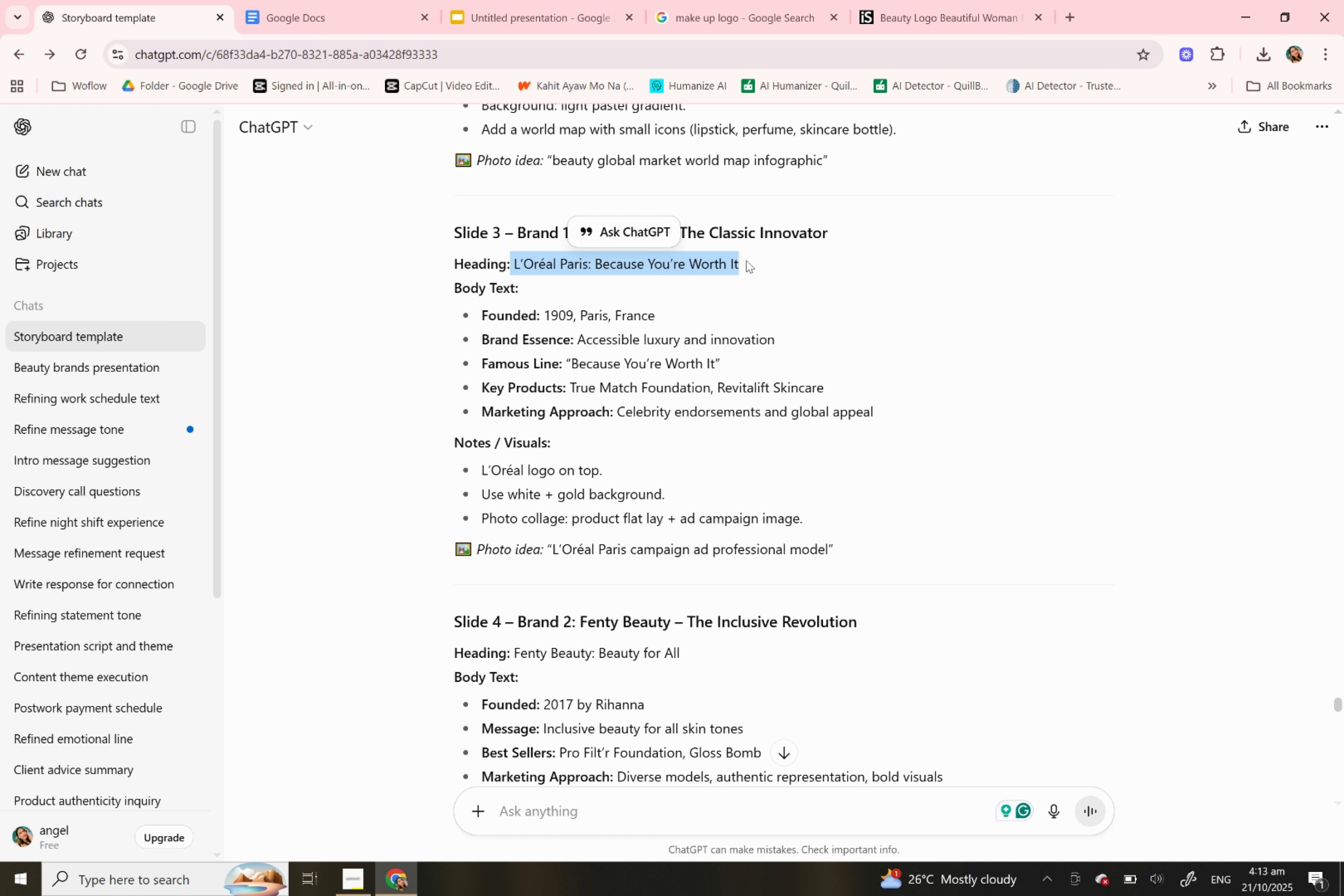 
key(Control+C)
 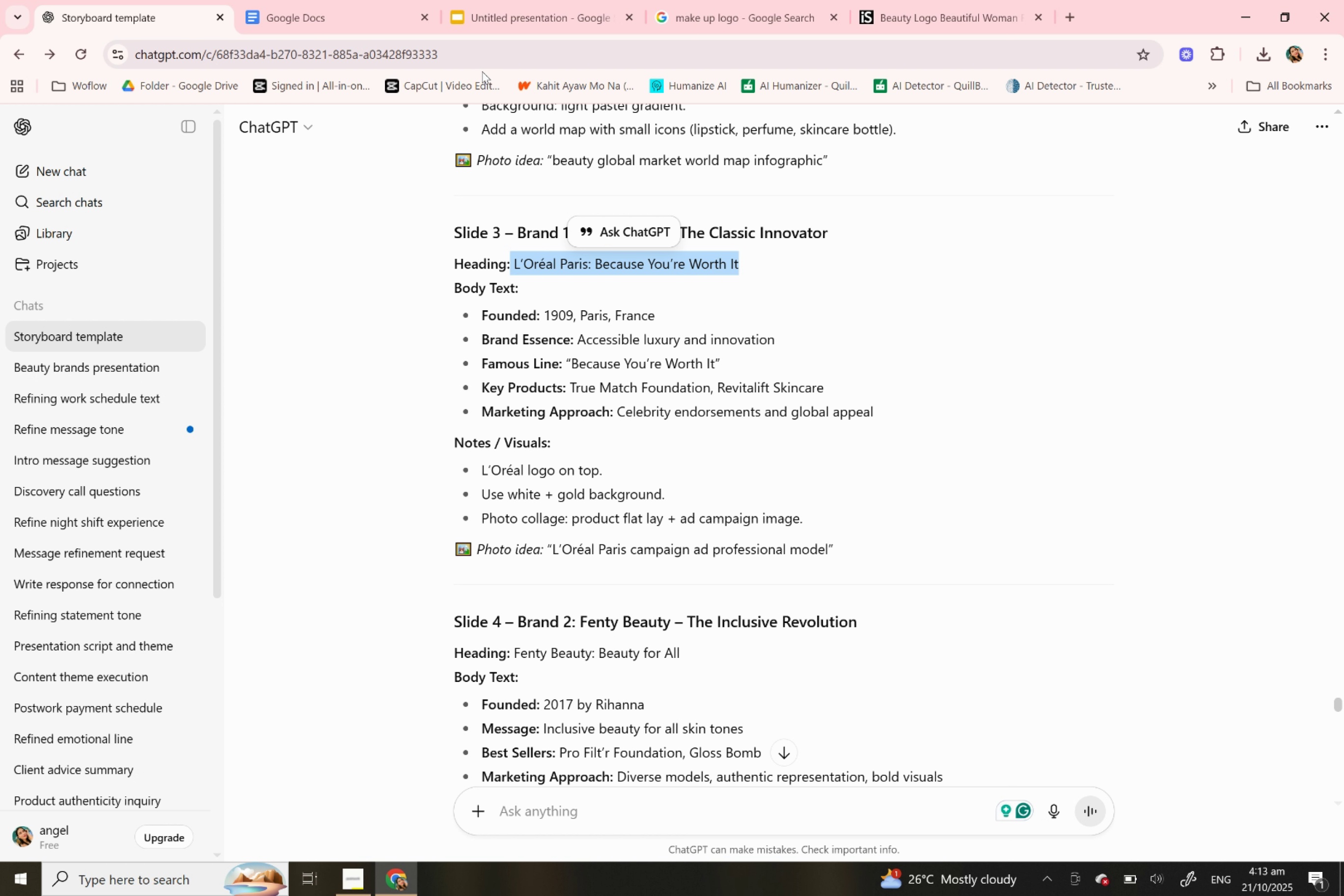 
key(Control+C)
 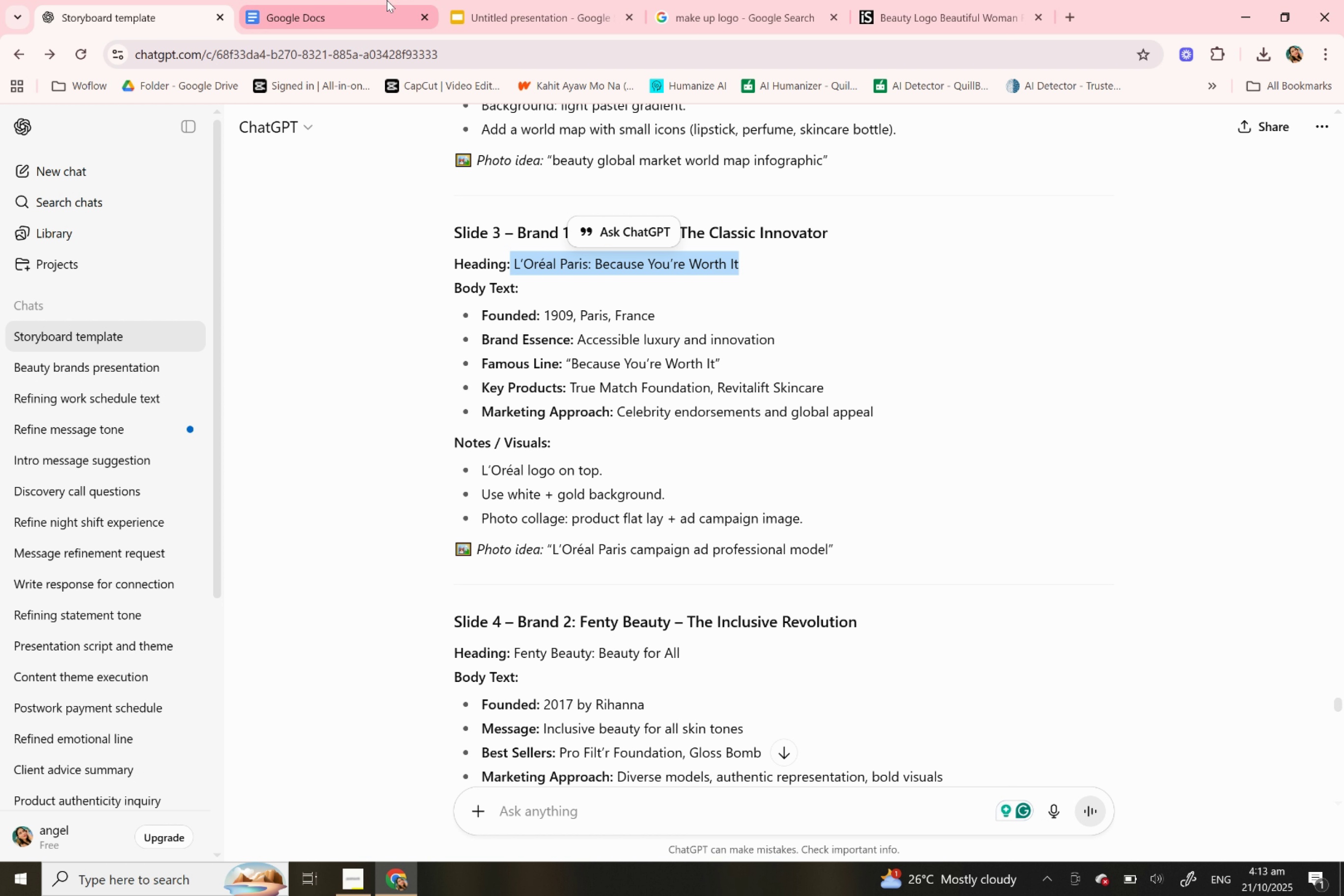 
key(Control+C)
 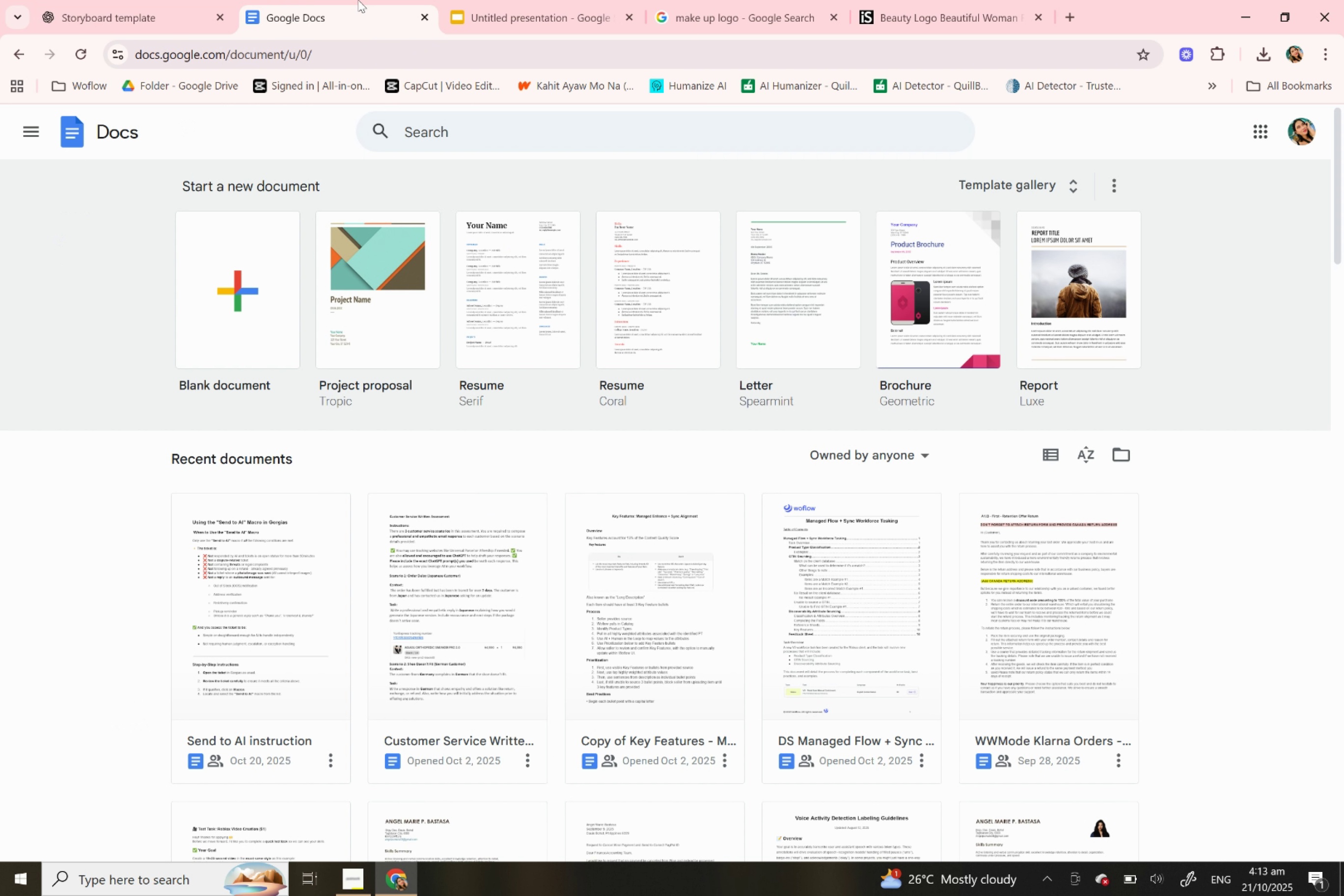 
left_click([358, 0])
 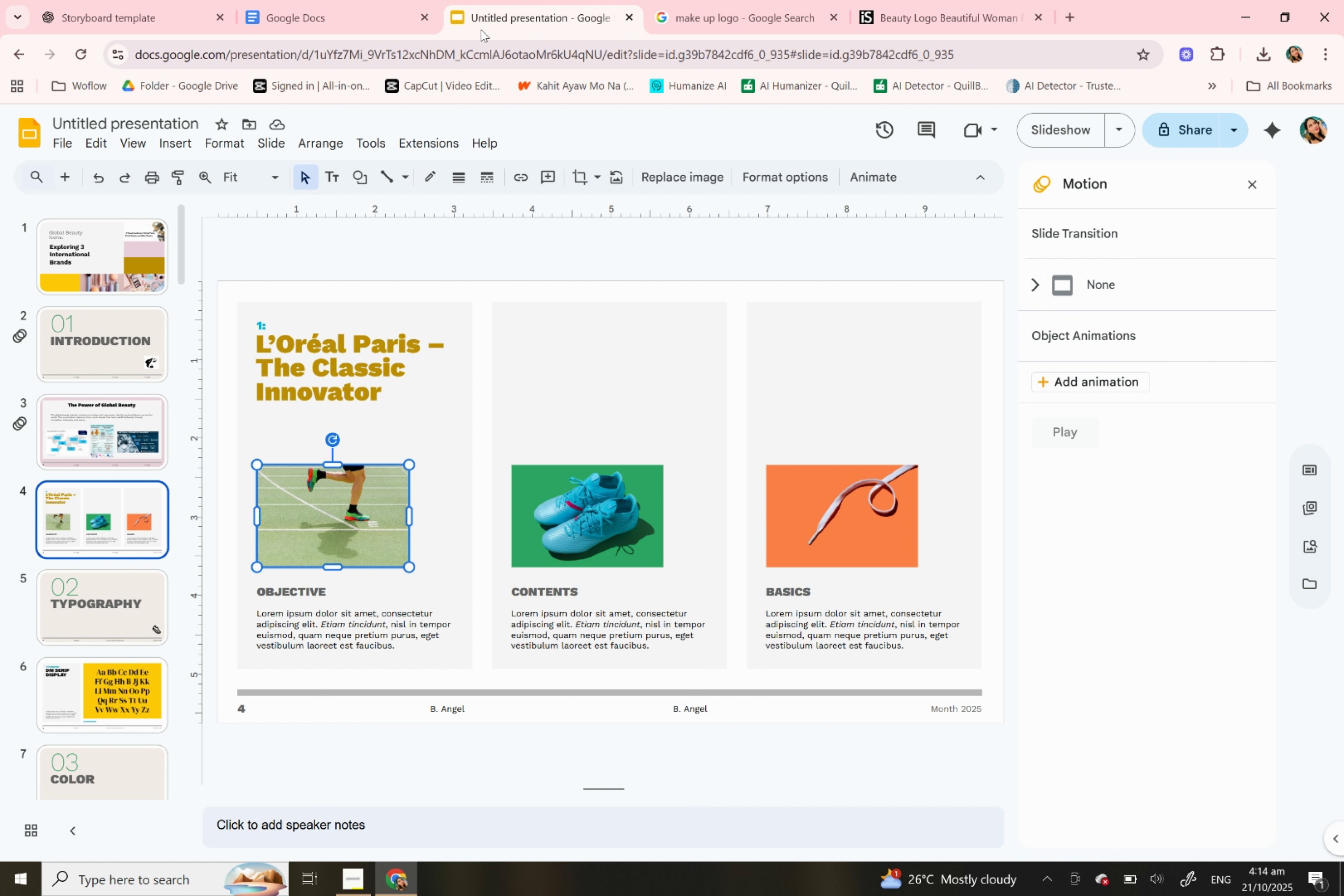 
left_click([481, 29])
 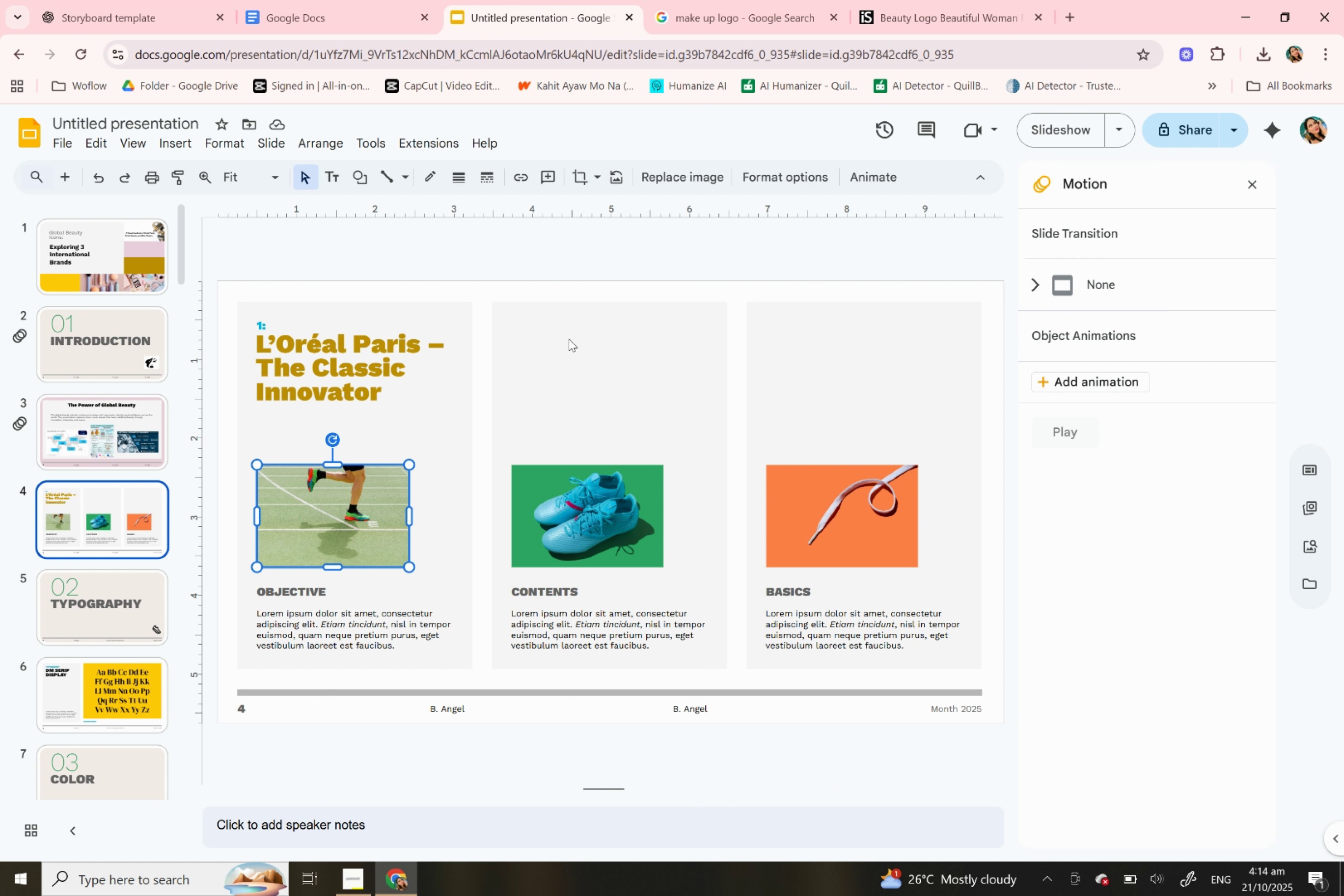 
left_click([569, 339])
 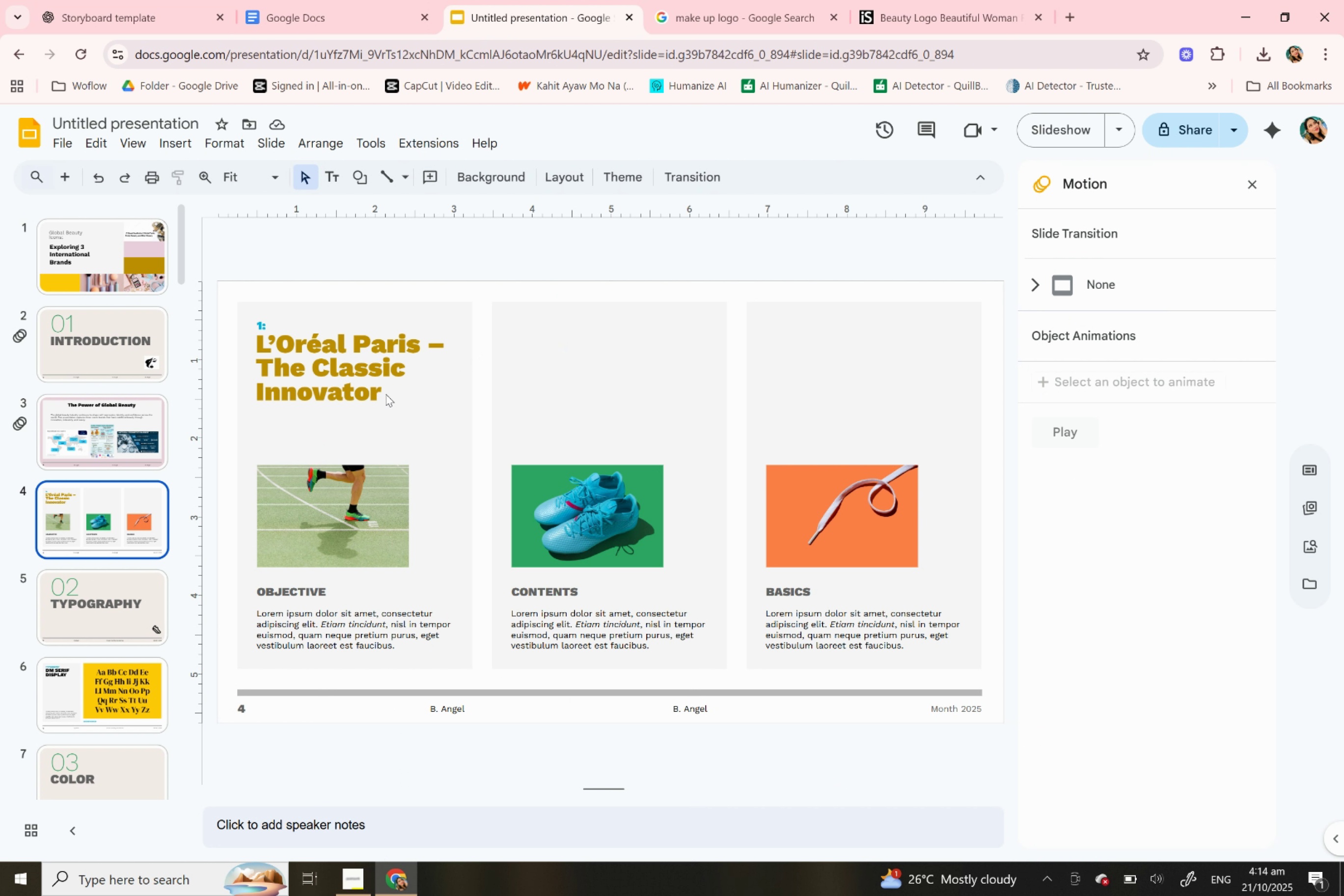 
scroll: coordinate [385, 394], scroll_direction: up, amount: 2.0
 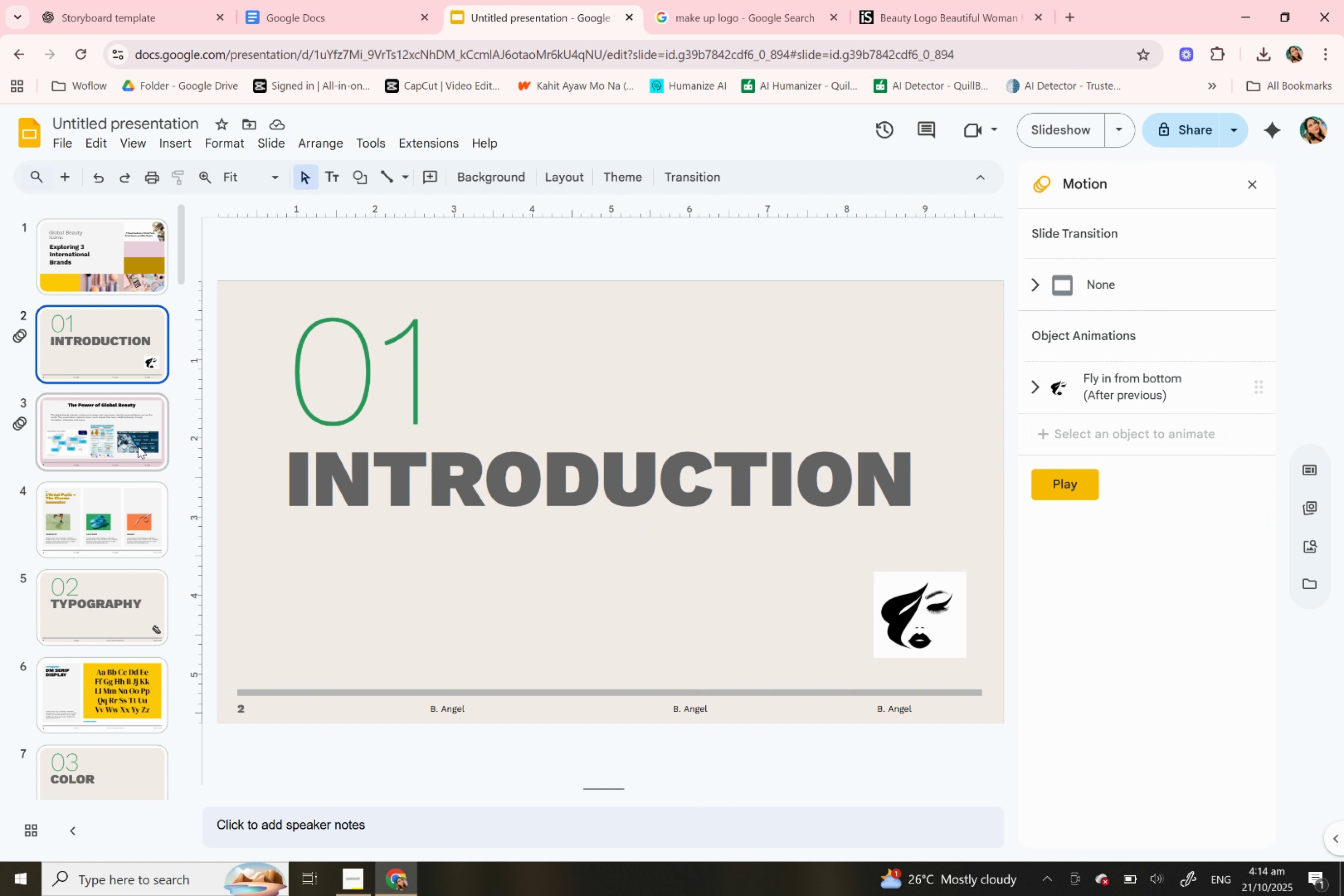 
double_click([134, 493])
 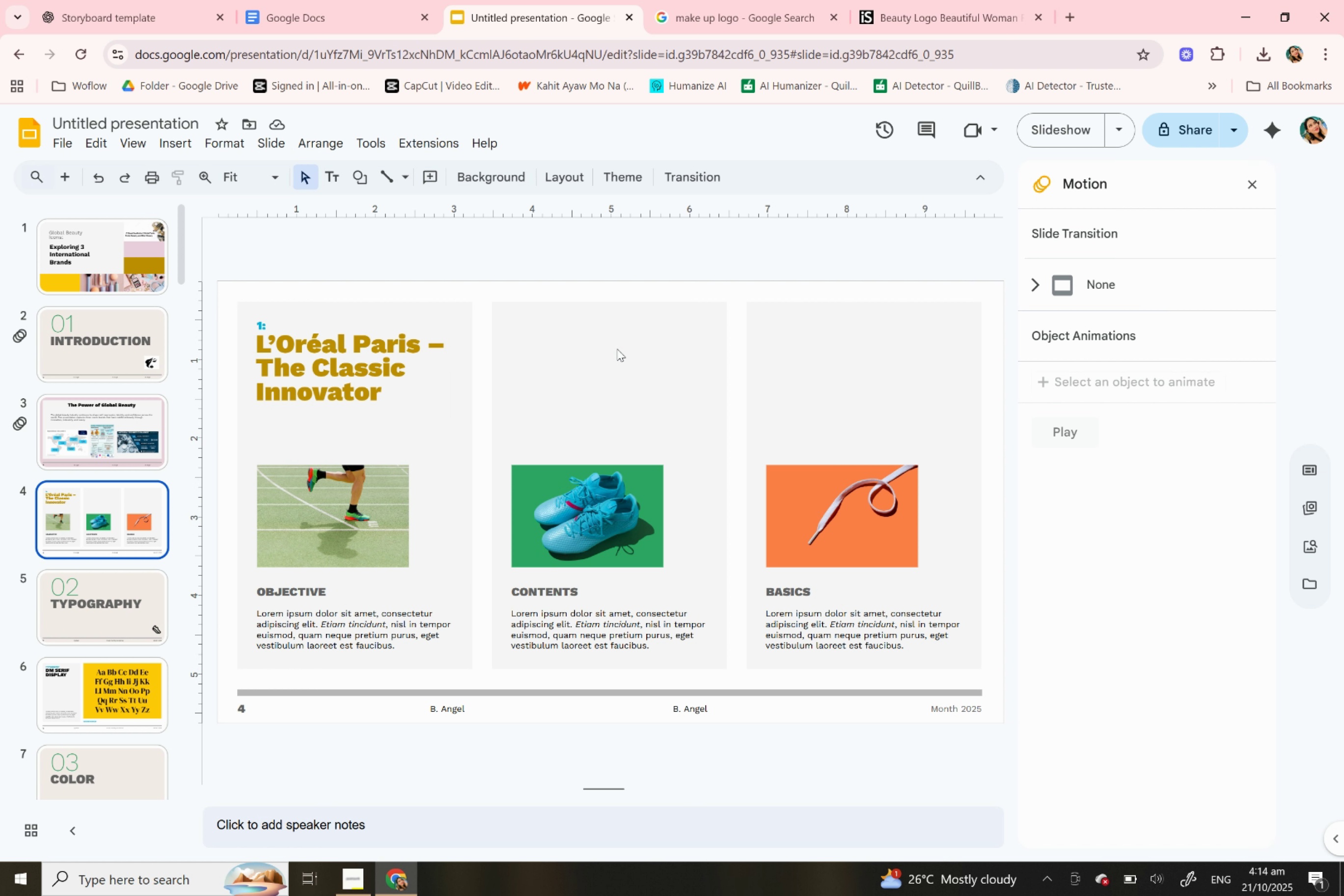 
left_click([828, 343])
 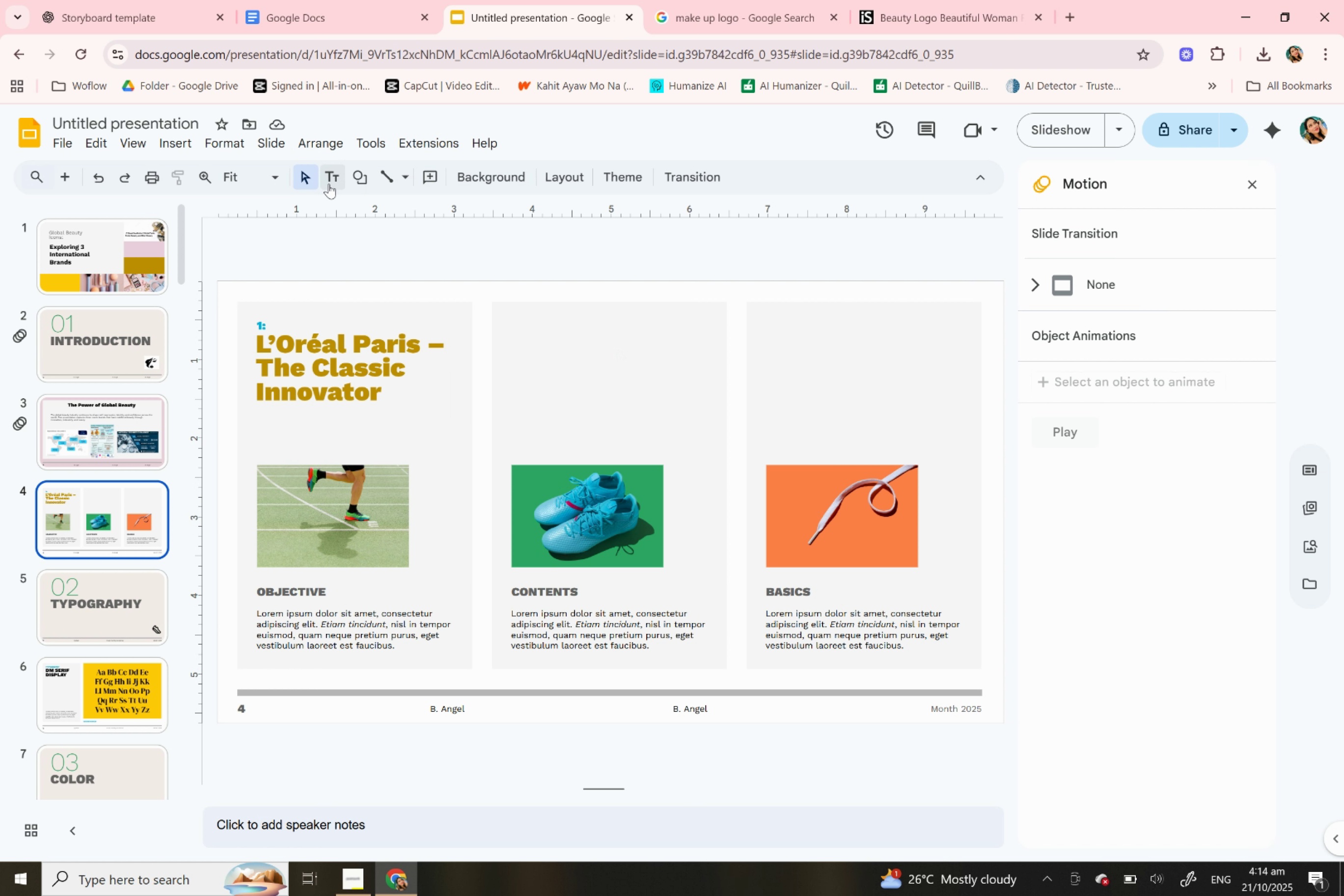 
left_click([329, 182])
 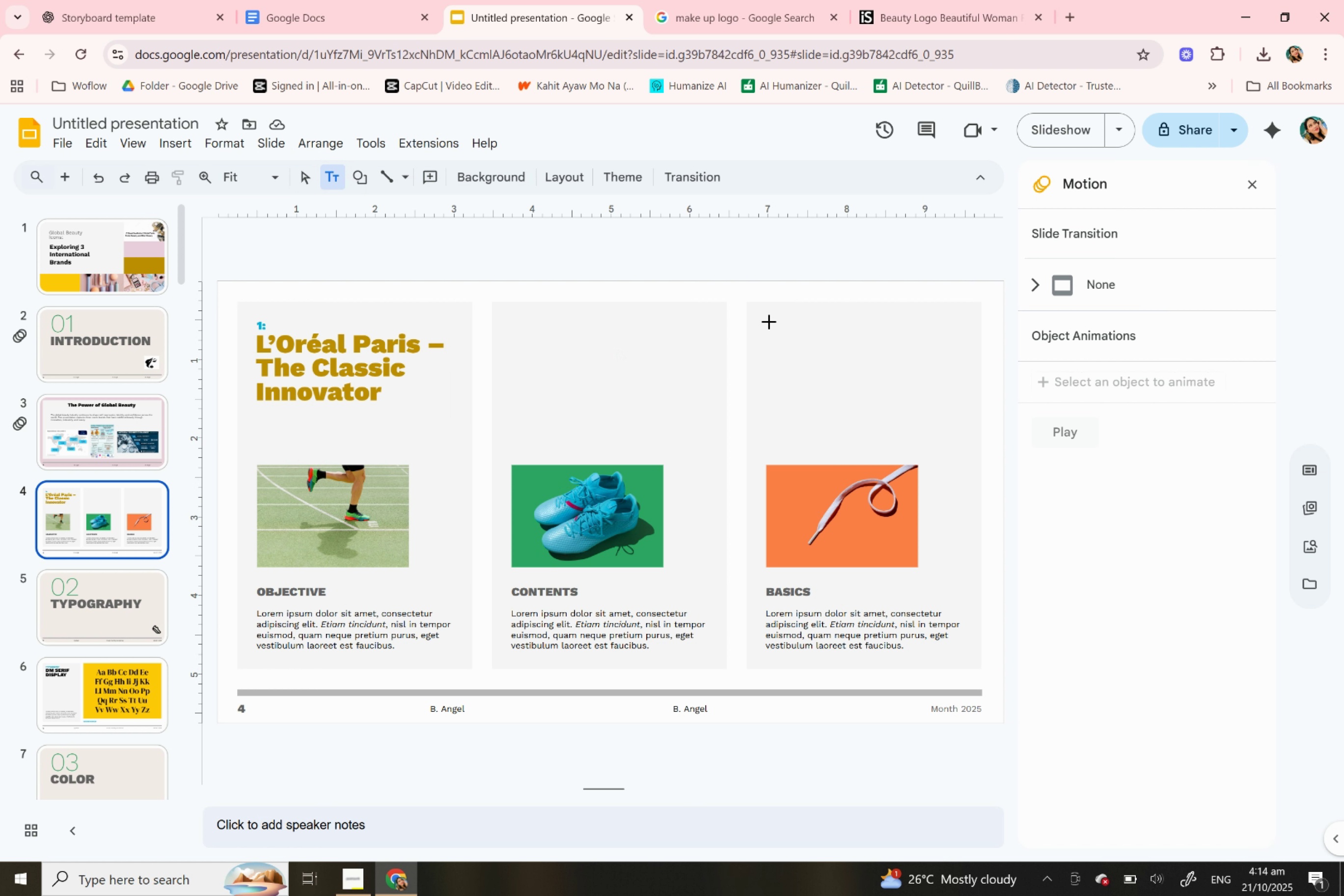 
left_click_drag(start_coordinate=[767, 319], to_coordinate=[943, 429])
 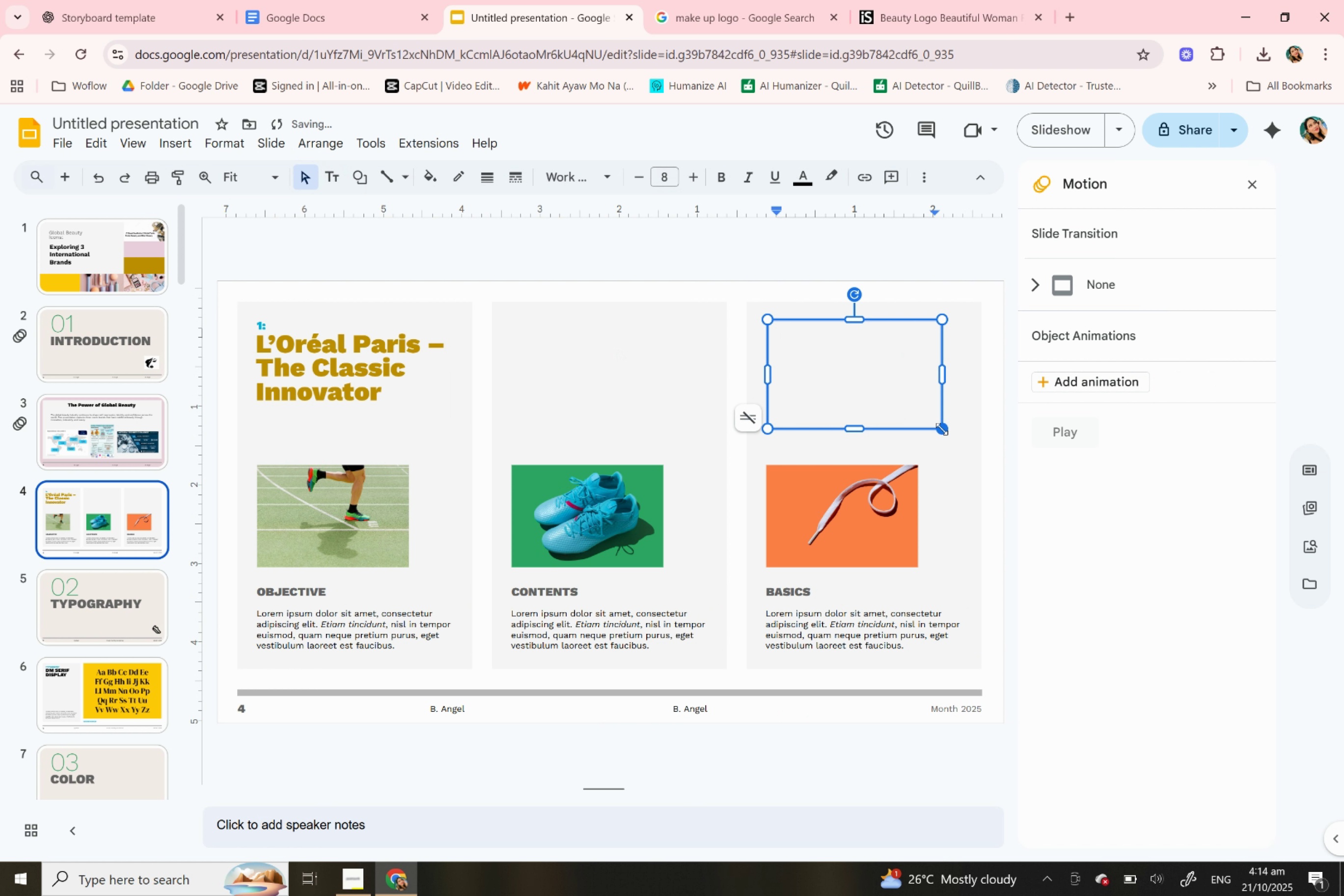 
key(Control+V)
 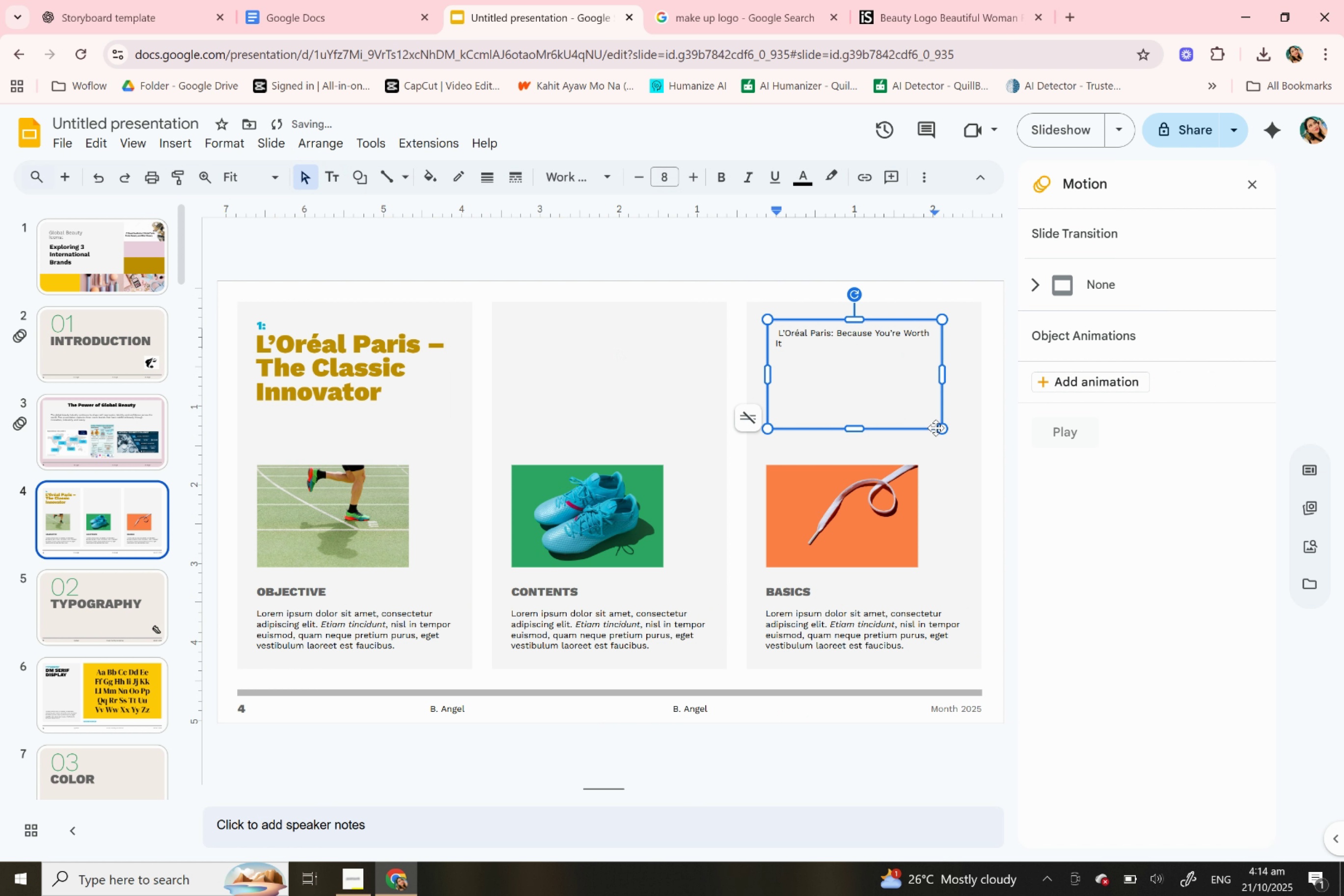 
key(Control+Z)
 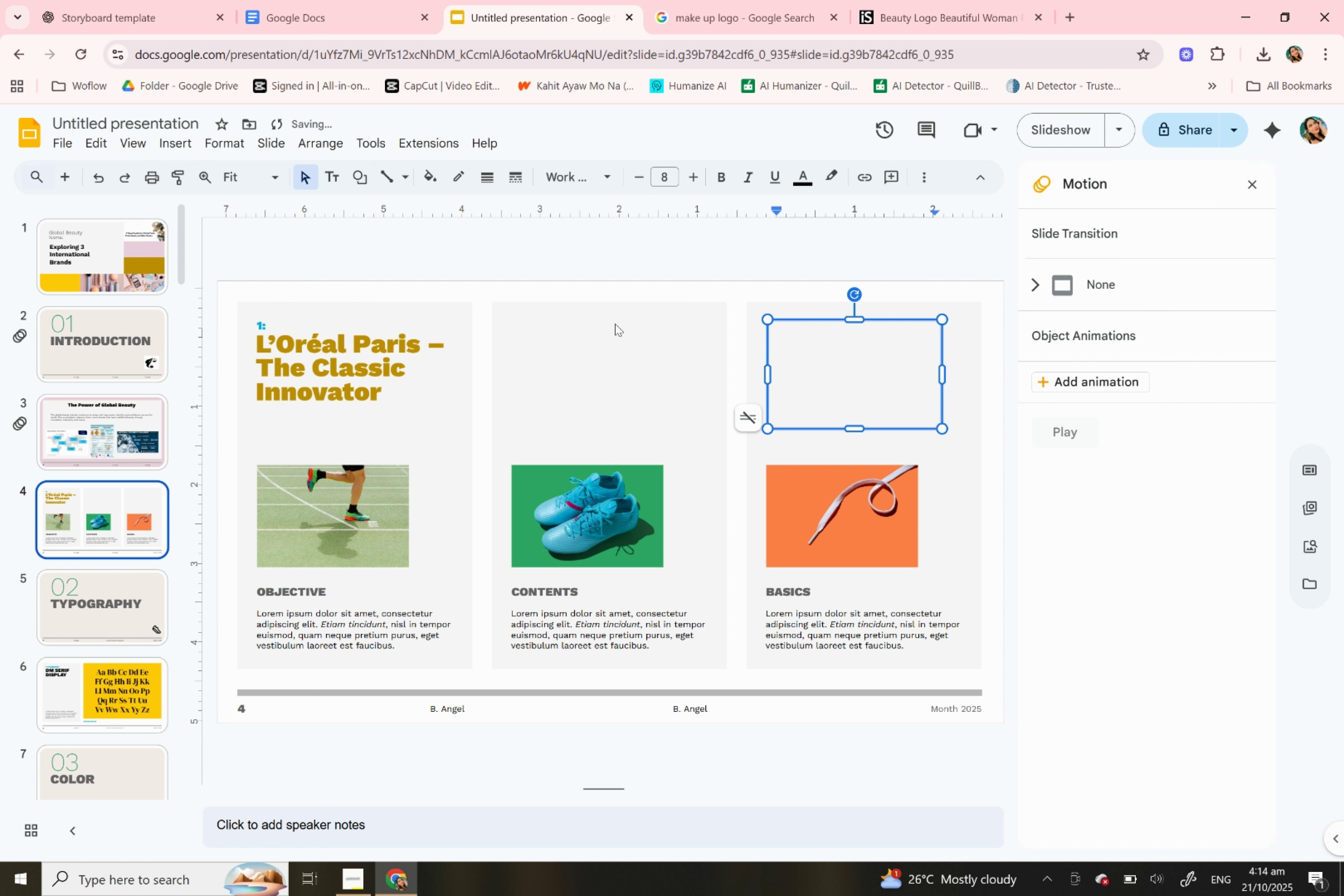 
key(Control+Z)
 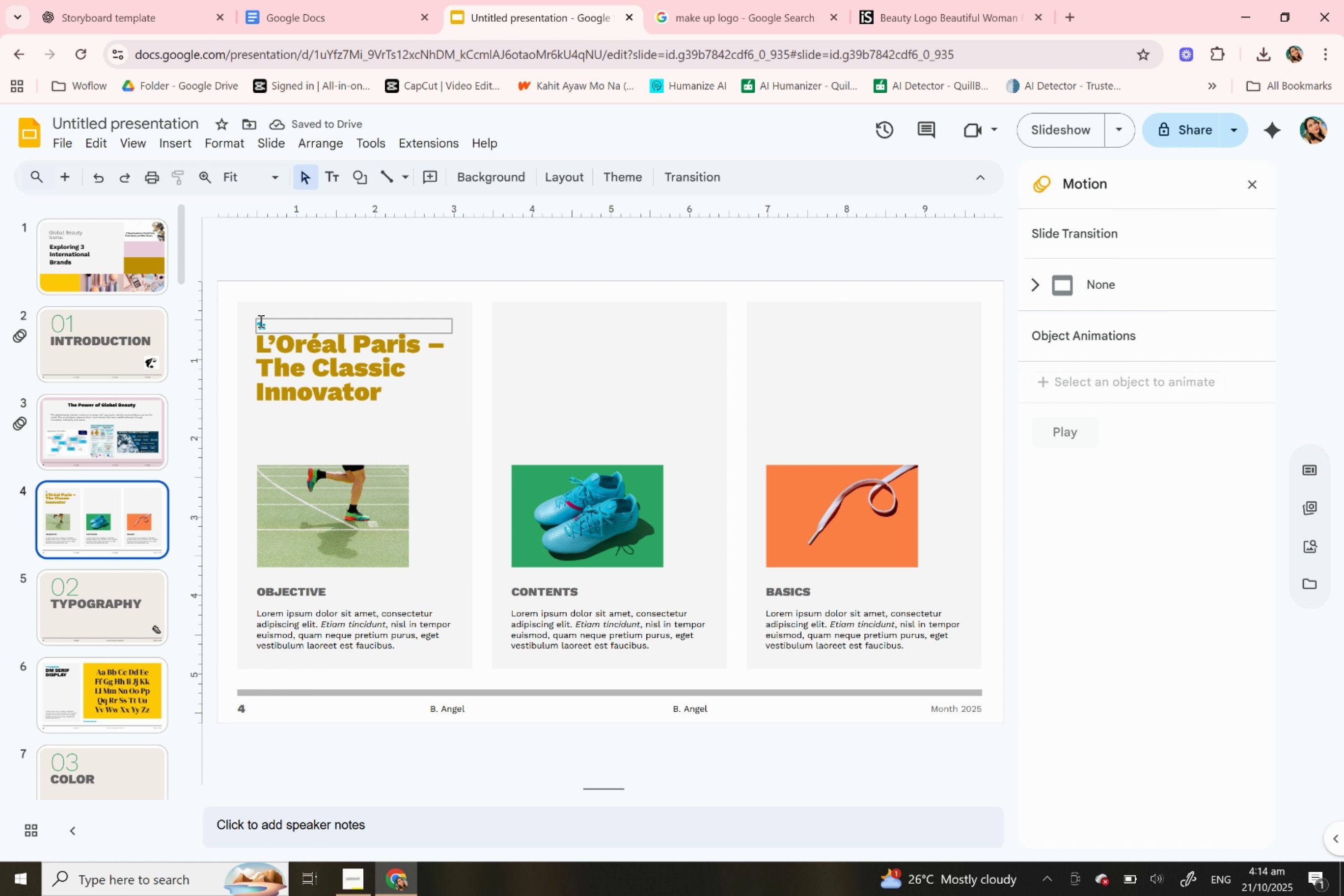 
left_click([265, 325])
 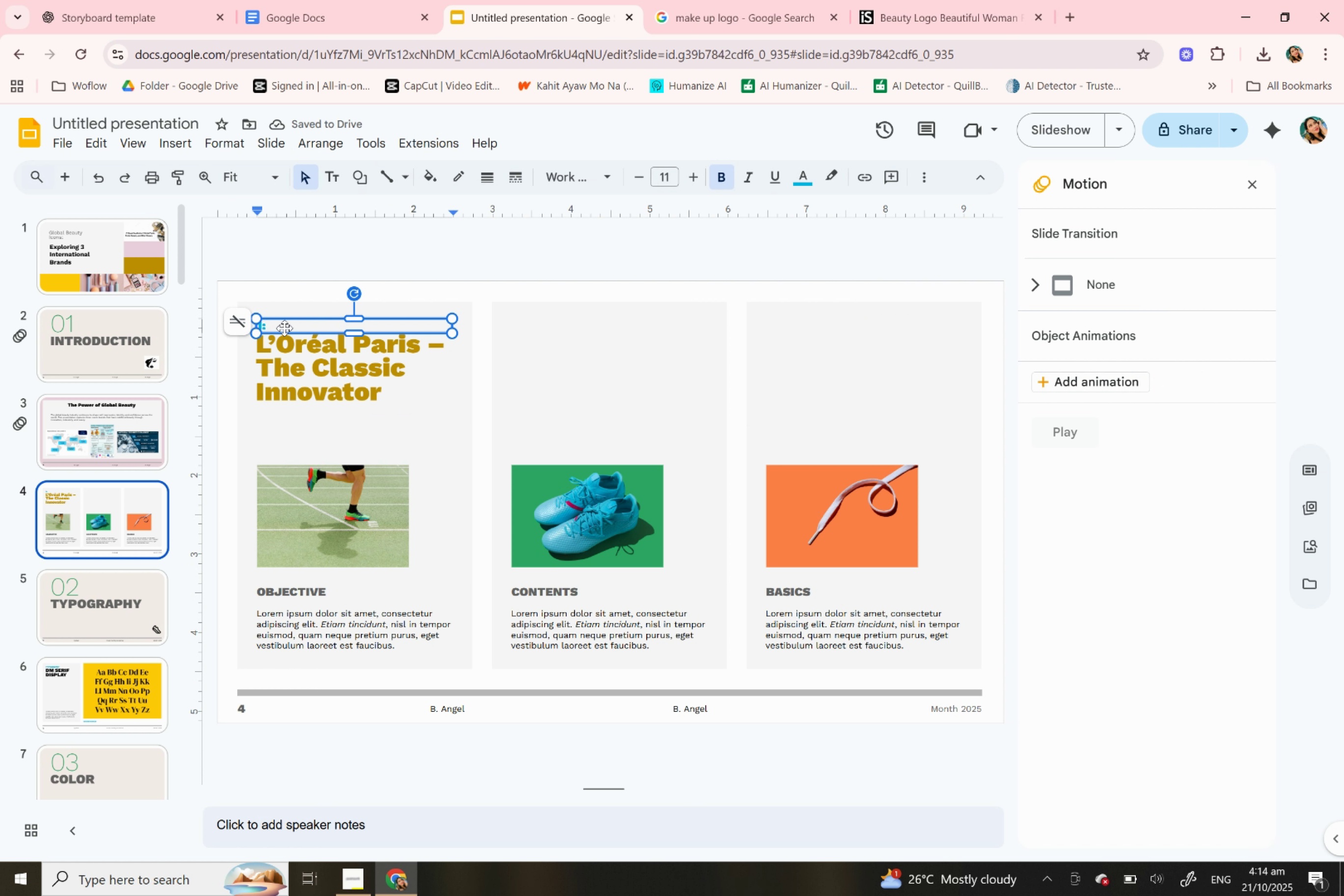 
key(Space)
 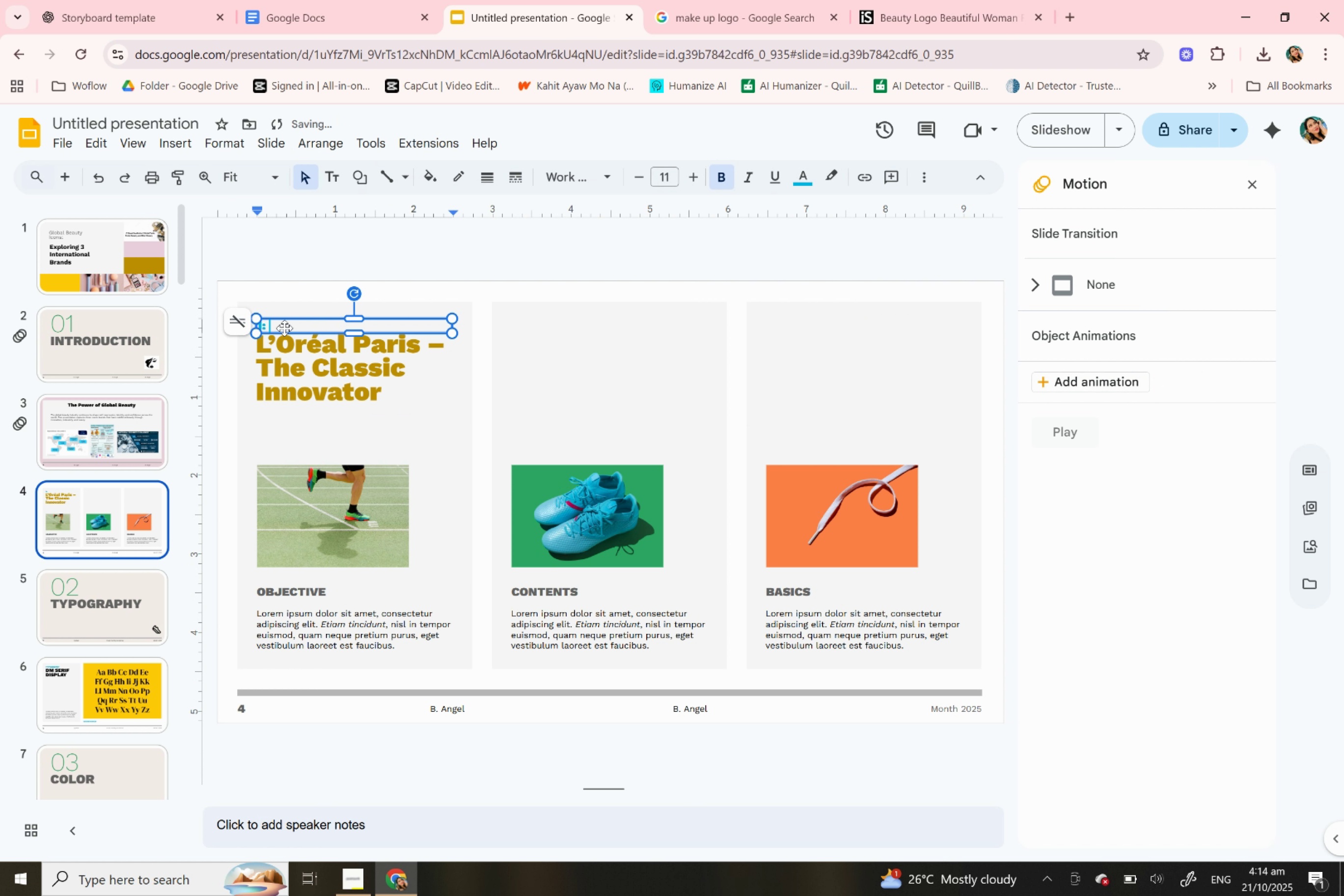 
key(Control+V)
 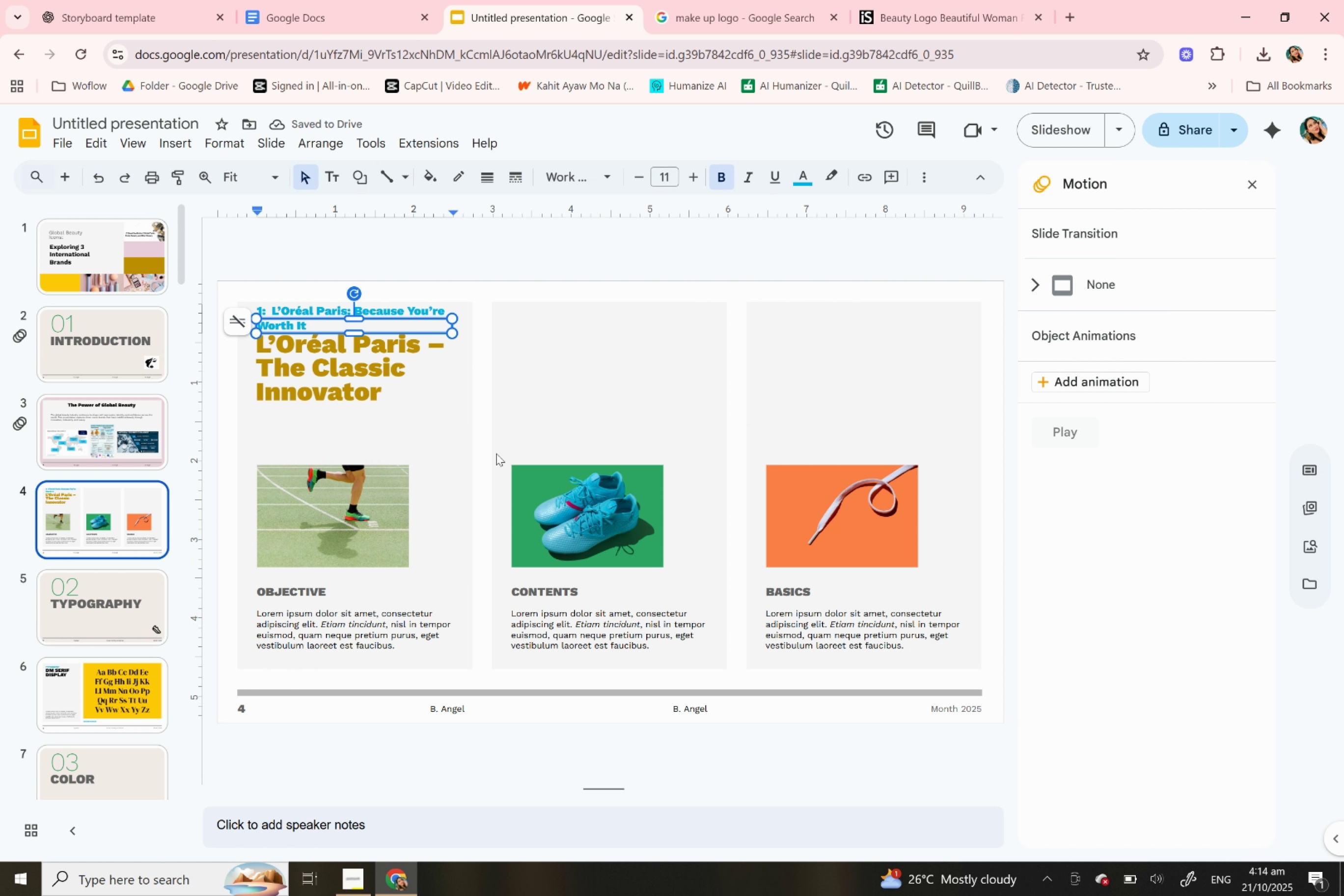 
left_click([336, 374])
 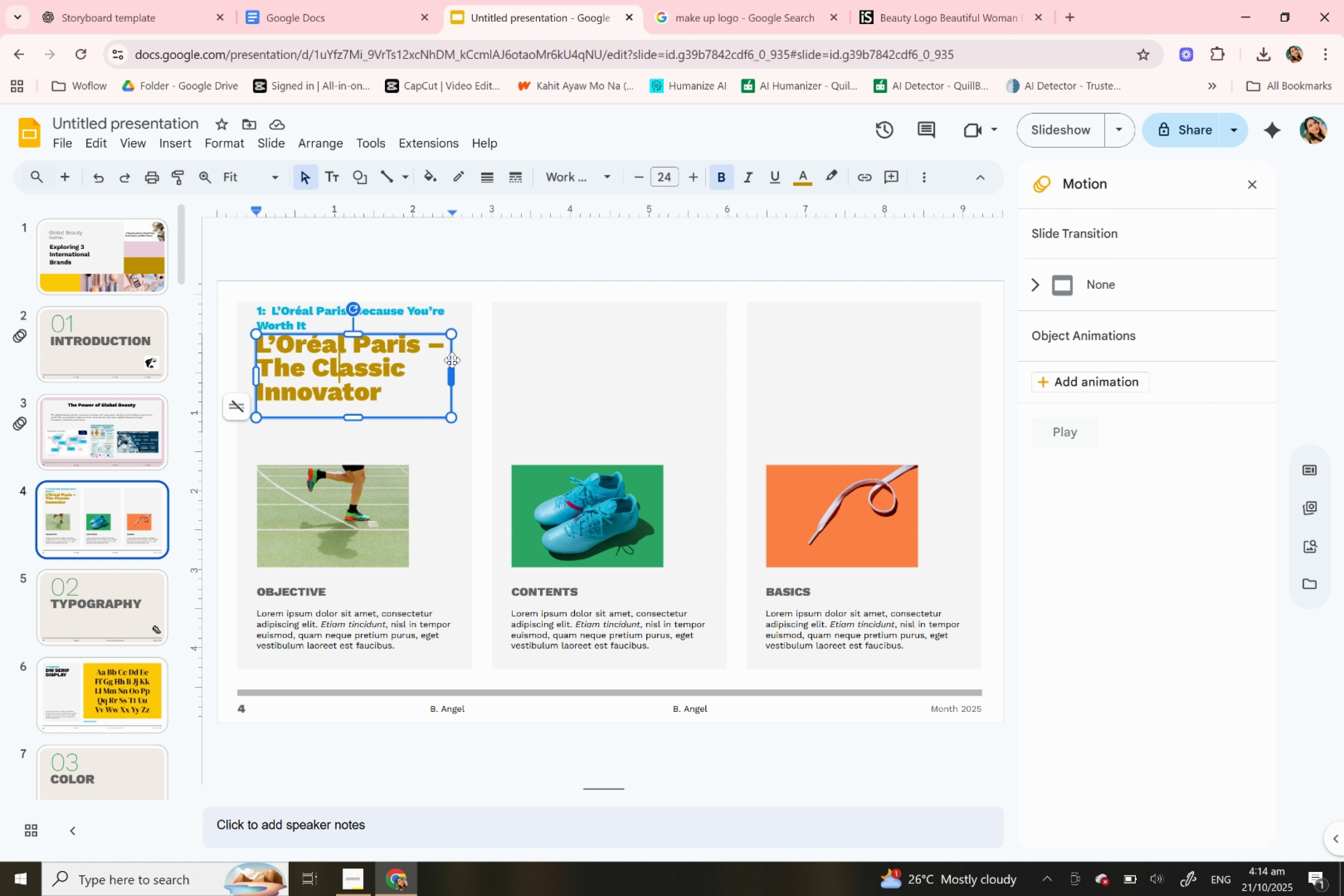 
left_click_drag(start_coordinate=[450, 348], to_coordinate=[451, 367])
 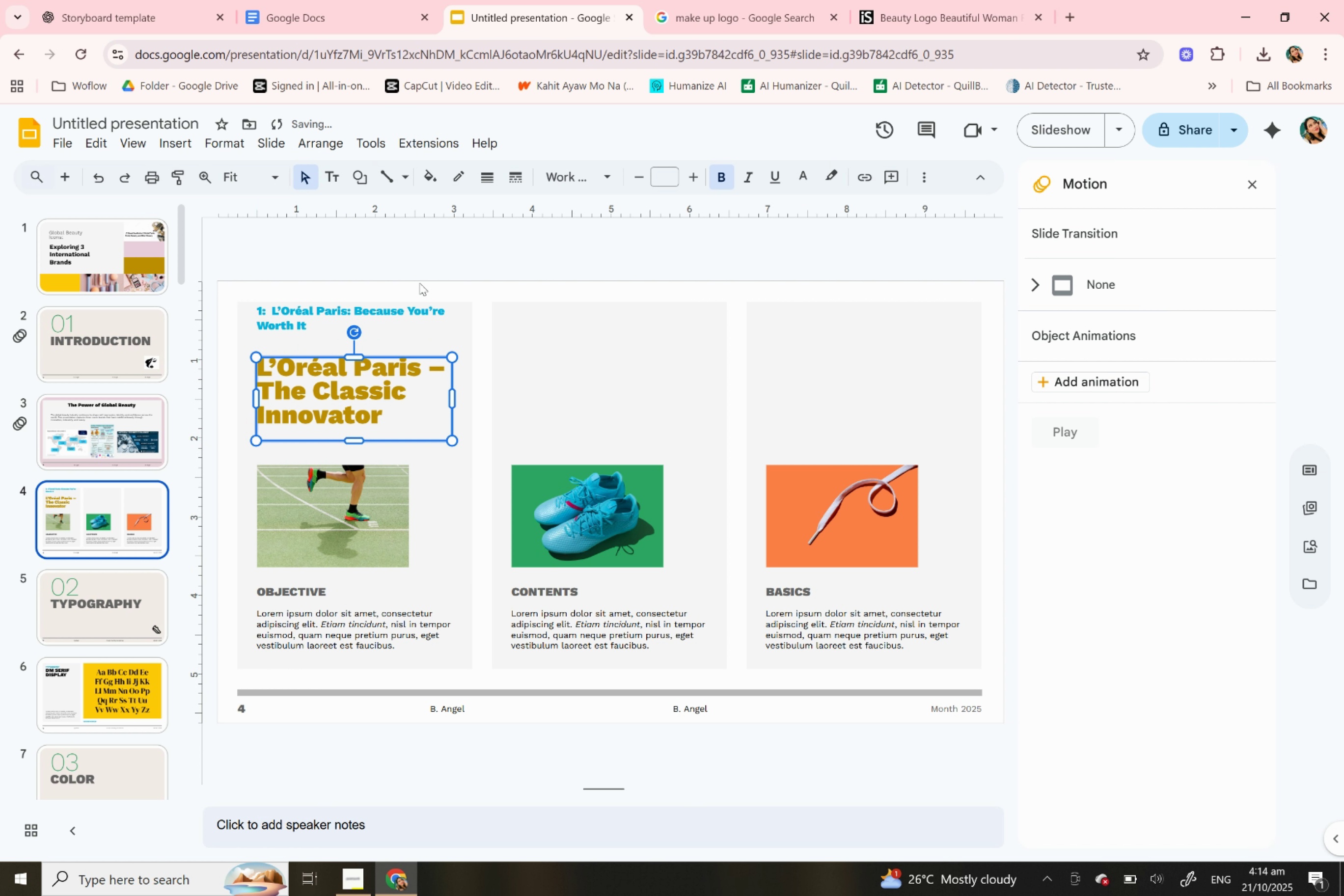 
left_click([421, 250])
 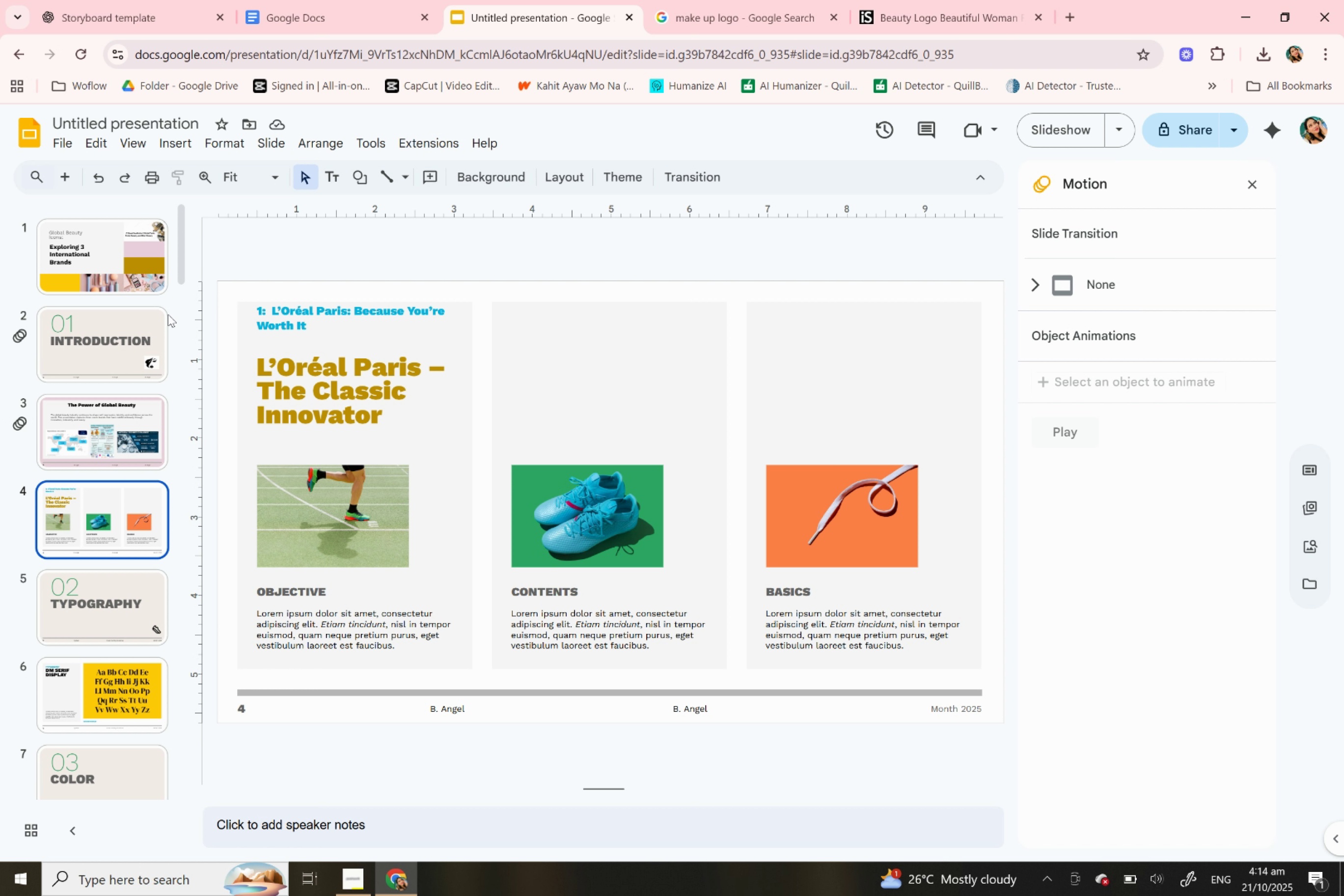 
wait(8.73)
 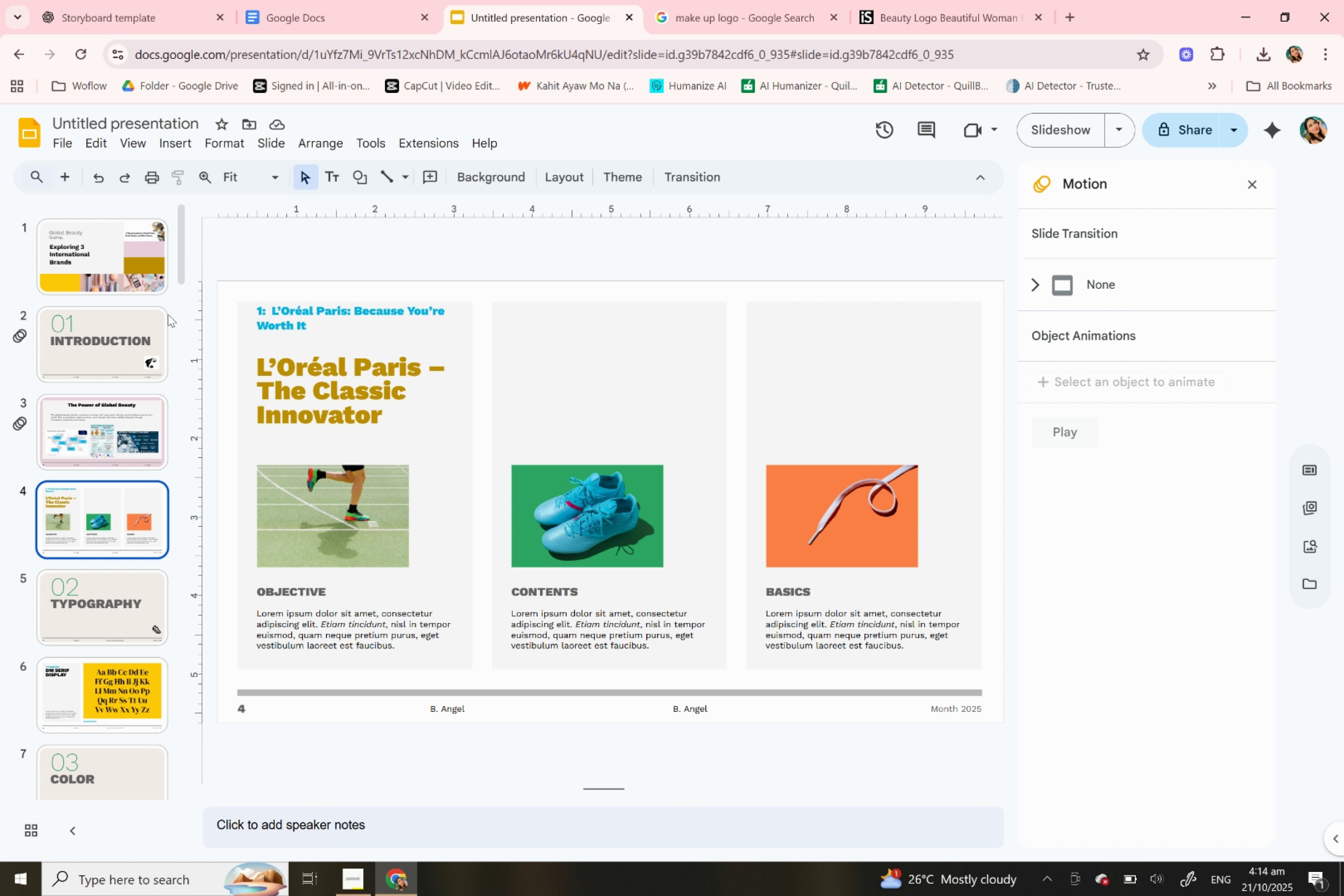 
left_click([141, 0])
 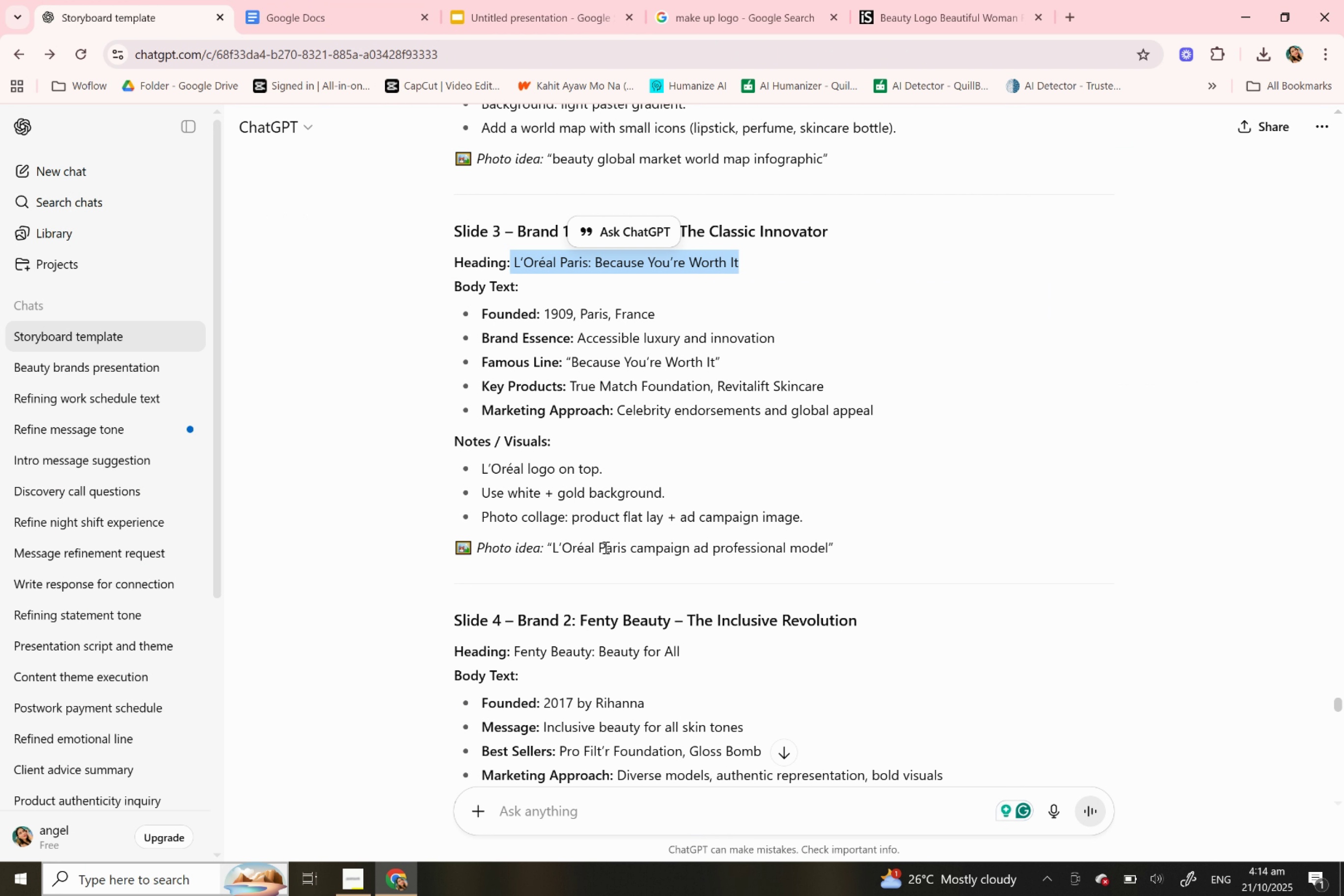 
scroll: coordinate [604, 547], scroll_direction: down, amount: 11.0
 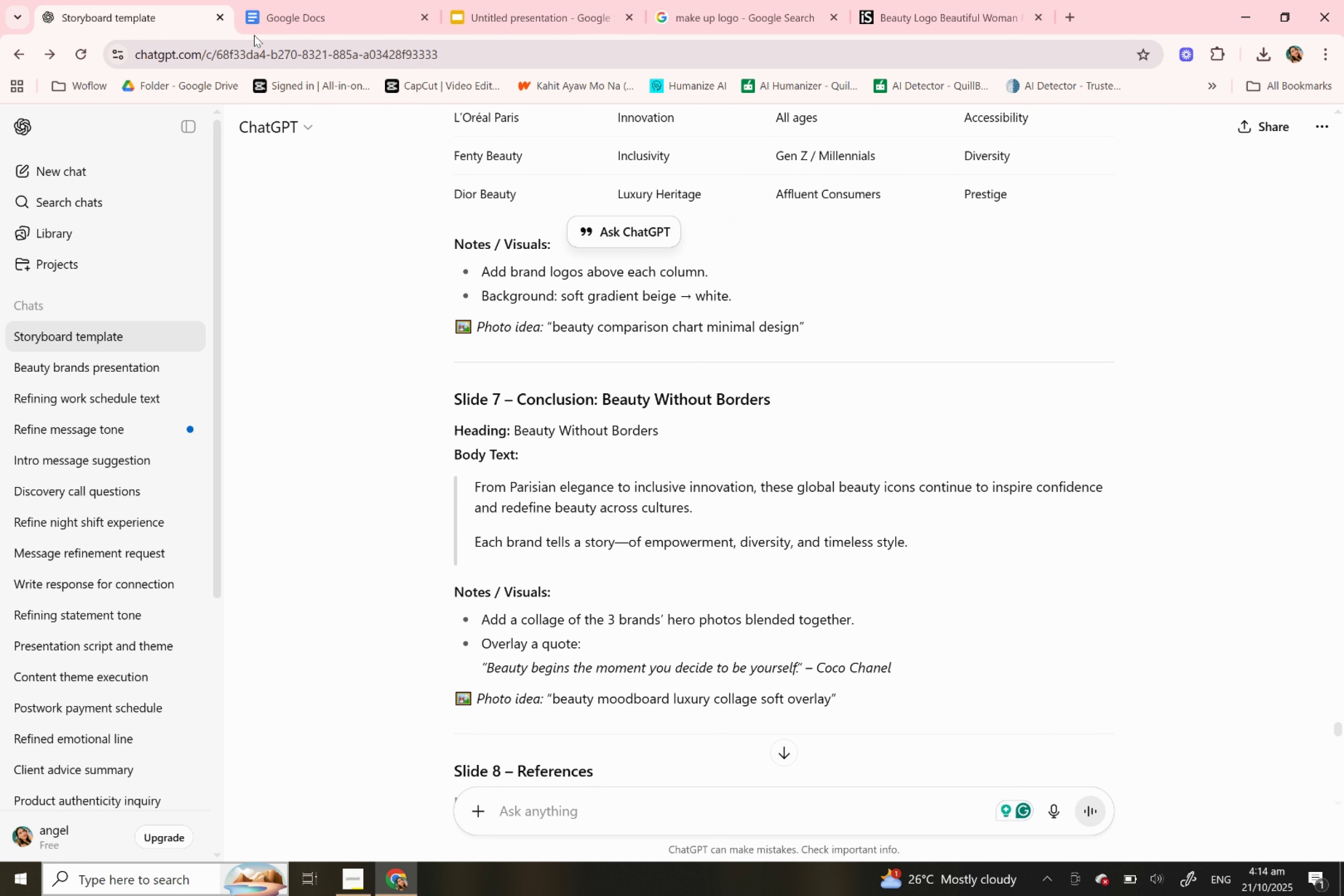 
scroll: coordinate [476, 327], scroll_direction: up, amount: 11.0
 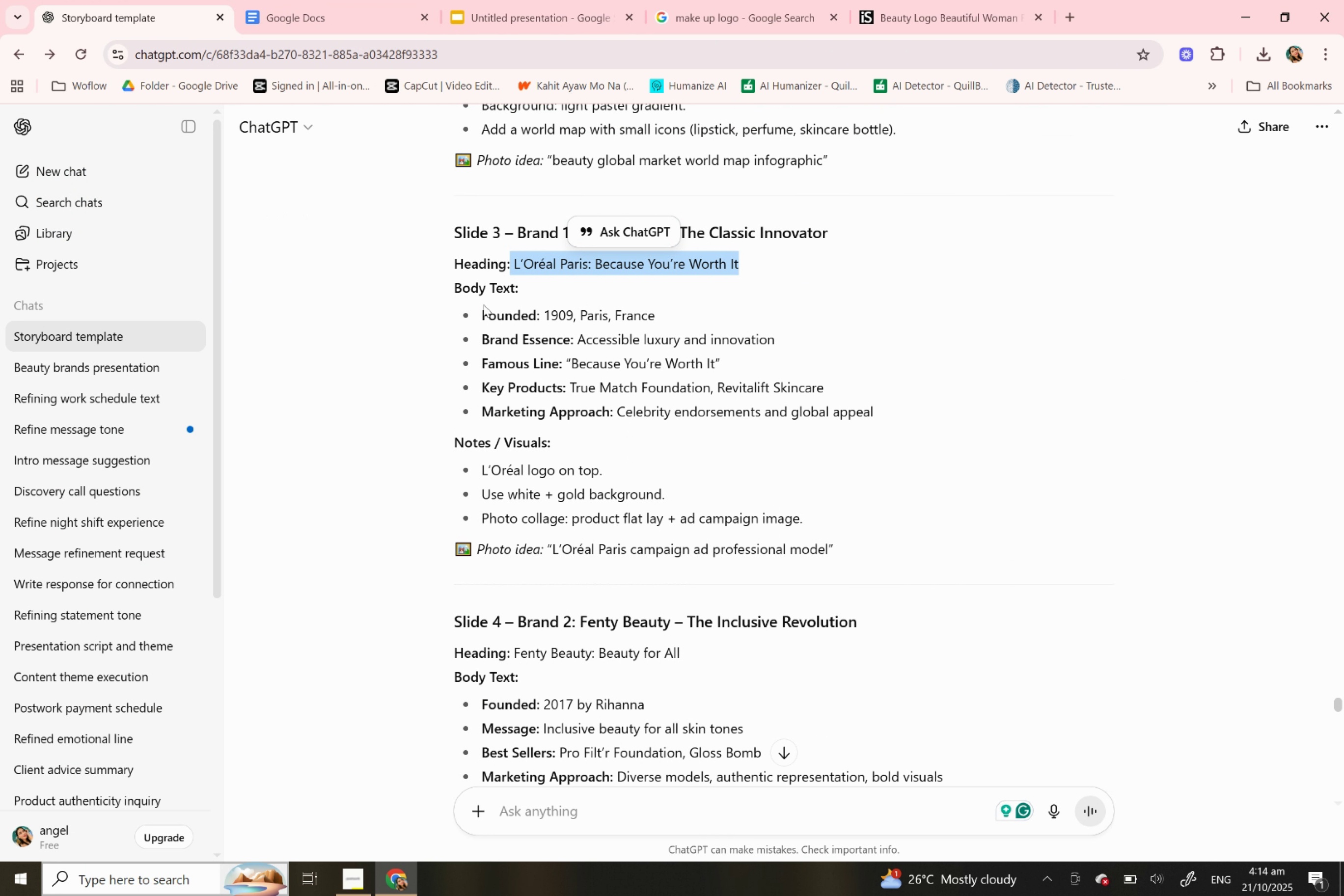 
left_click_drag(start_coordinate=[459, 311], to_coordinate=[920, 405])
 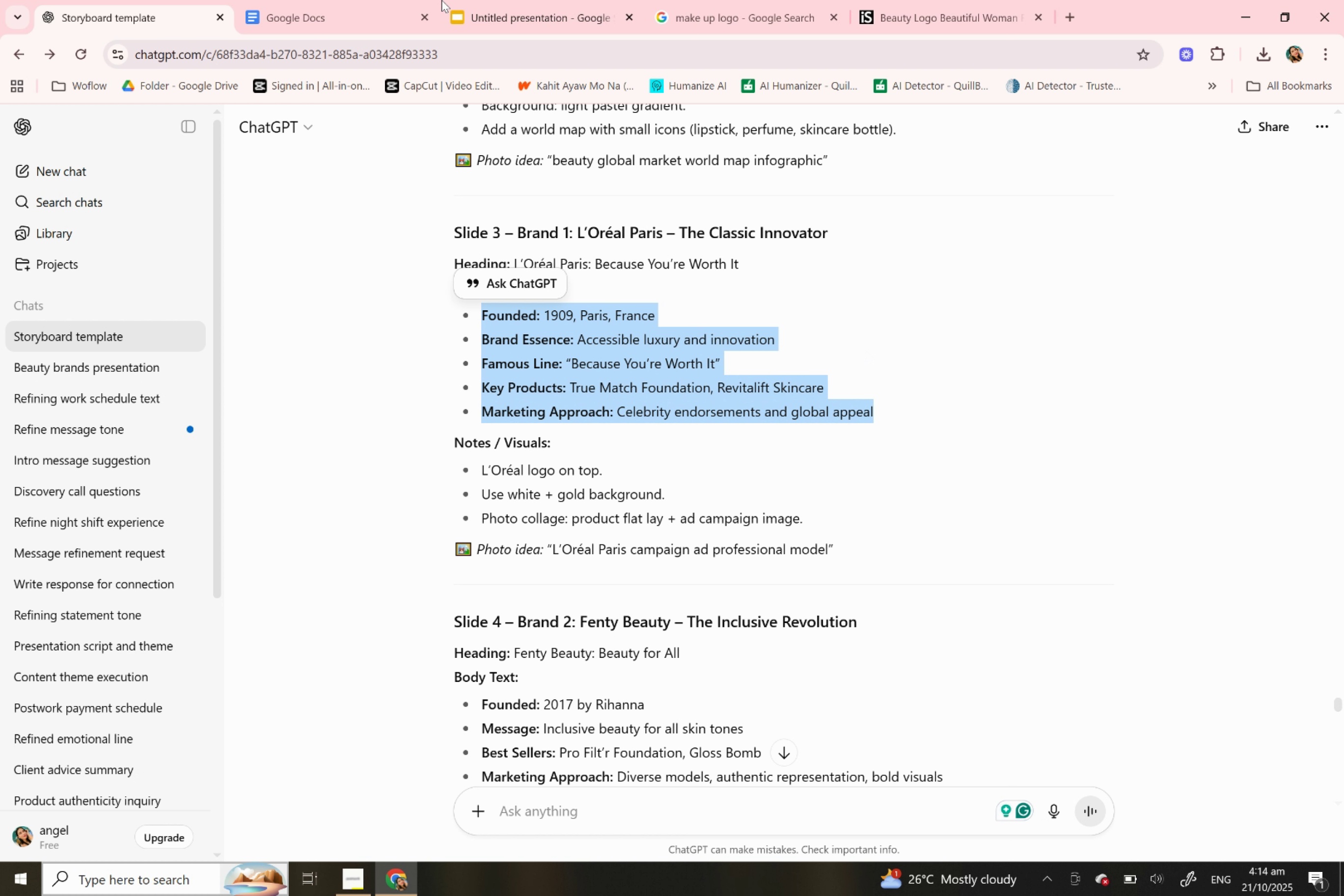 
key(Control+C)
 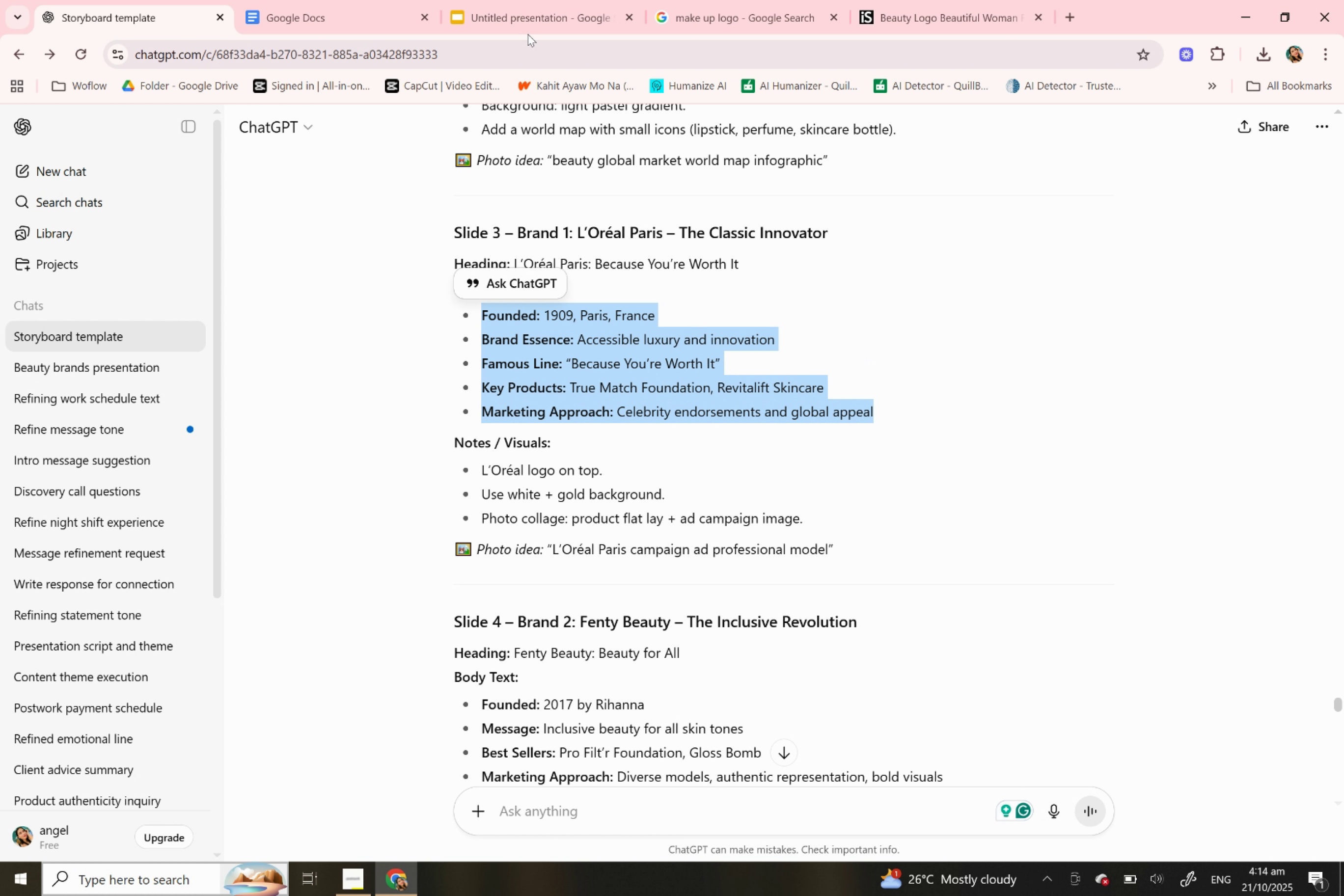 
key(Control+C)
 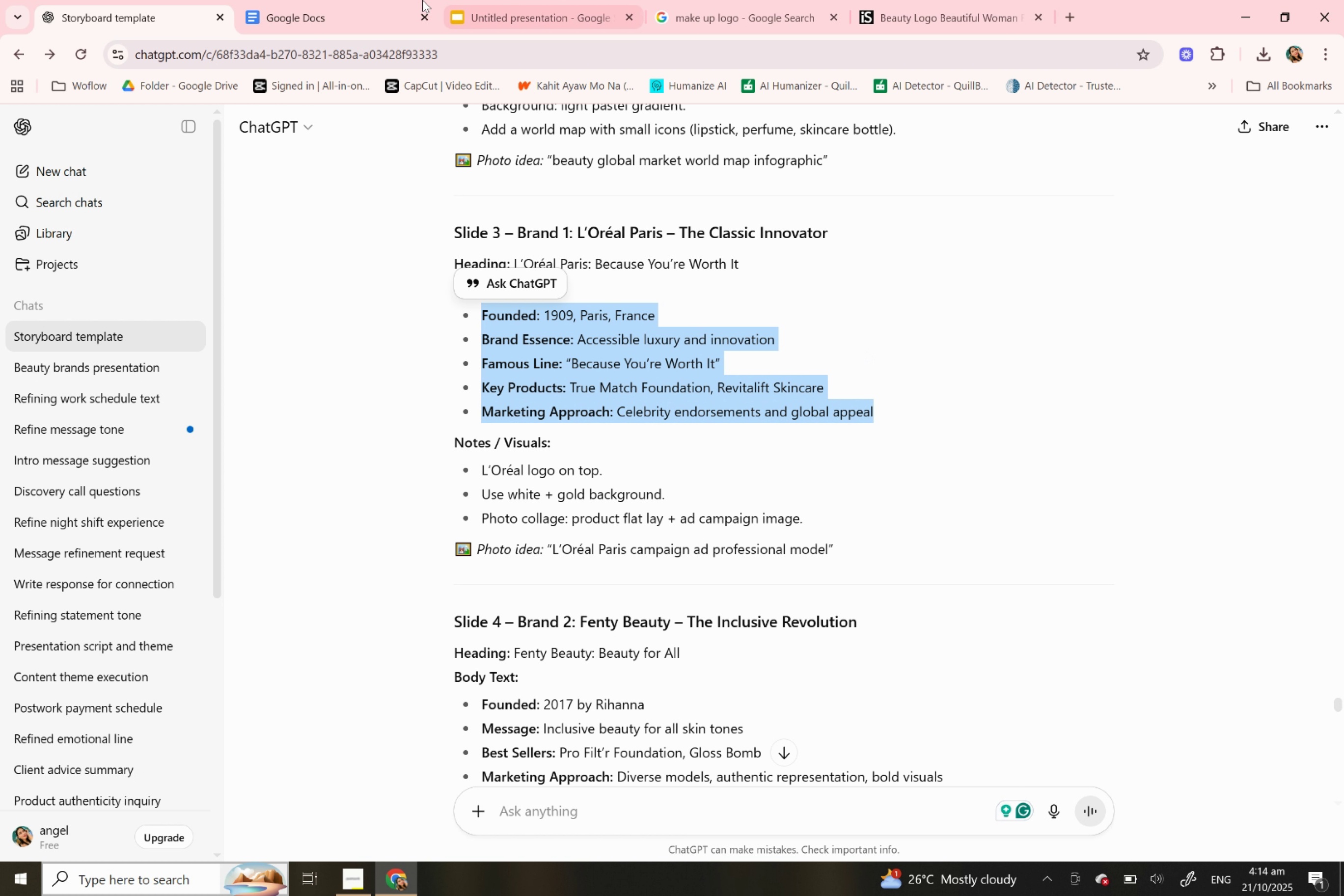 
key(Control+C)
 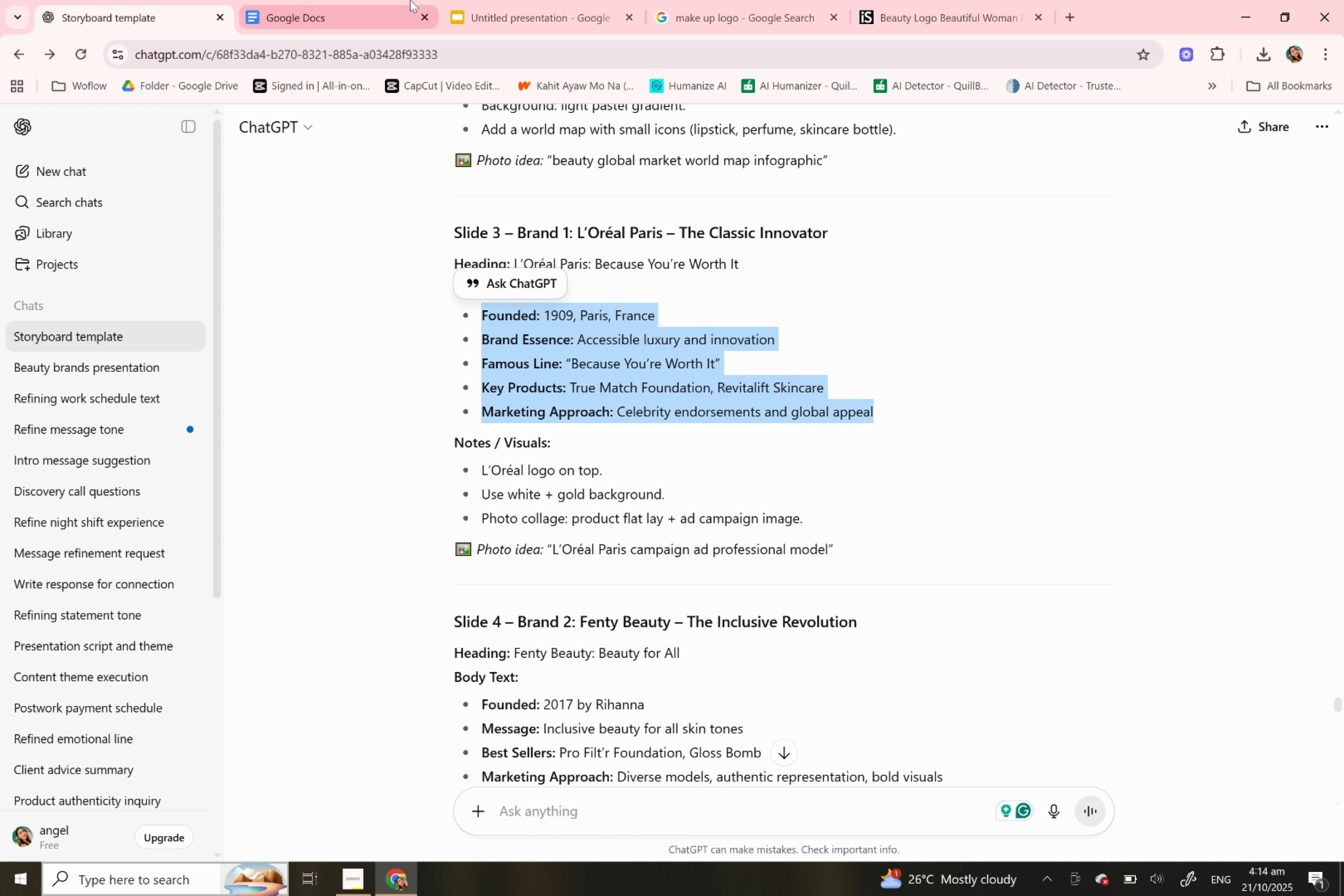 
key(Control+C)
 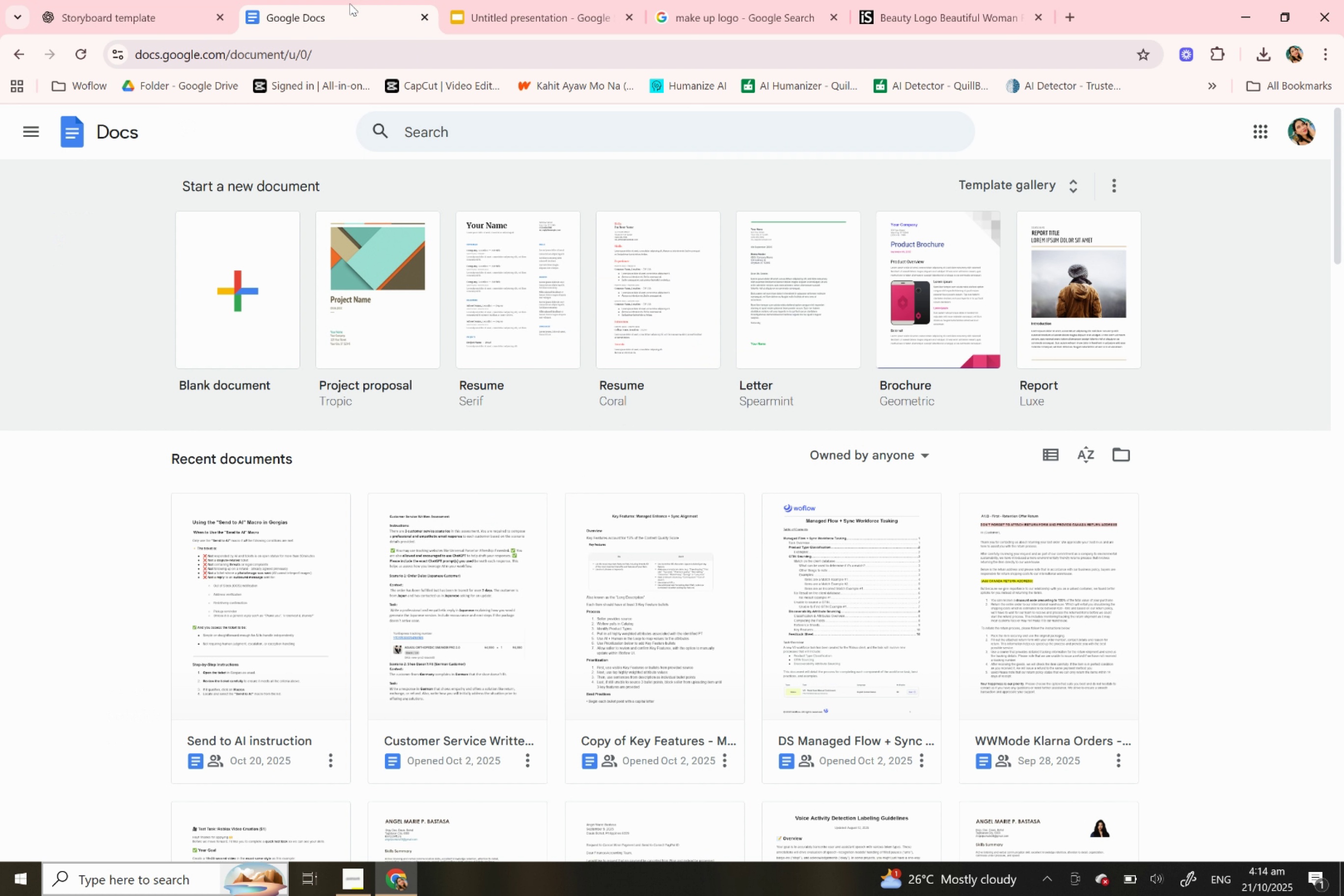 
left_click([350, 3])
 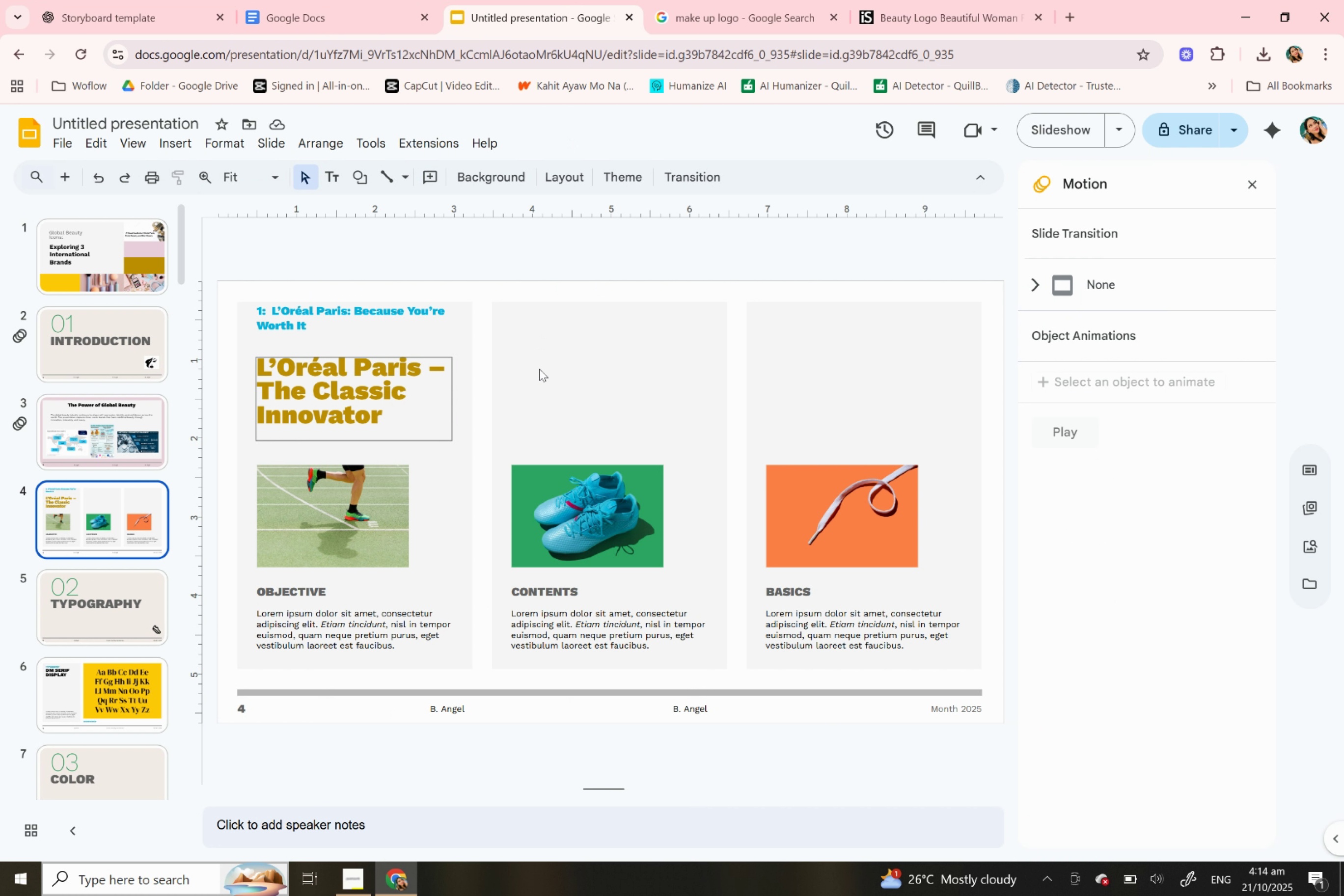 
left_click([553, 331])
 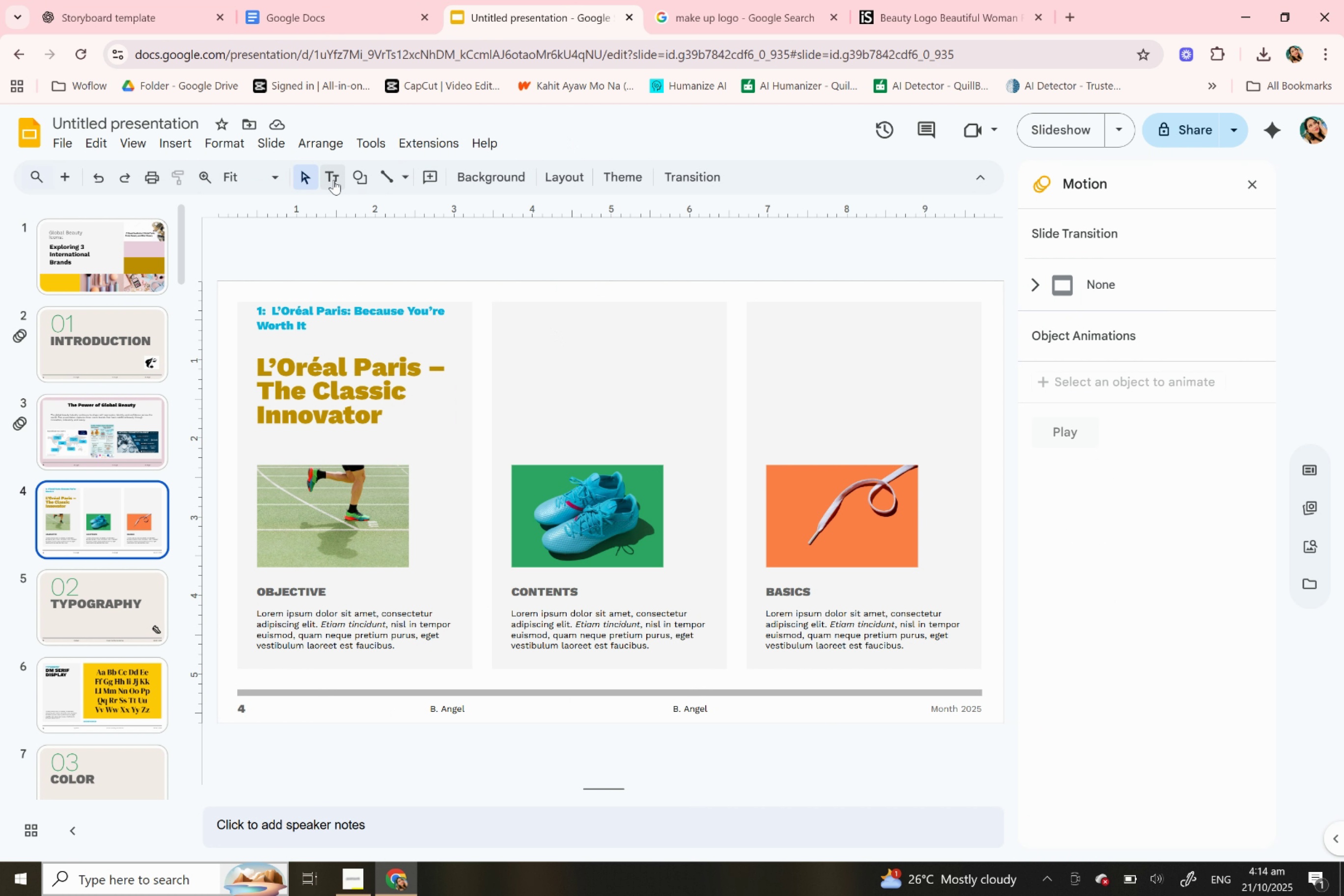 
left_click([333, 180])
 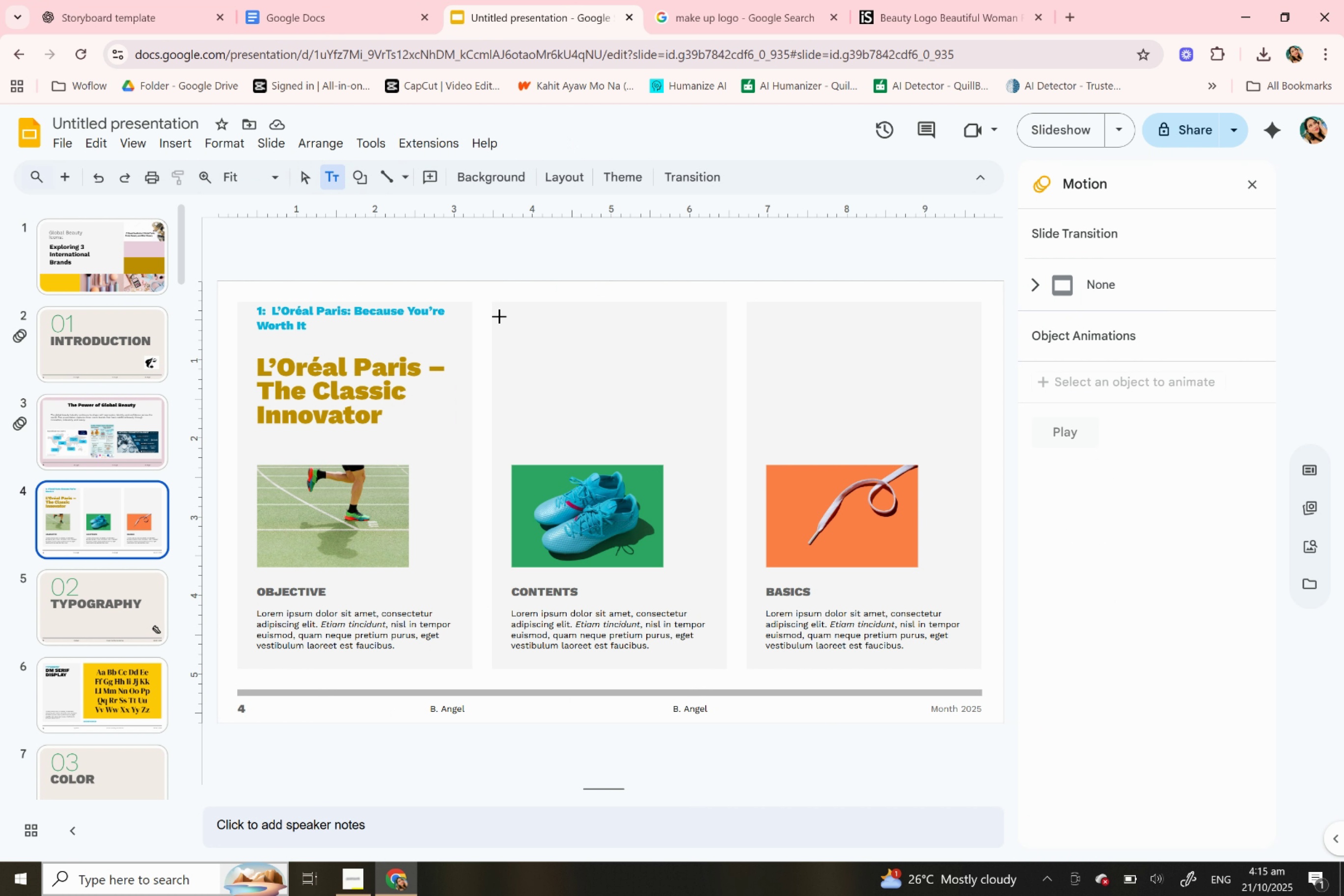 
left_click_drag(start_coordinate=[499, 312], to_coordinate=[502, 313])
 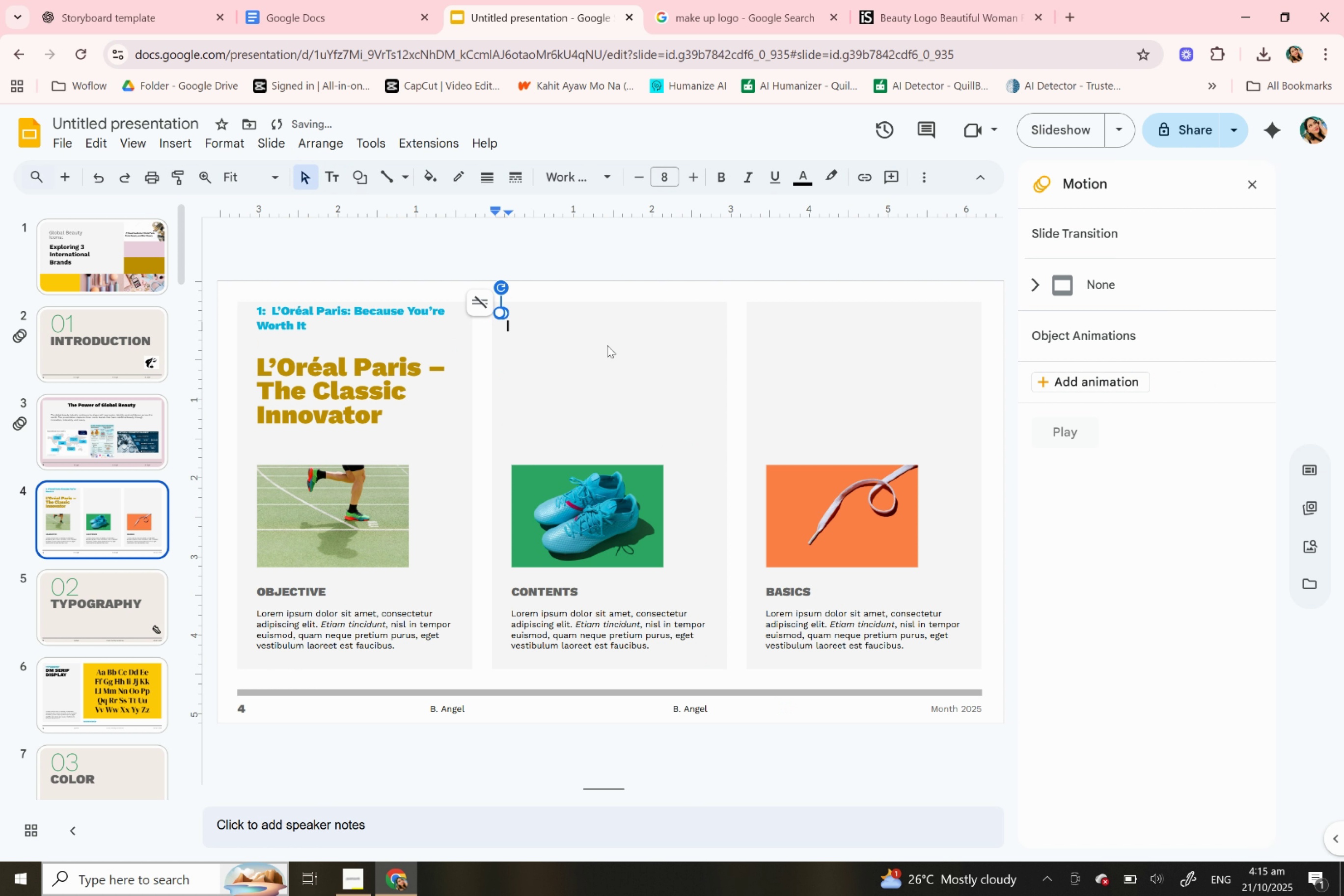 
key(Control+Z)
 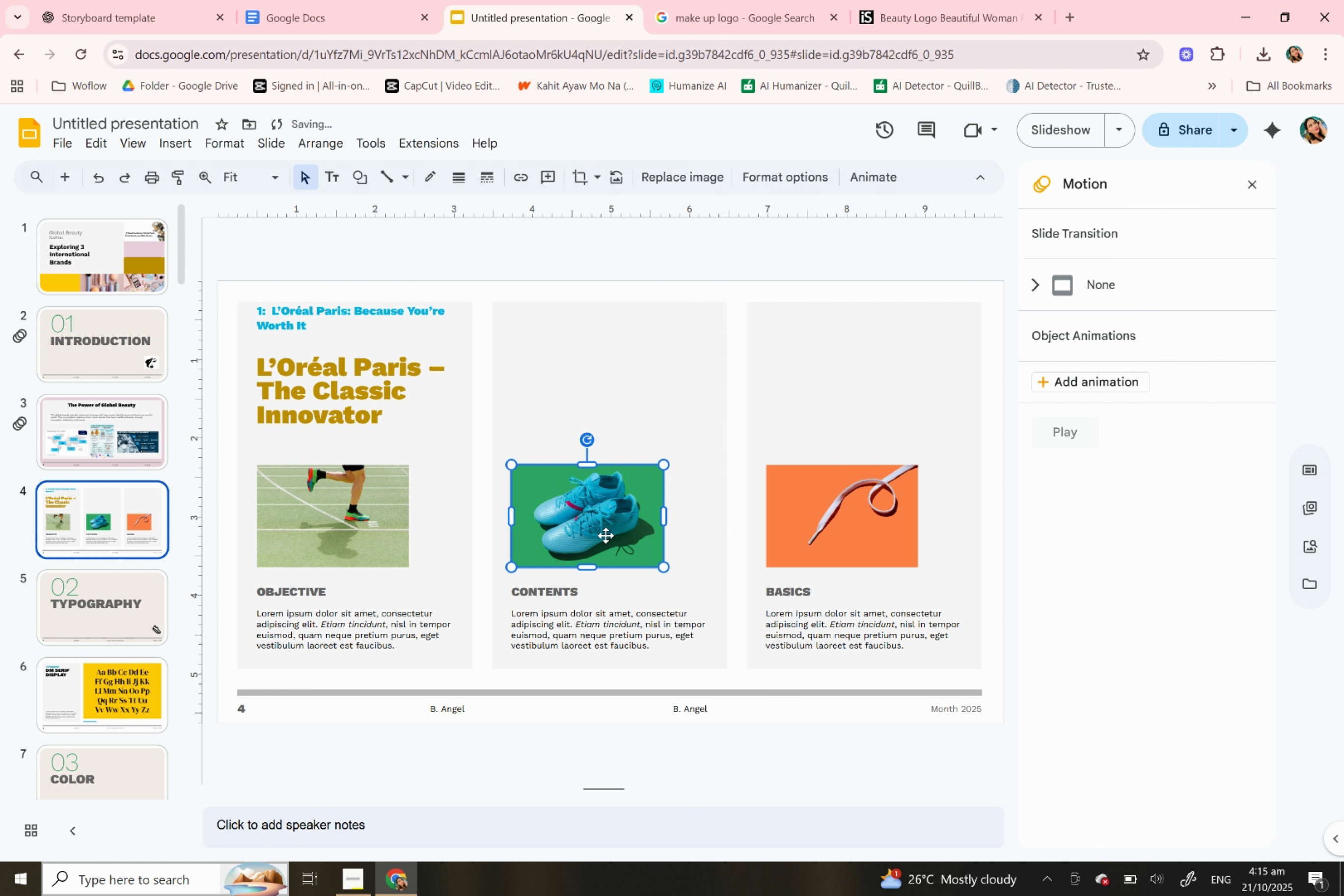 
left_click([605, 535])
 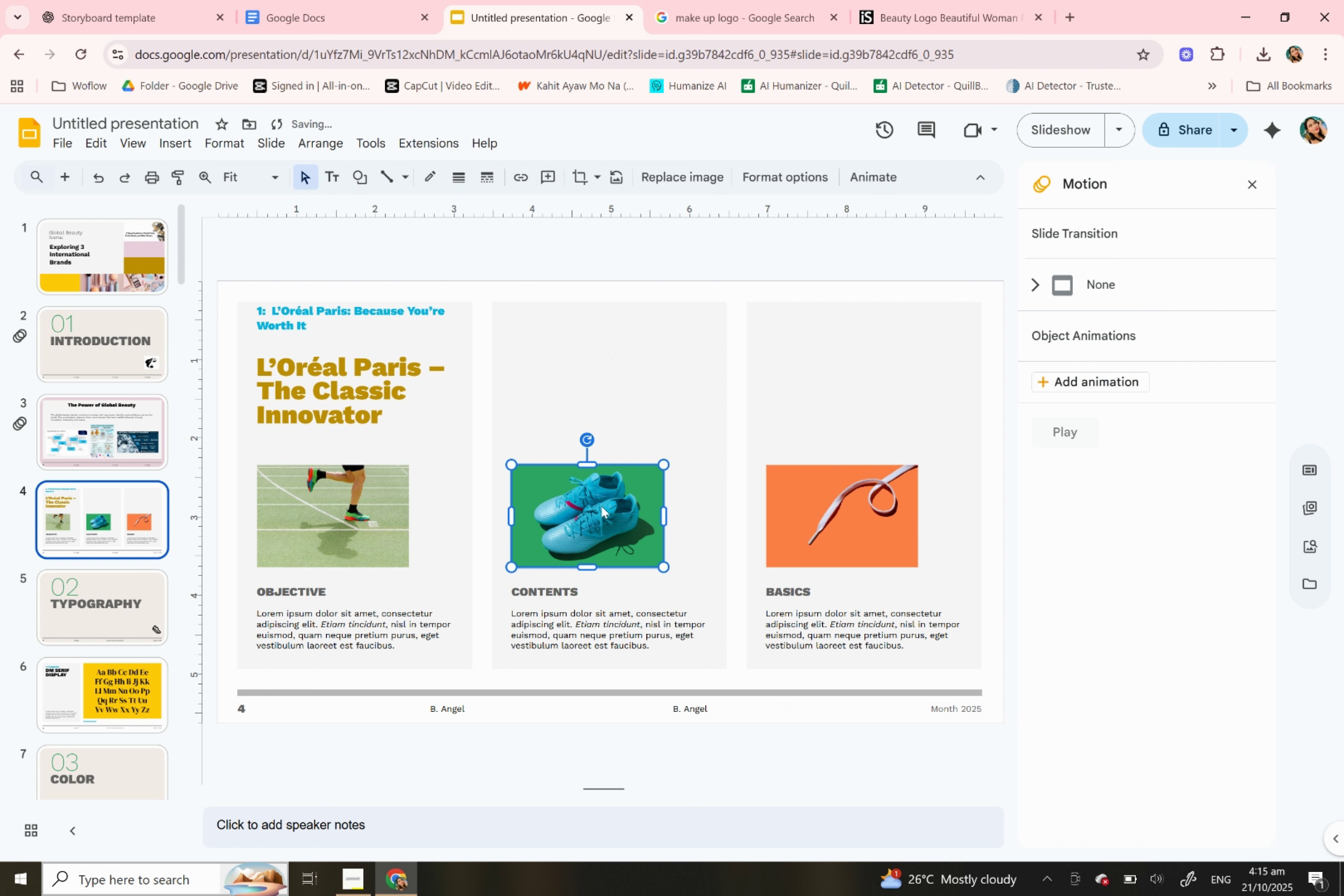 
left_click_drag(start_coordinate=[605, 535], to_coordinate=[617, 380])
 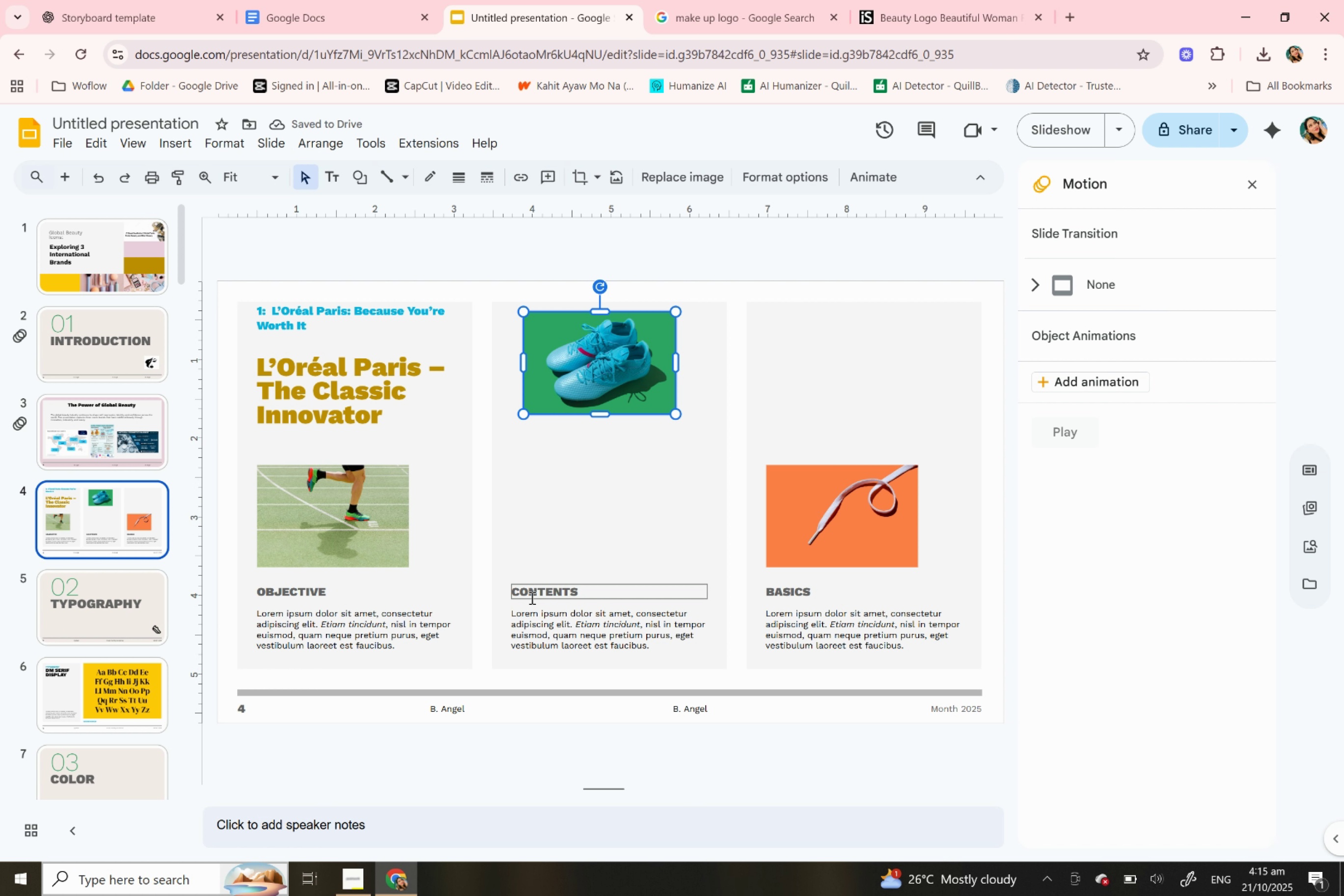 
double_click([535, 627])
 